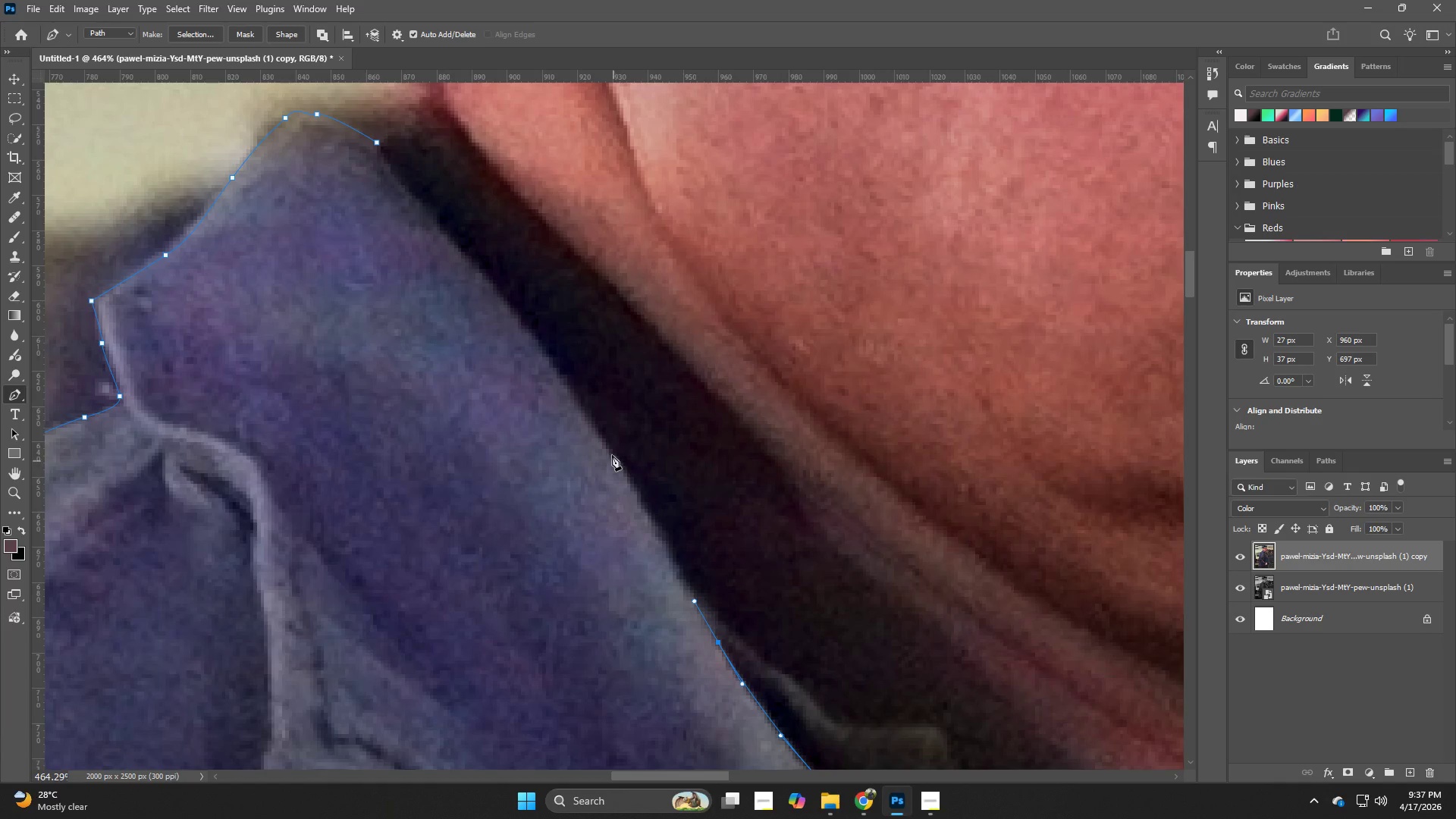 
left_click_drag(start_coordinate=[604, 444], to_coordinate=[579, 402])
 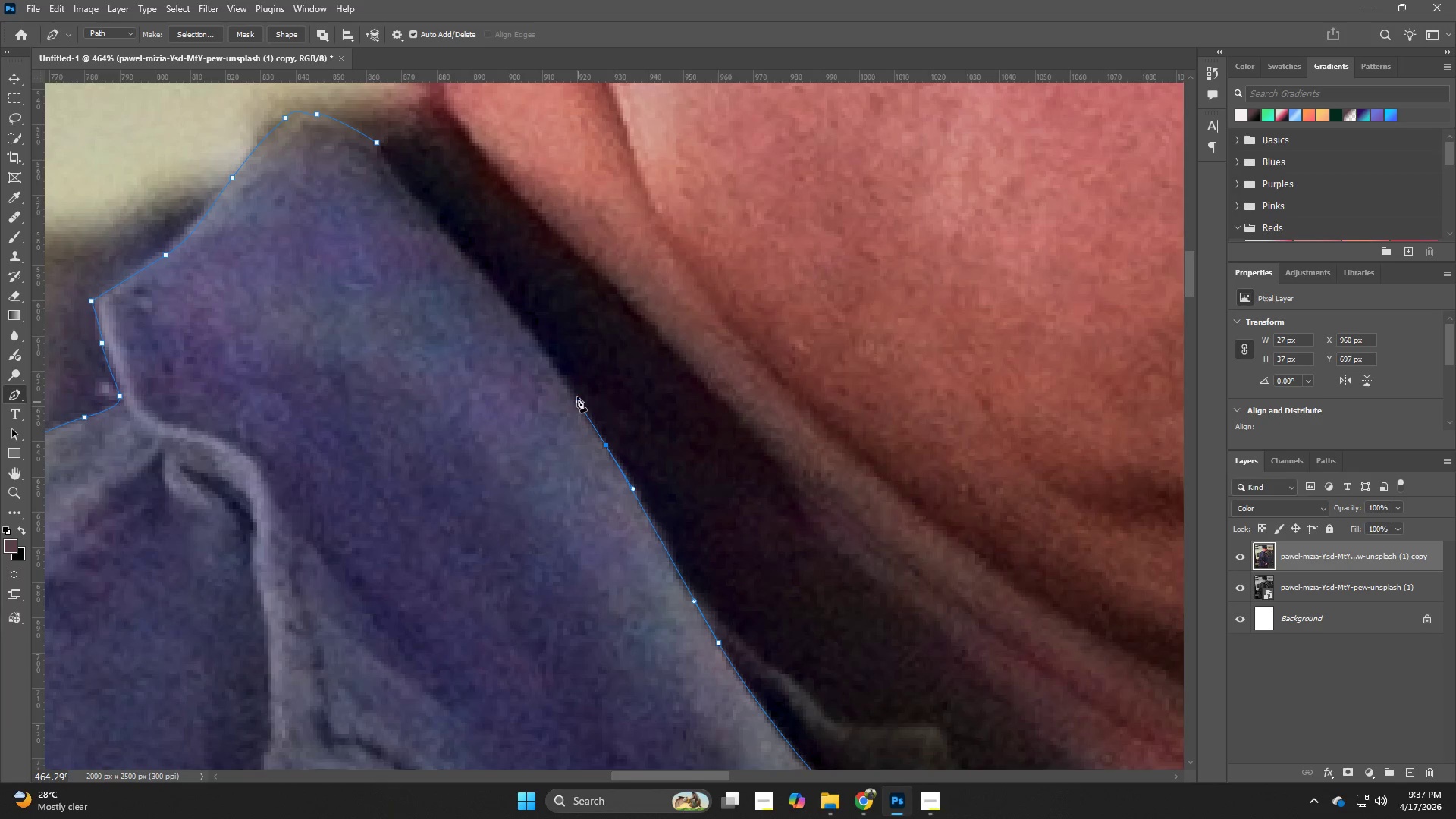 
hold_key(key=Space, duration=0.69)
 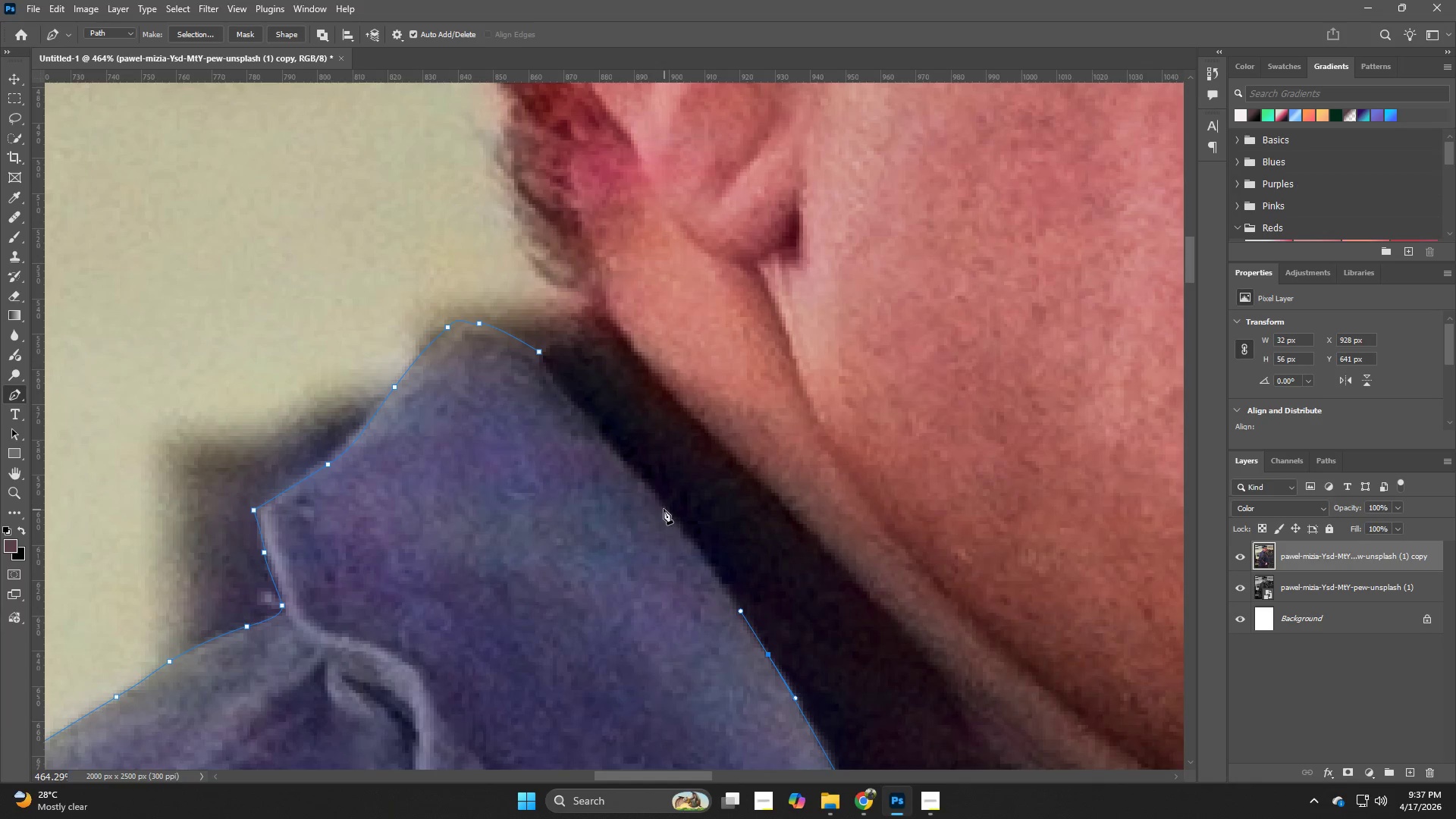 
left_click_drag(start_coordinate=[563, 353], to_coordinate=[726, 563])
 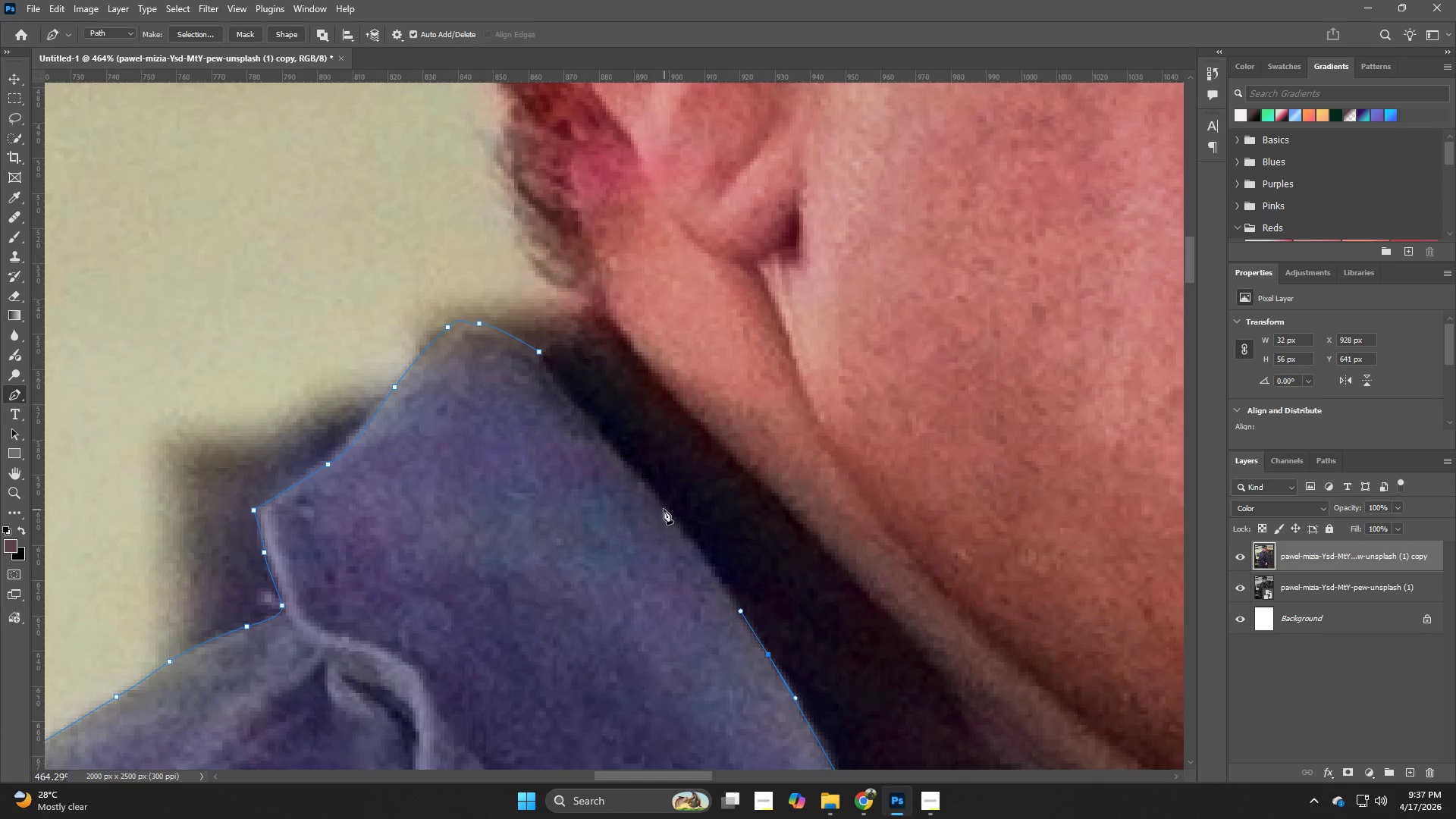 
left_click_drag(start_coordinate=[657, 505], to_coordinate=[650, 488])
 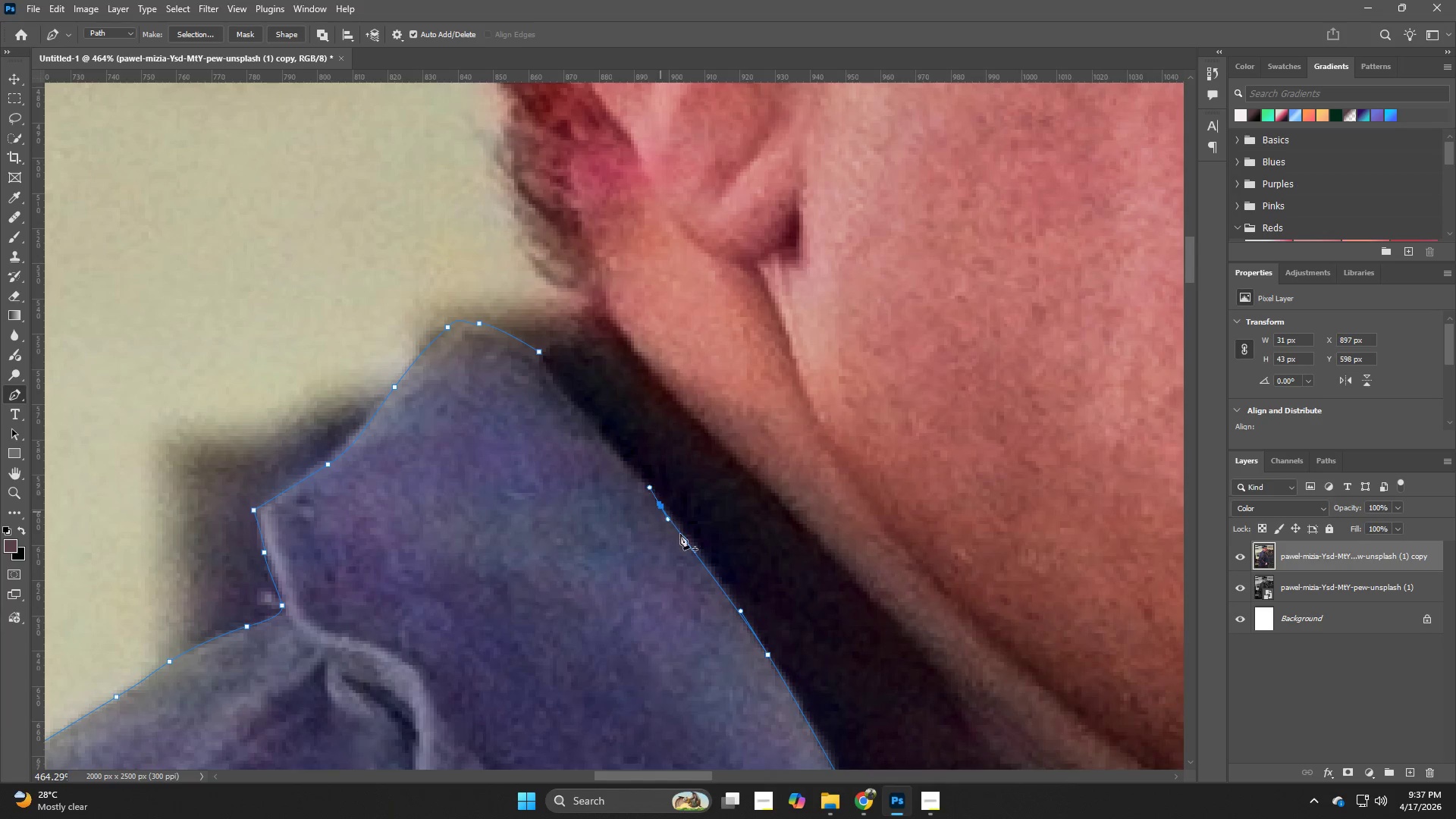 
key(Control+Z)
 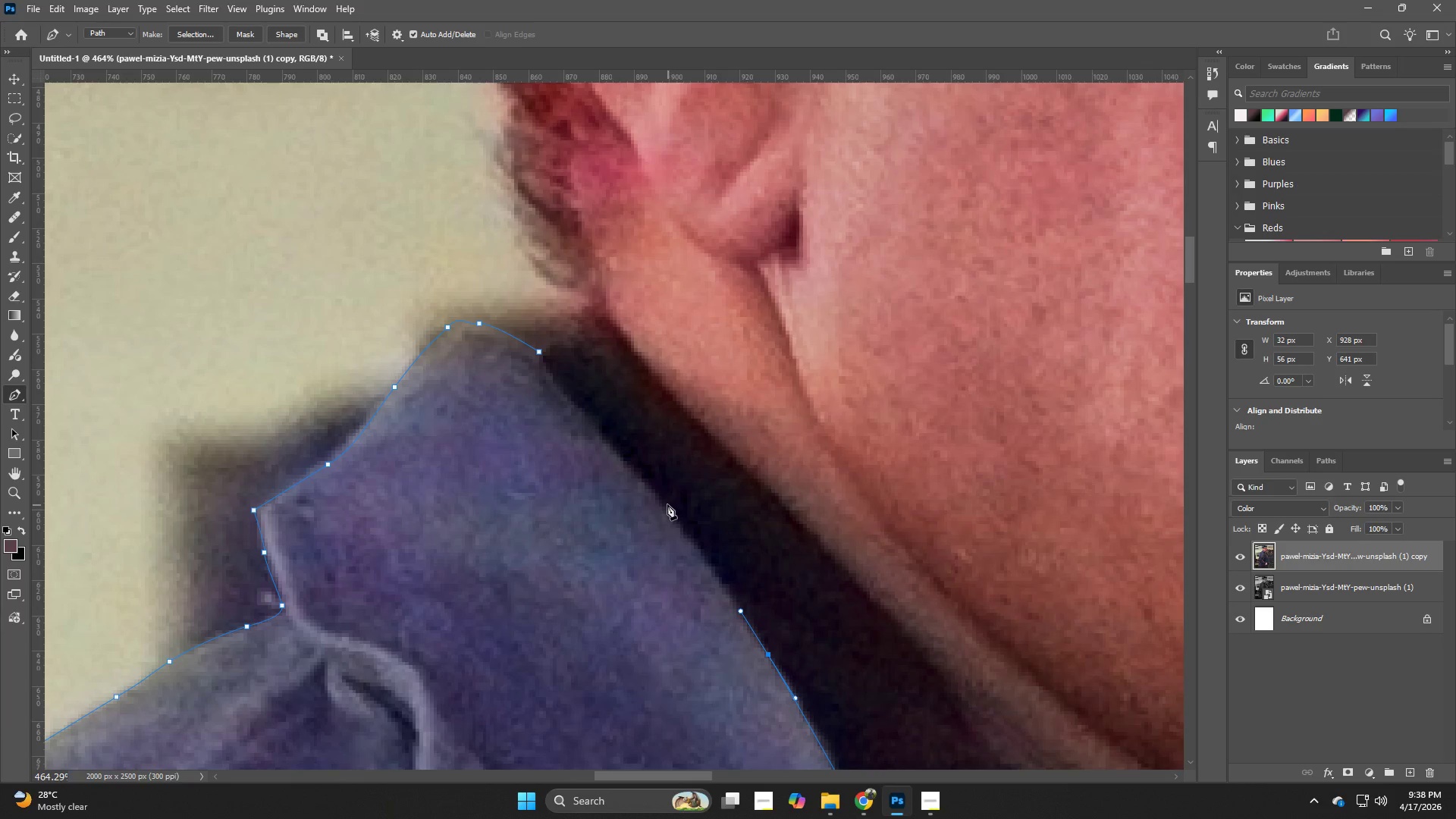 
left_click_drag(start_coordinate=[664, 502], to_coordinate=[633, 469])
 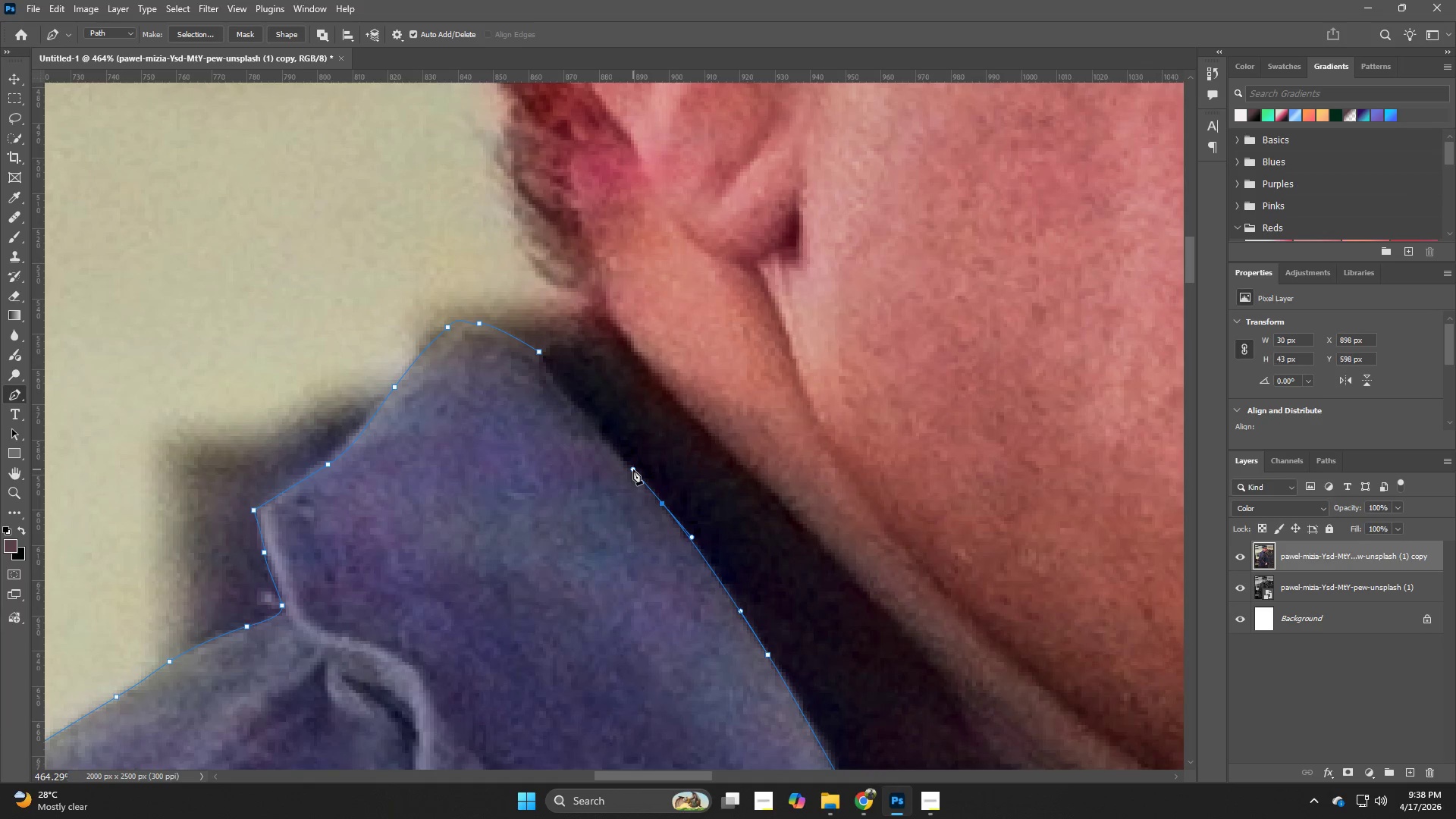 
hold_key(key=Space, duration=0.56)
 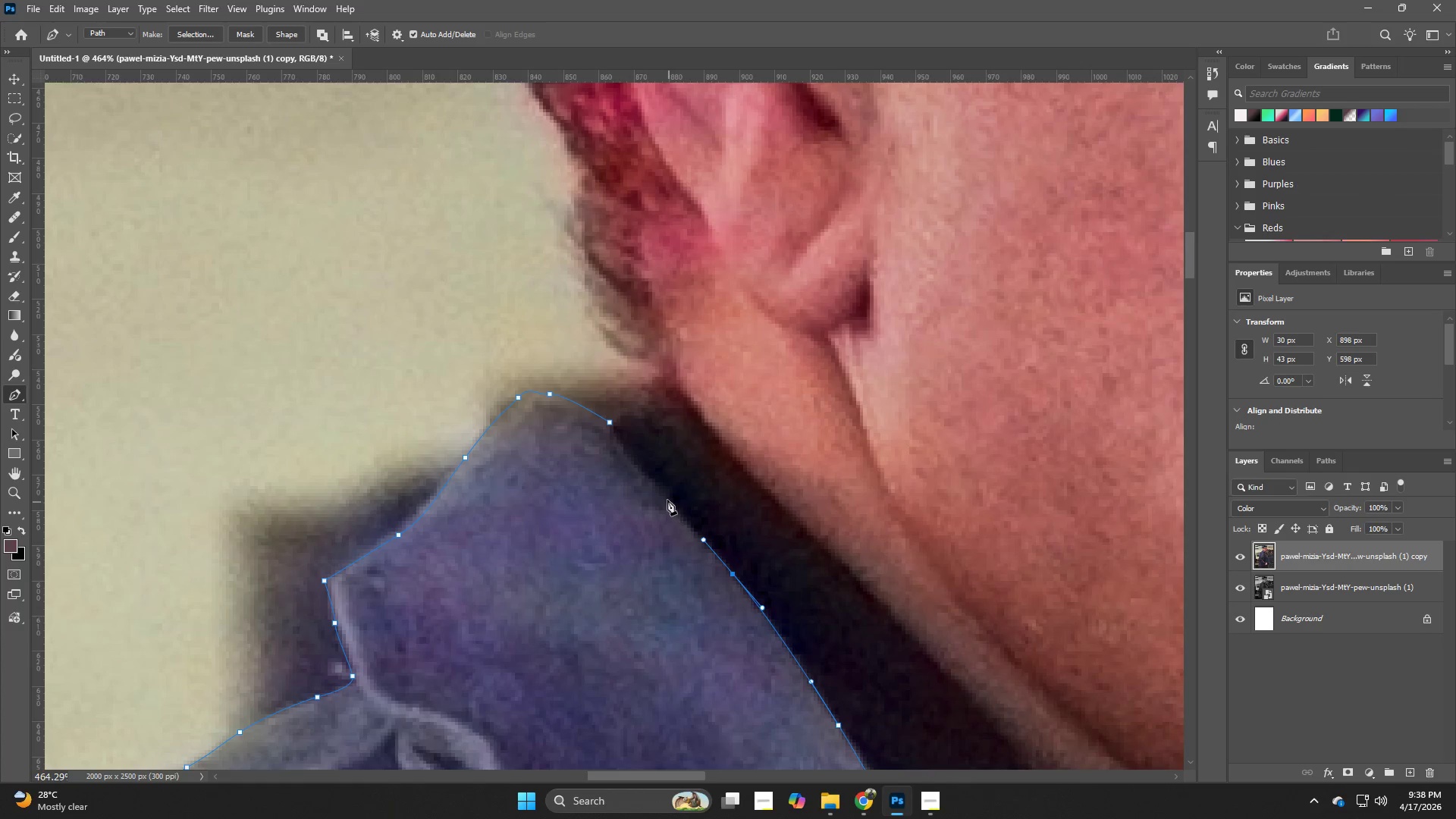 
left_click_drag(start_coordinate=[601, 427], to_coordinate=[667, 491])
 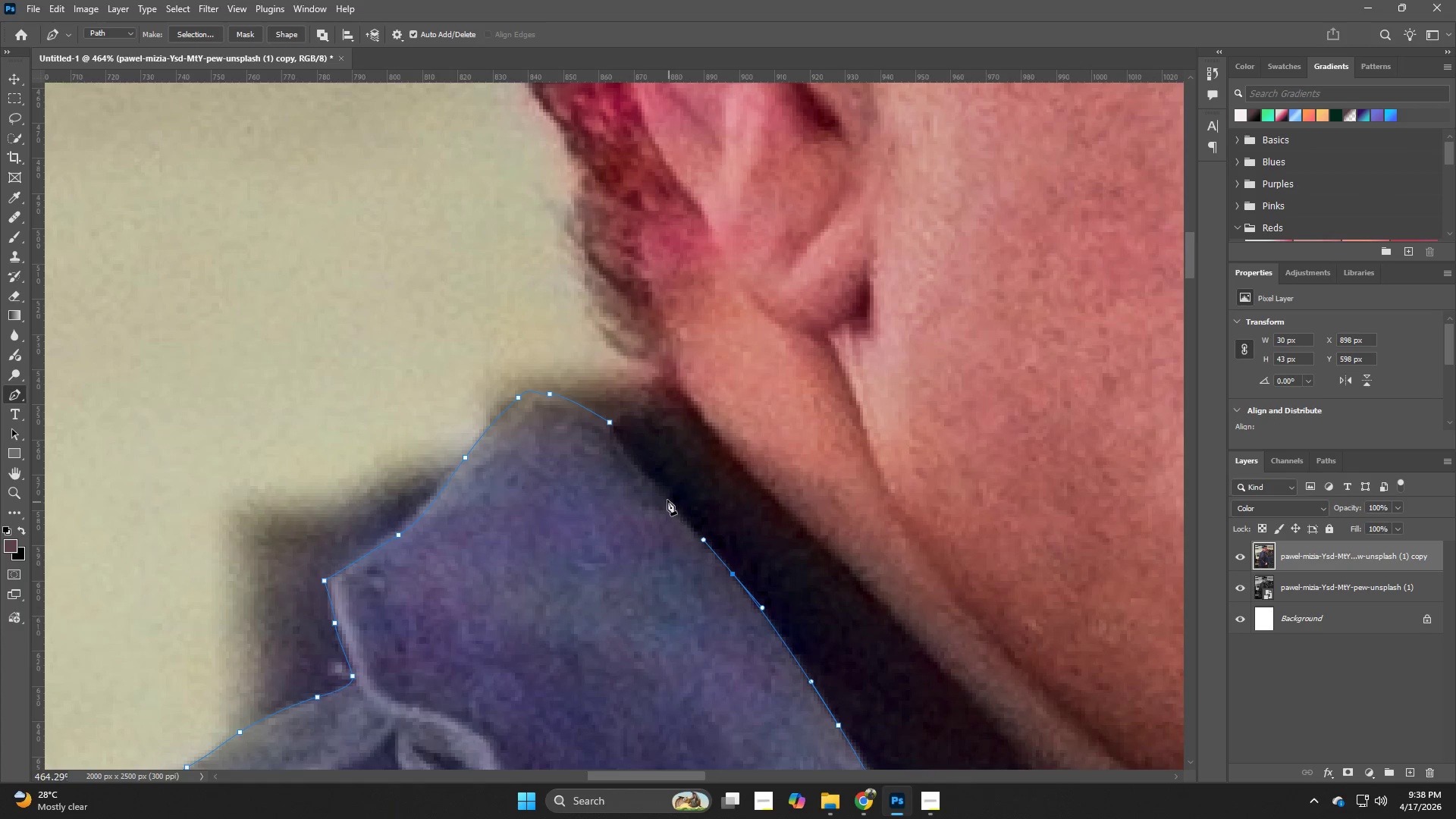 
left_click_drag(start_coordinate=[661, 489], to_coordinate=[637, 470])
 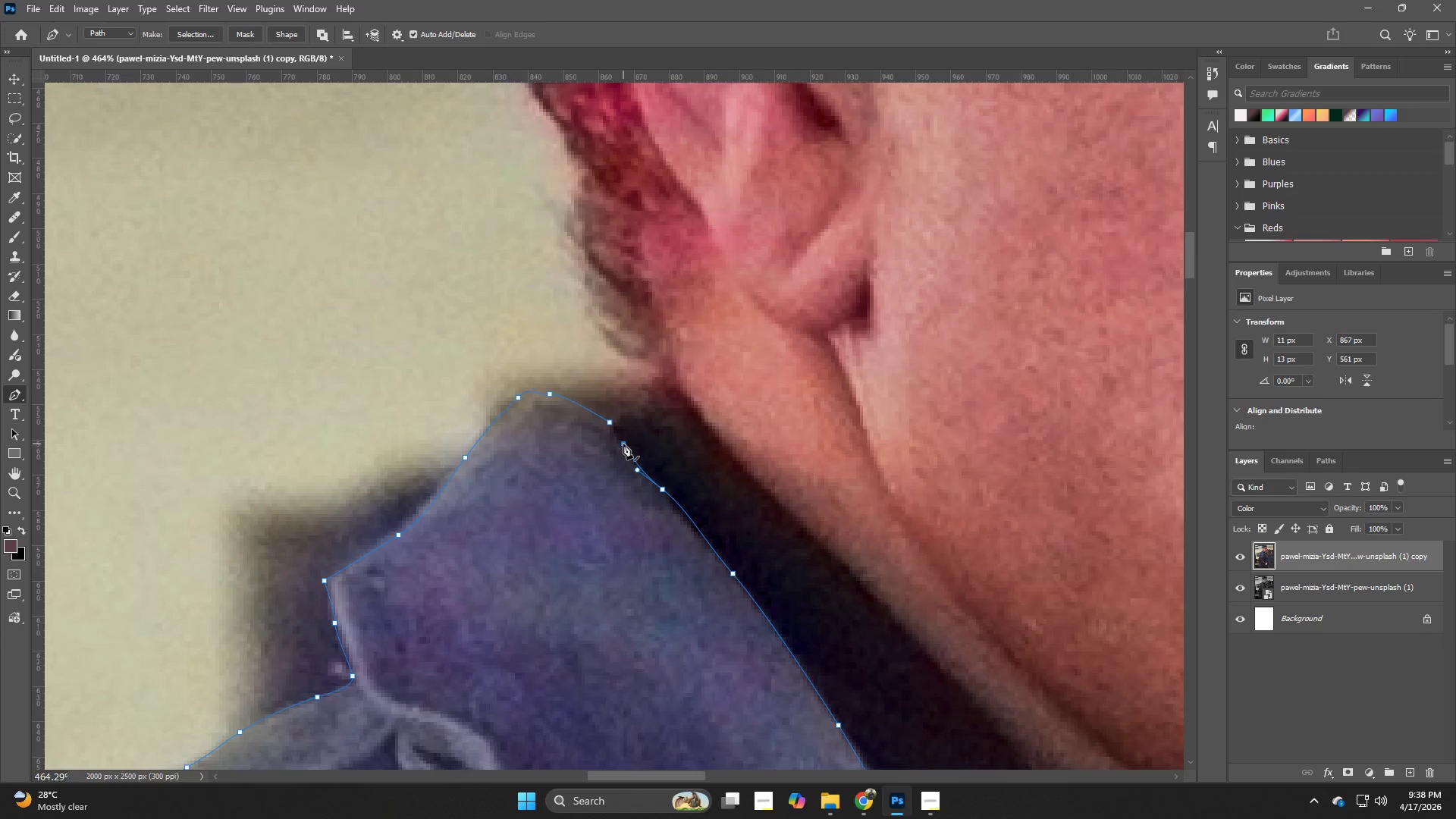 
key(Control+NumpadEnter)
 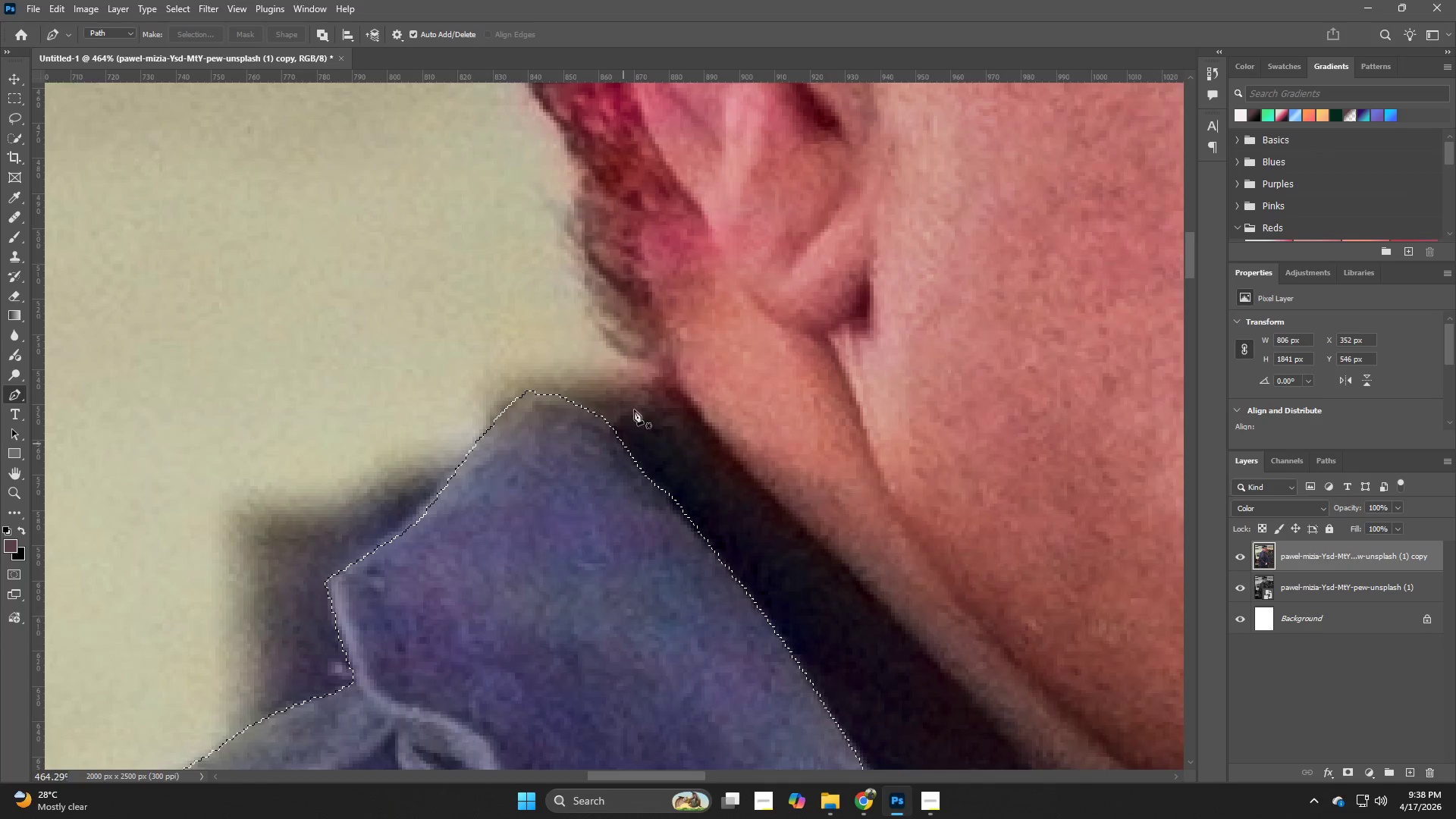 
hold_key(key=Z, duration=0.75)
 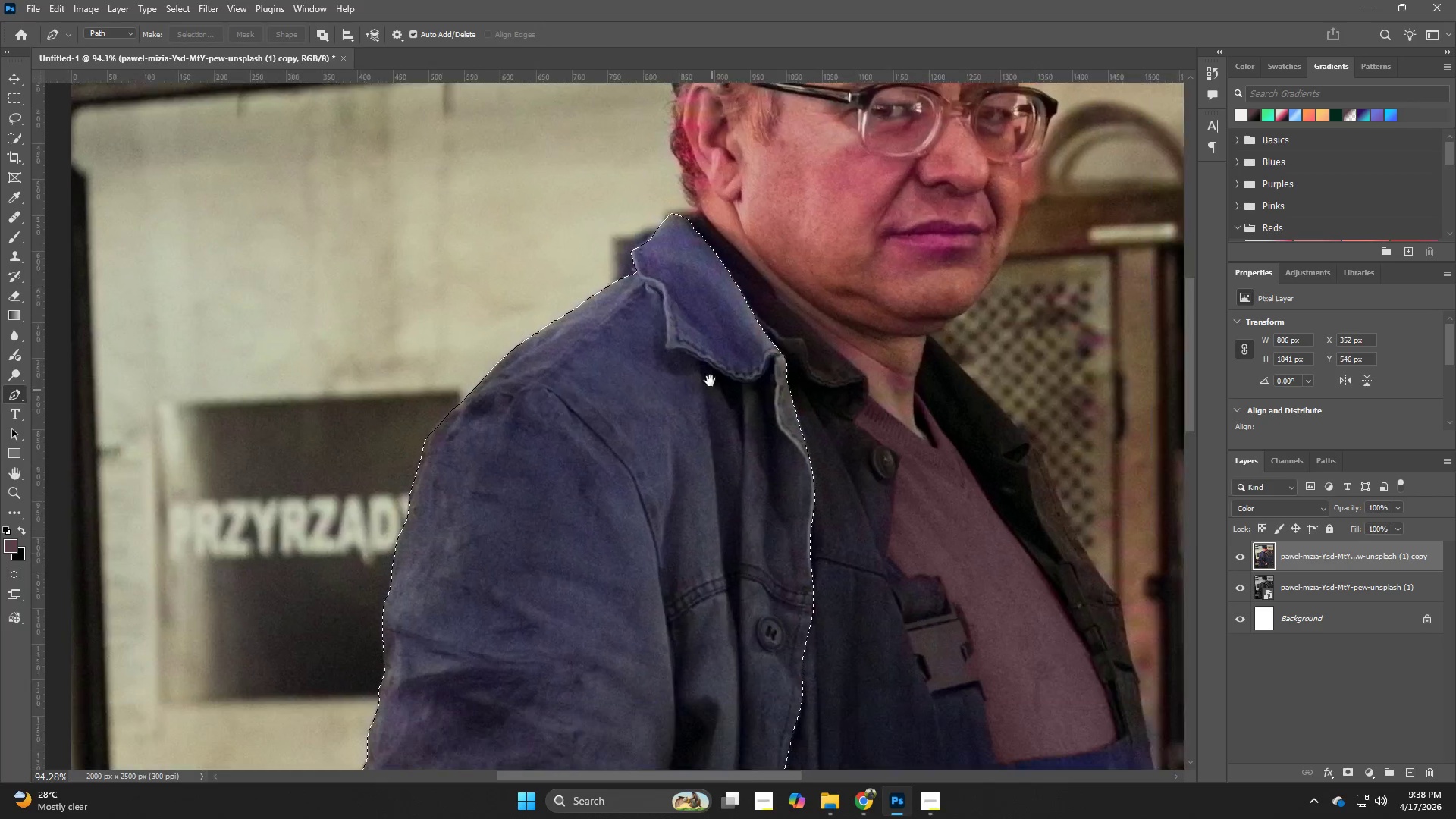 
left_click_drag(start_coordinate=[852, 467], to_coordinate=[752, 500])
 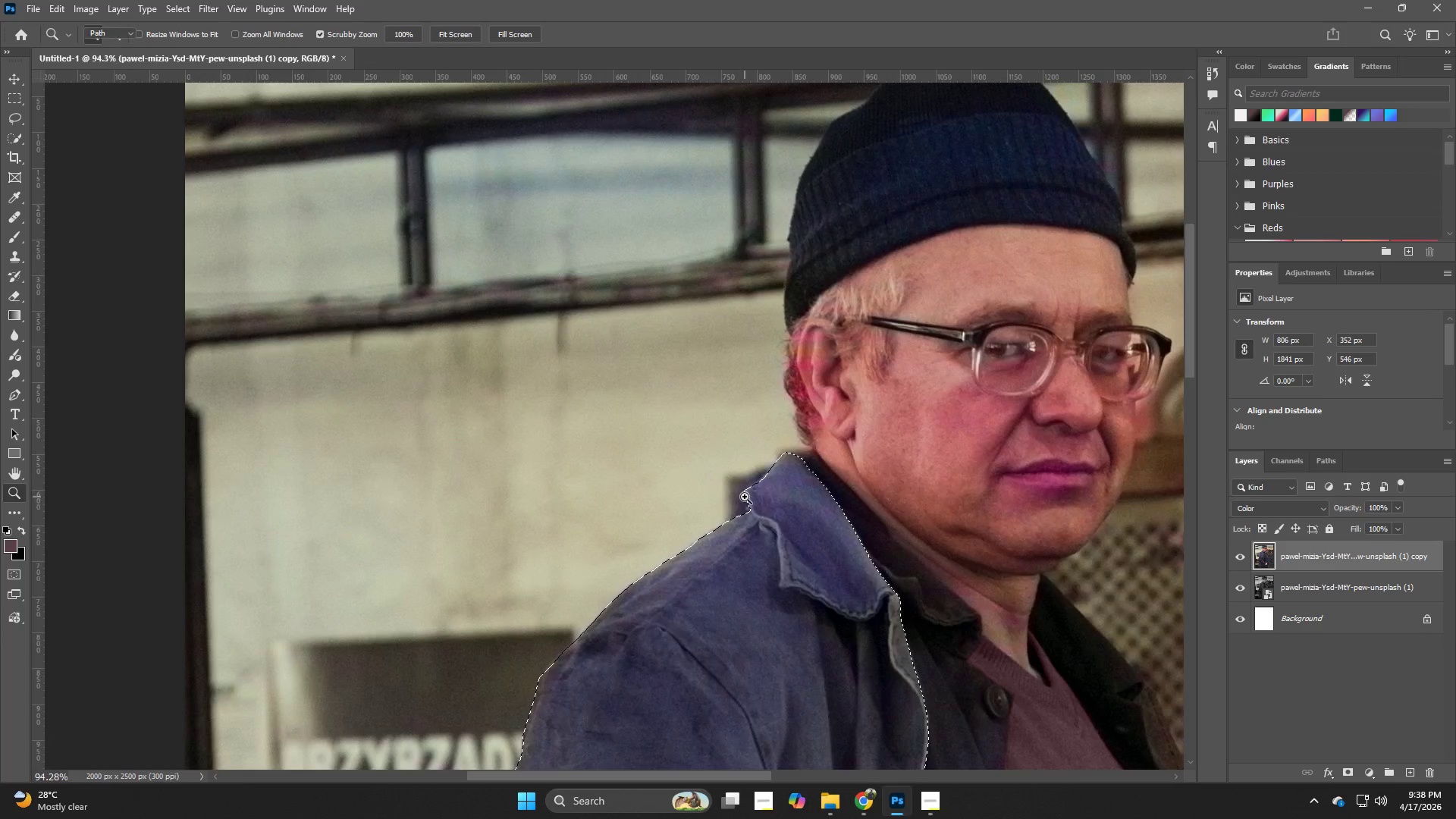 
hold_key(key=Space, duration=0.73)
 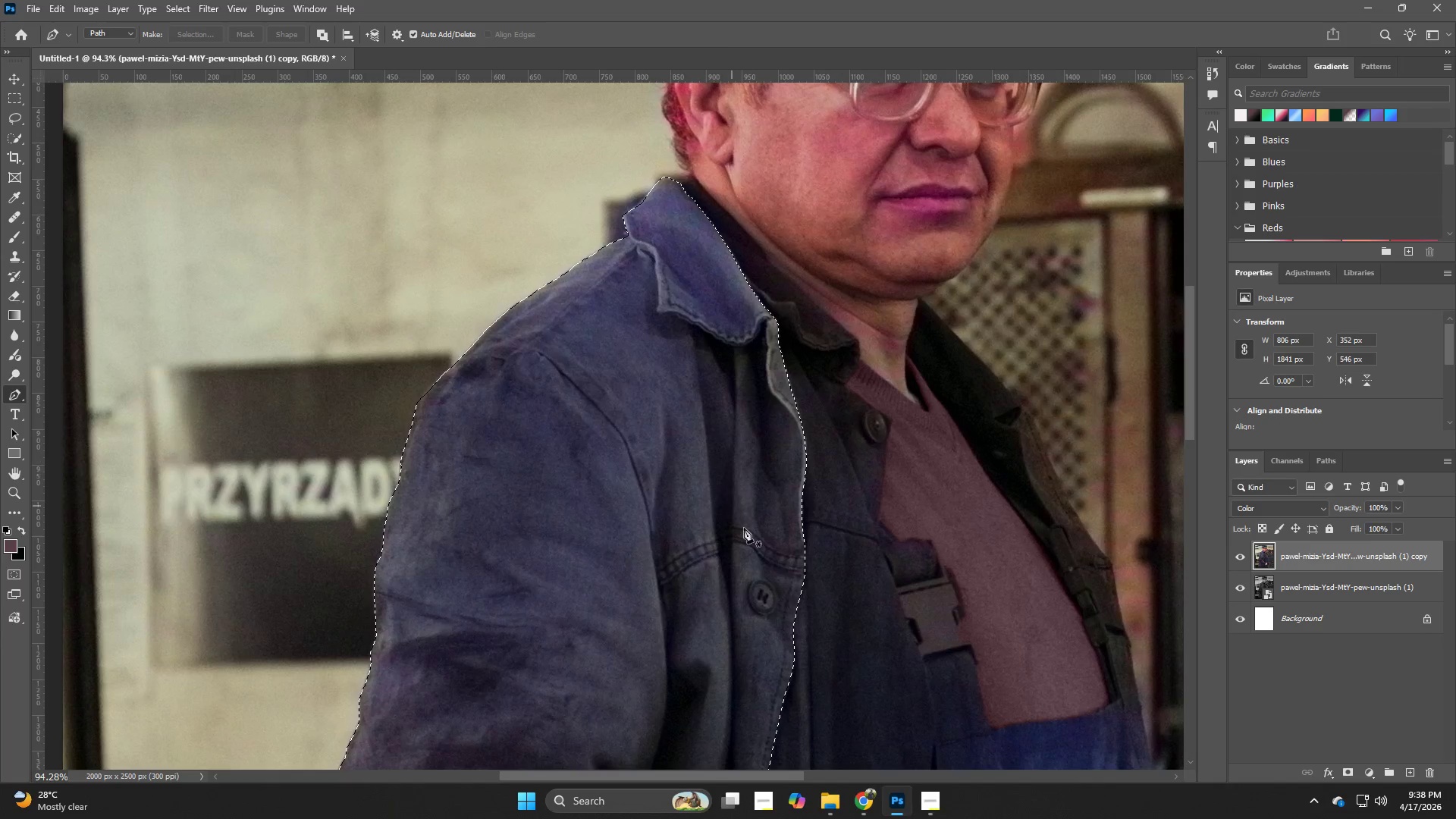 
left_click_drag(start_coordinate=[832, 656], to_coordinate=[710, 381])
 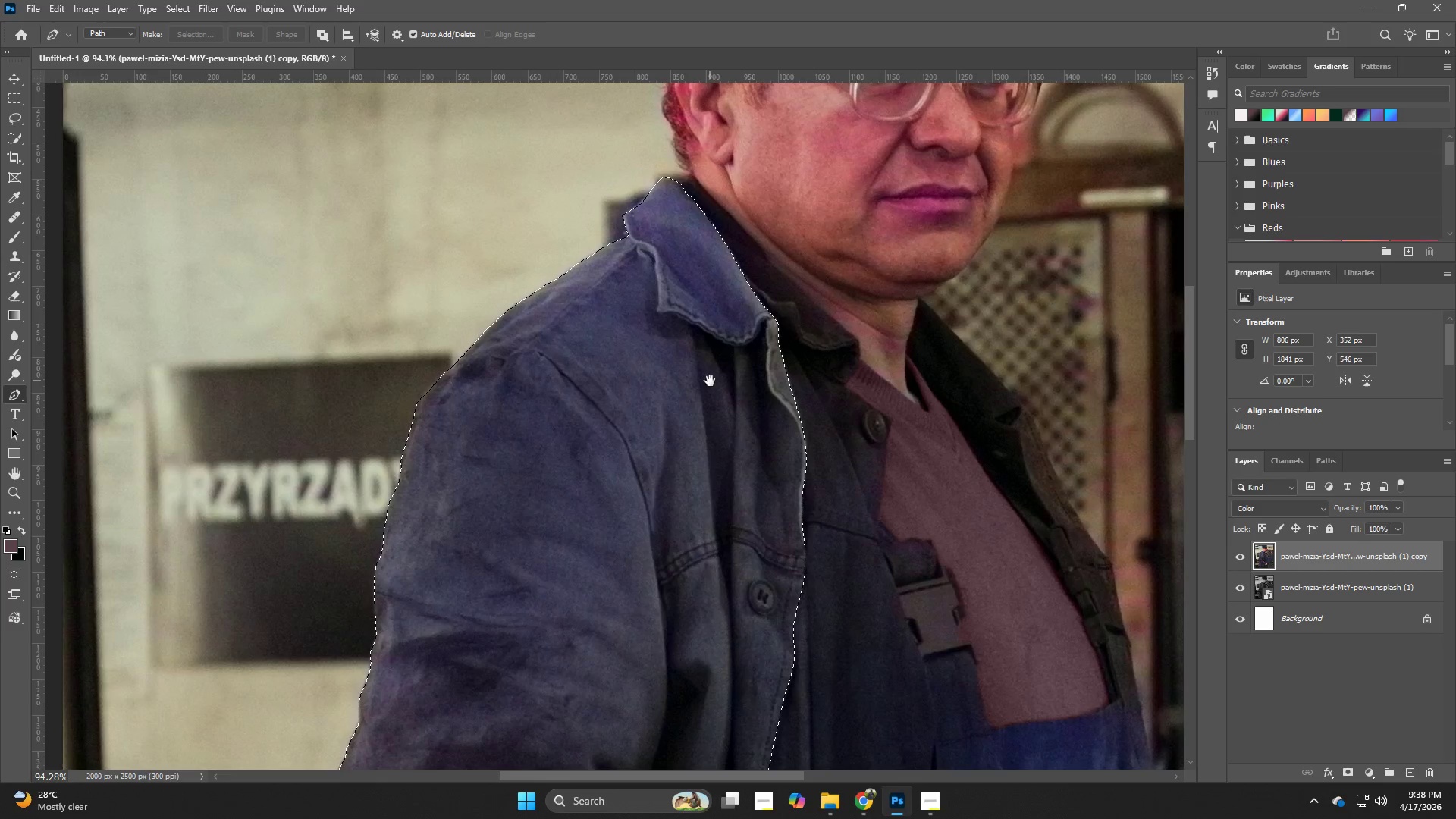 
hold_key(key=Space, duration=15.77)
 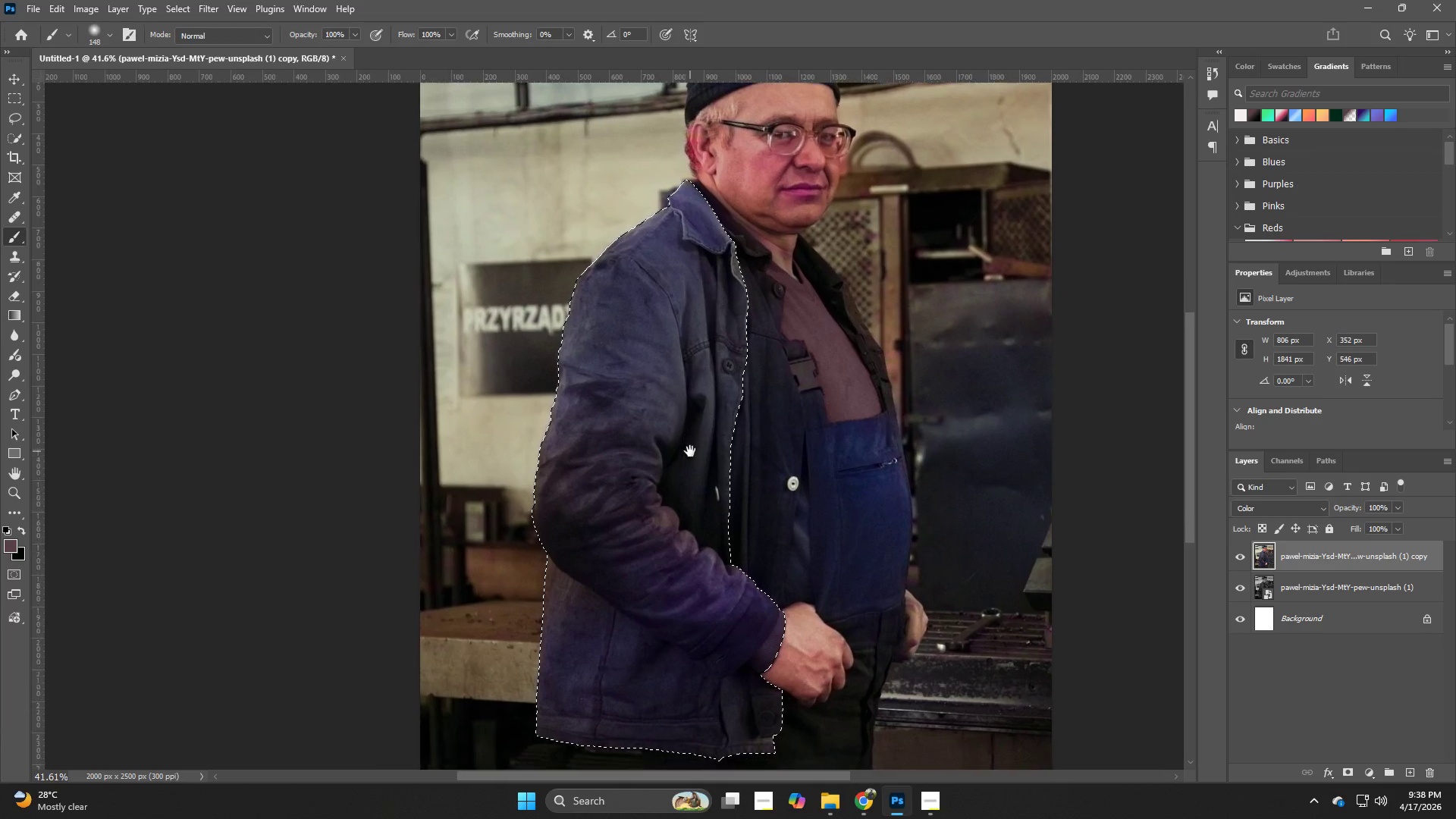 
key(B)
 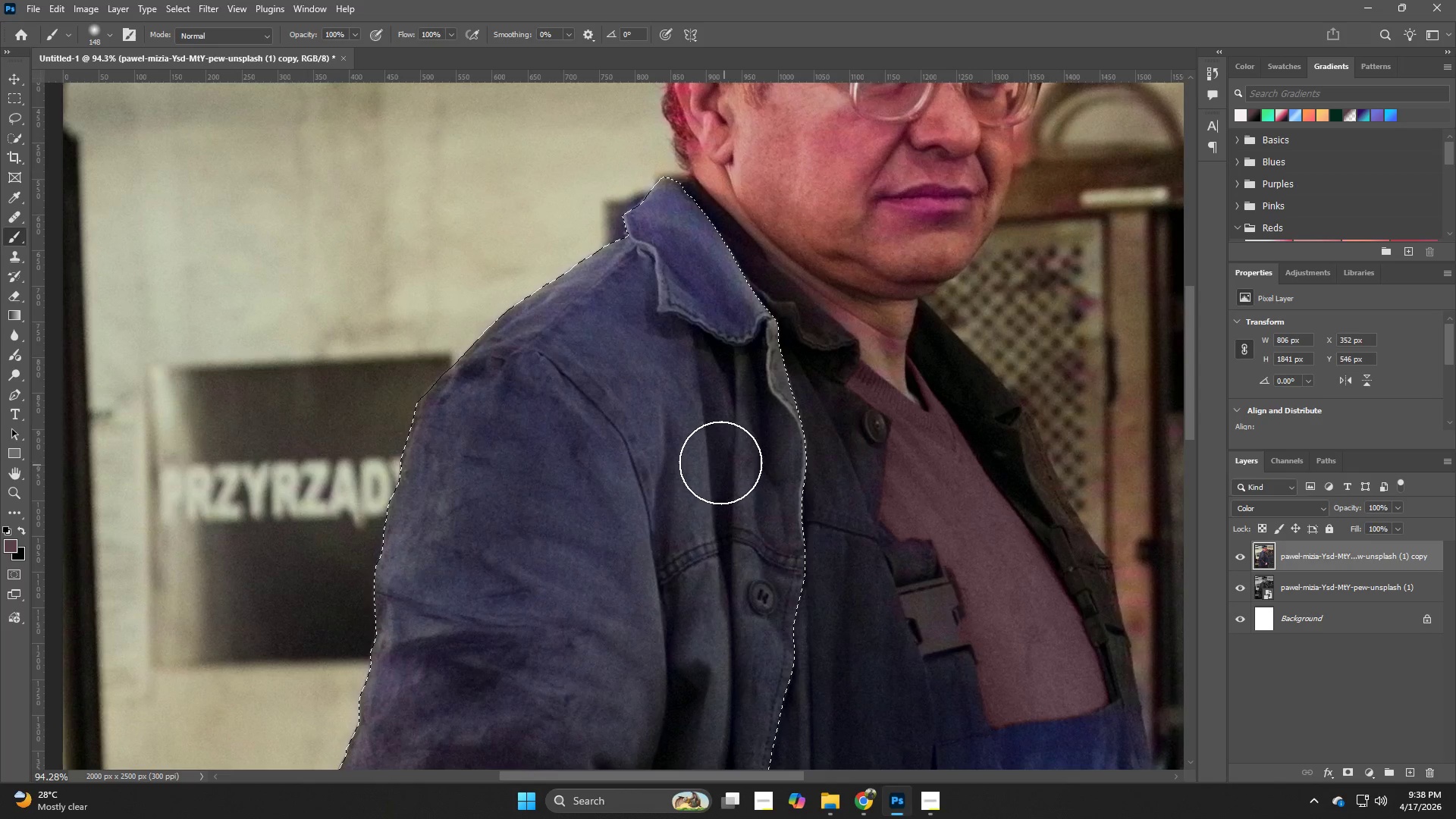 
key(Shift+ShiftLeft)
 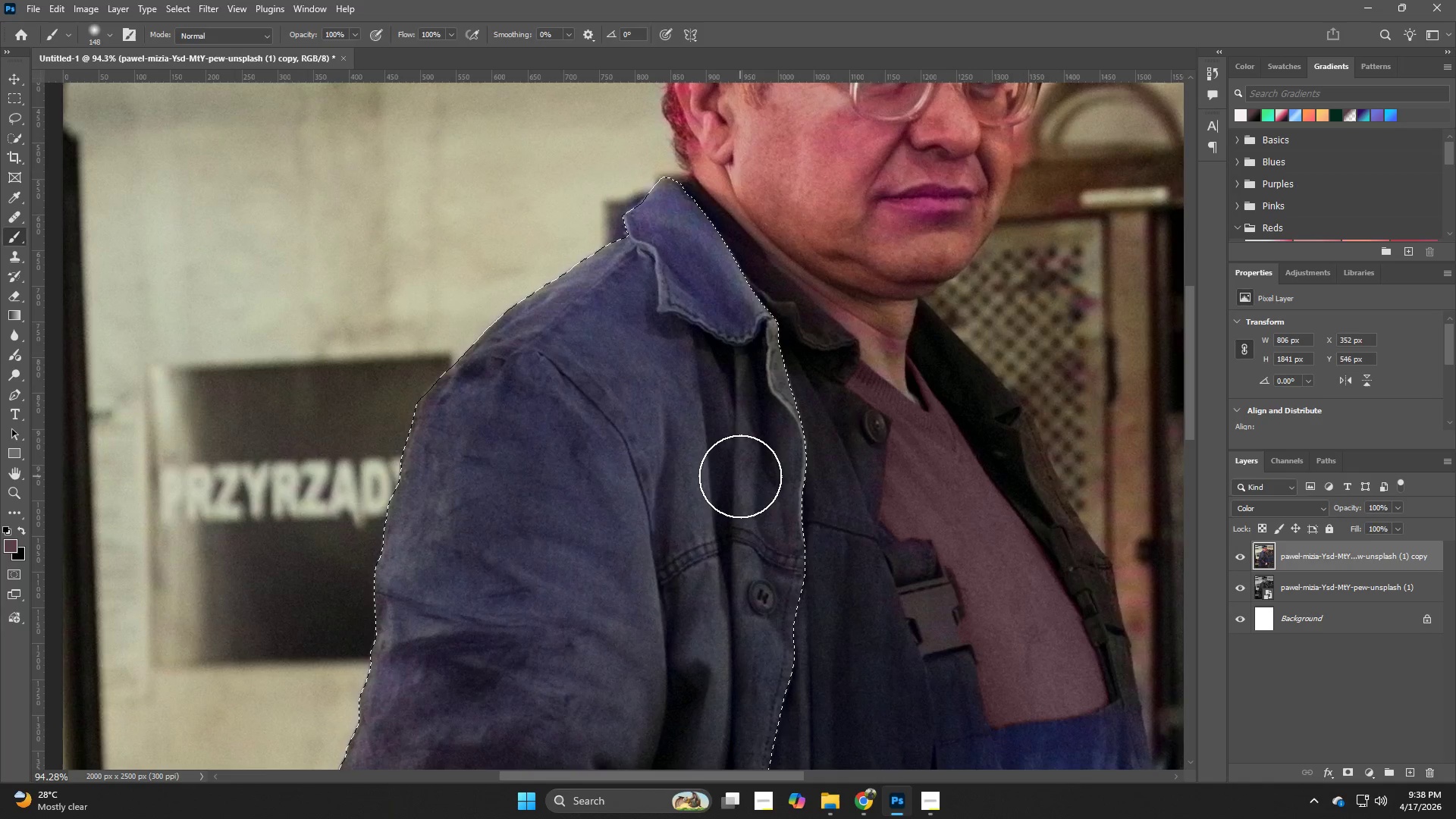 
hold_key(key=Z, duration=1.03)
 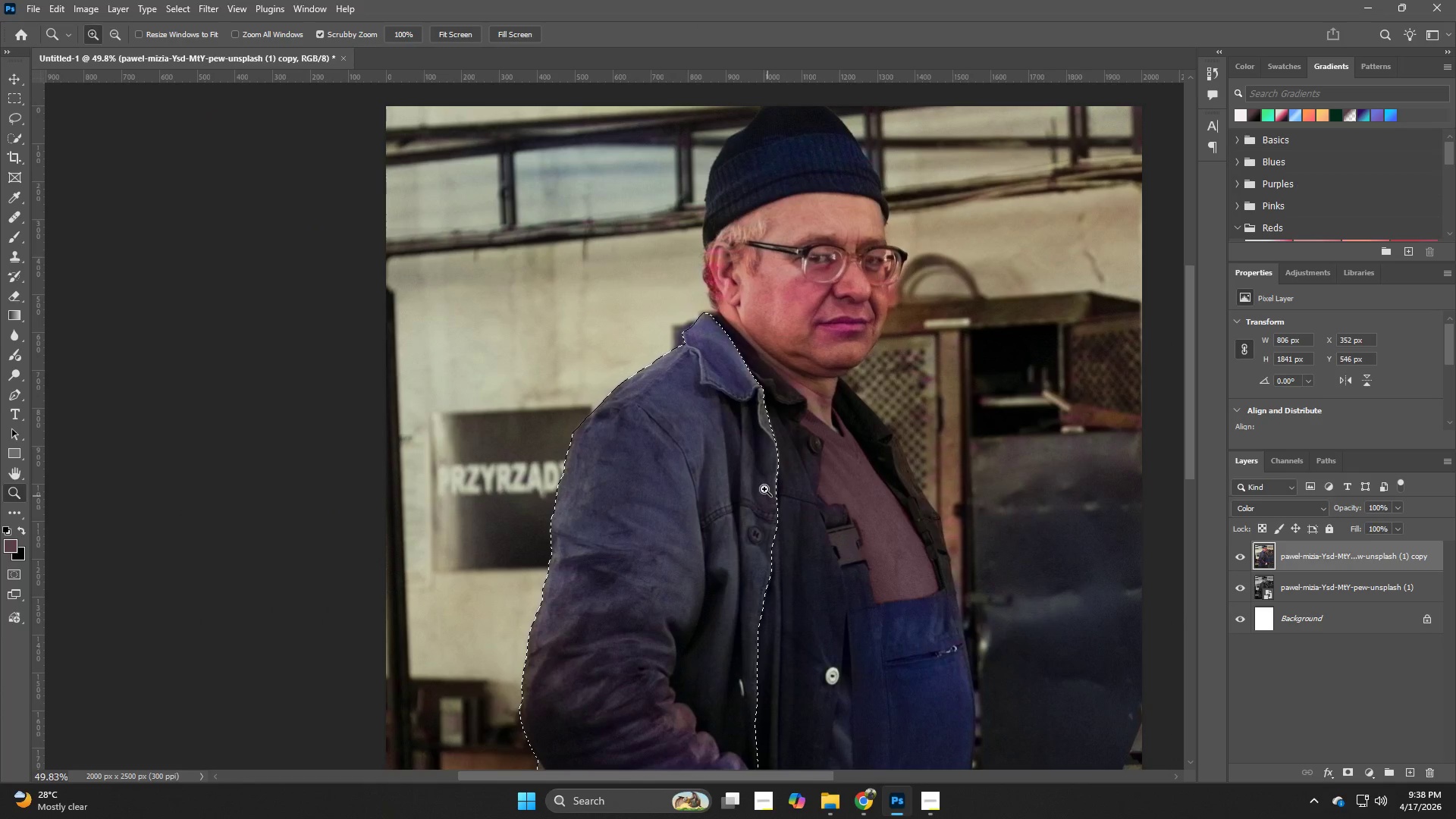 
left_click_drag(start_coordinate=[748, 465], to_coordinate=[703, 479])
 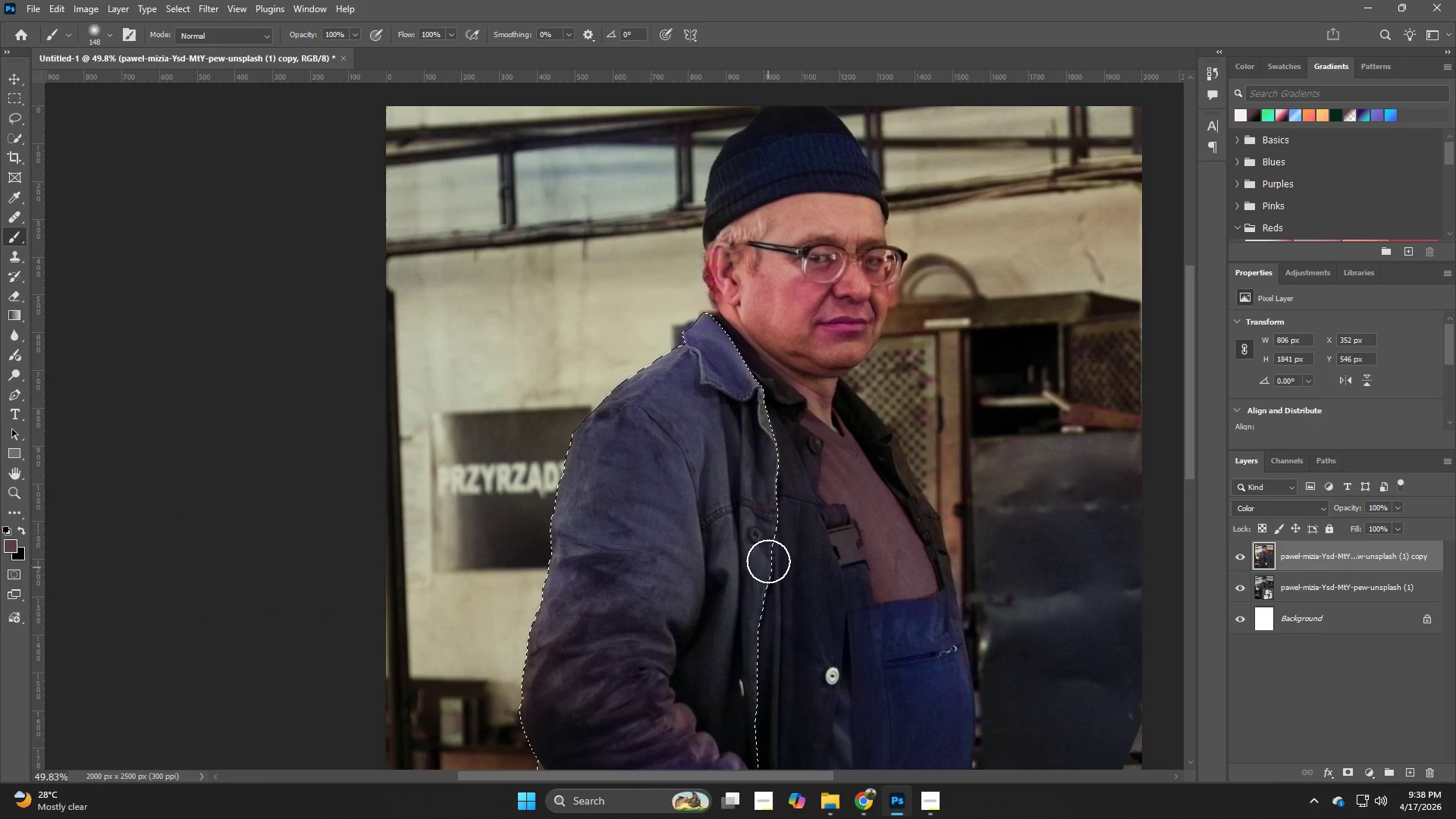 
hold_key(key=Z, duration=1.5)
 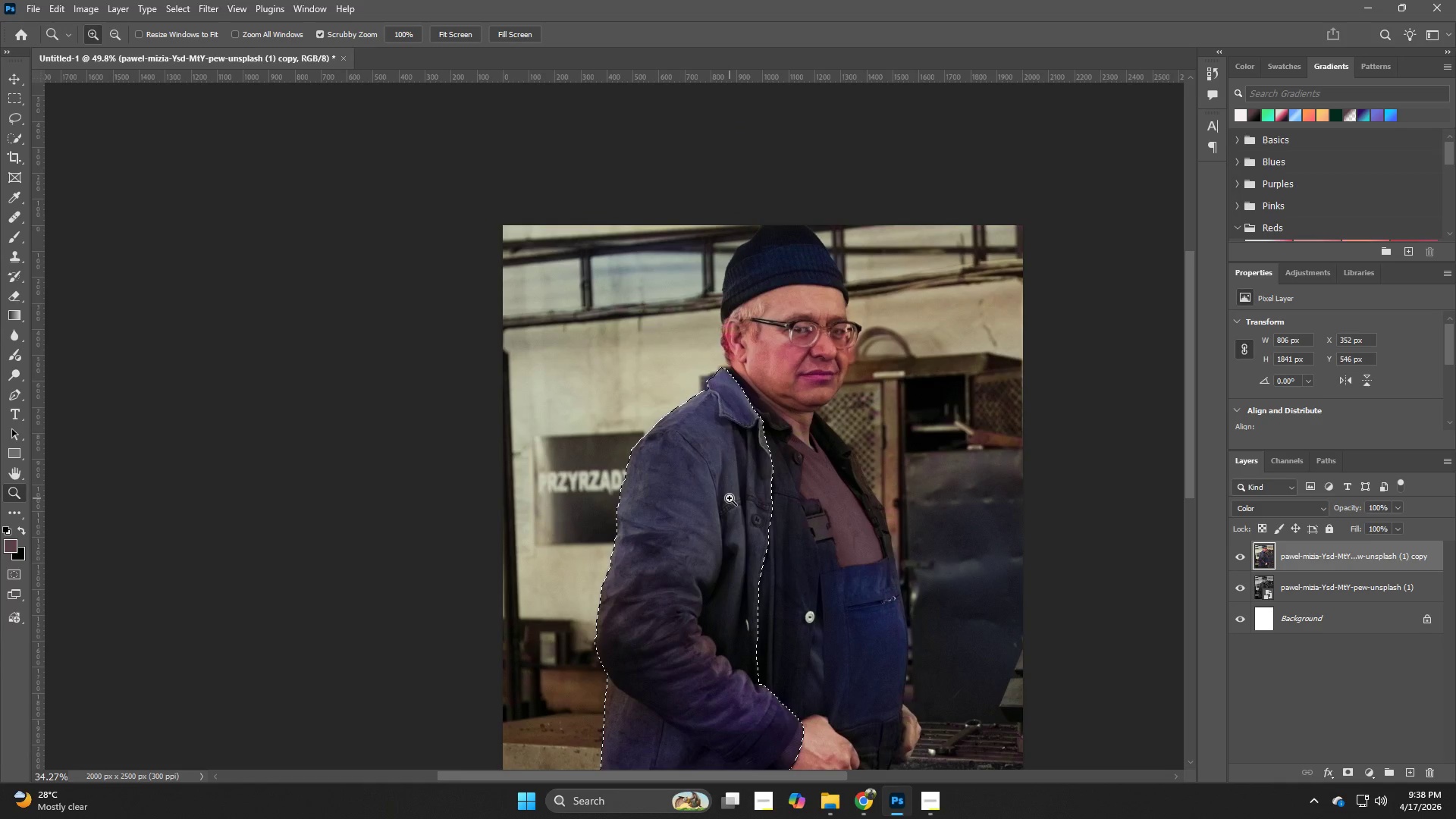 
left_click_drag(start_coordinate=[761, 488], to_coordinate=[760, 503])
 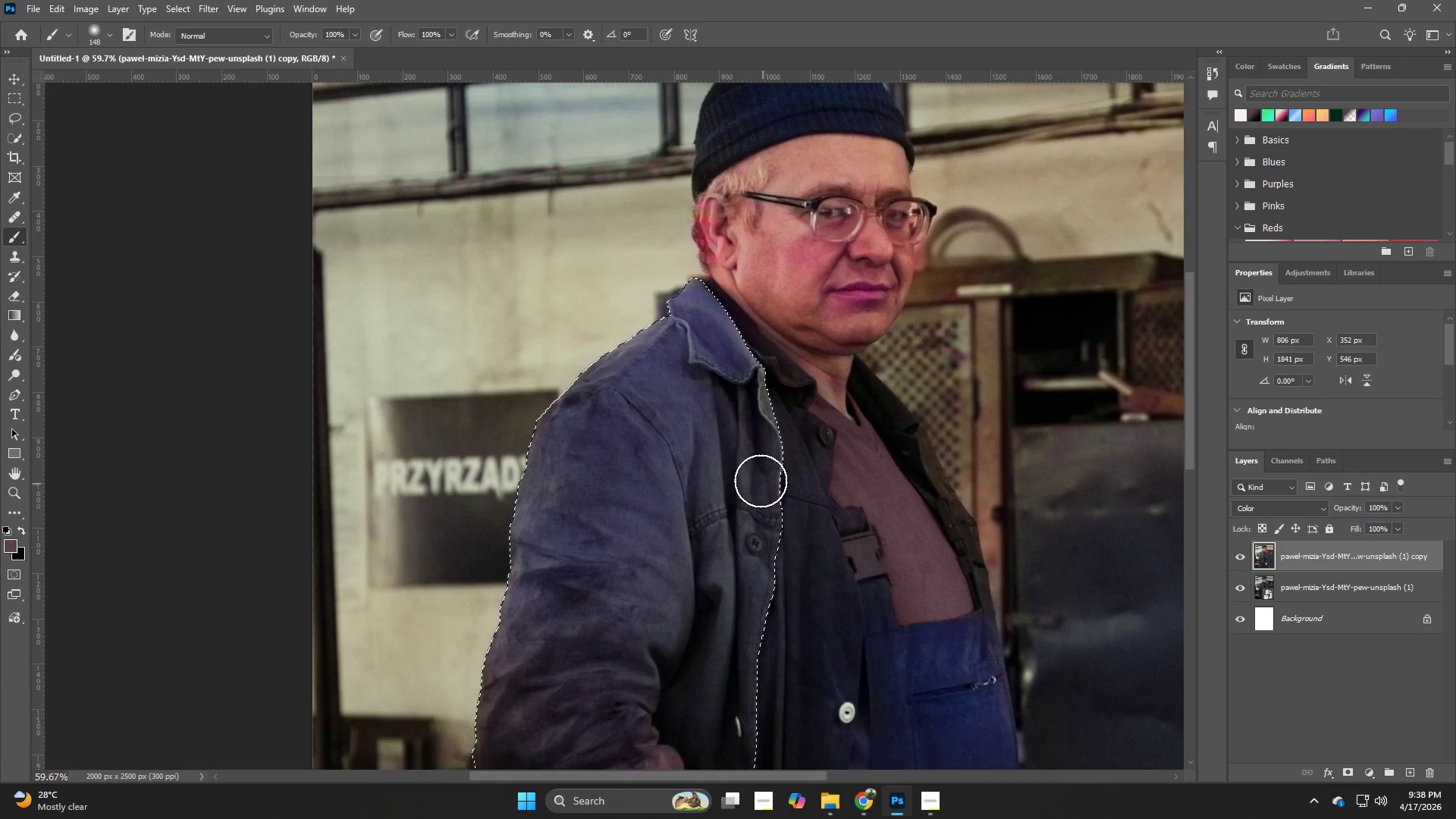 
hold_key(key=Z, duration=1.53)
 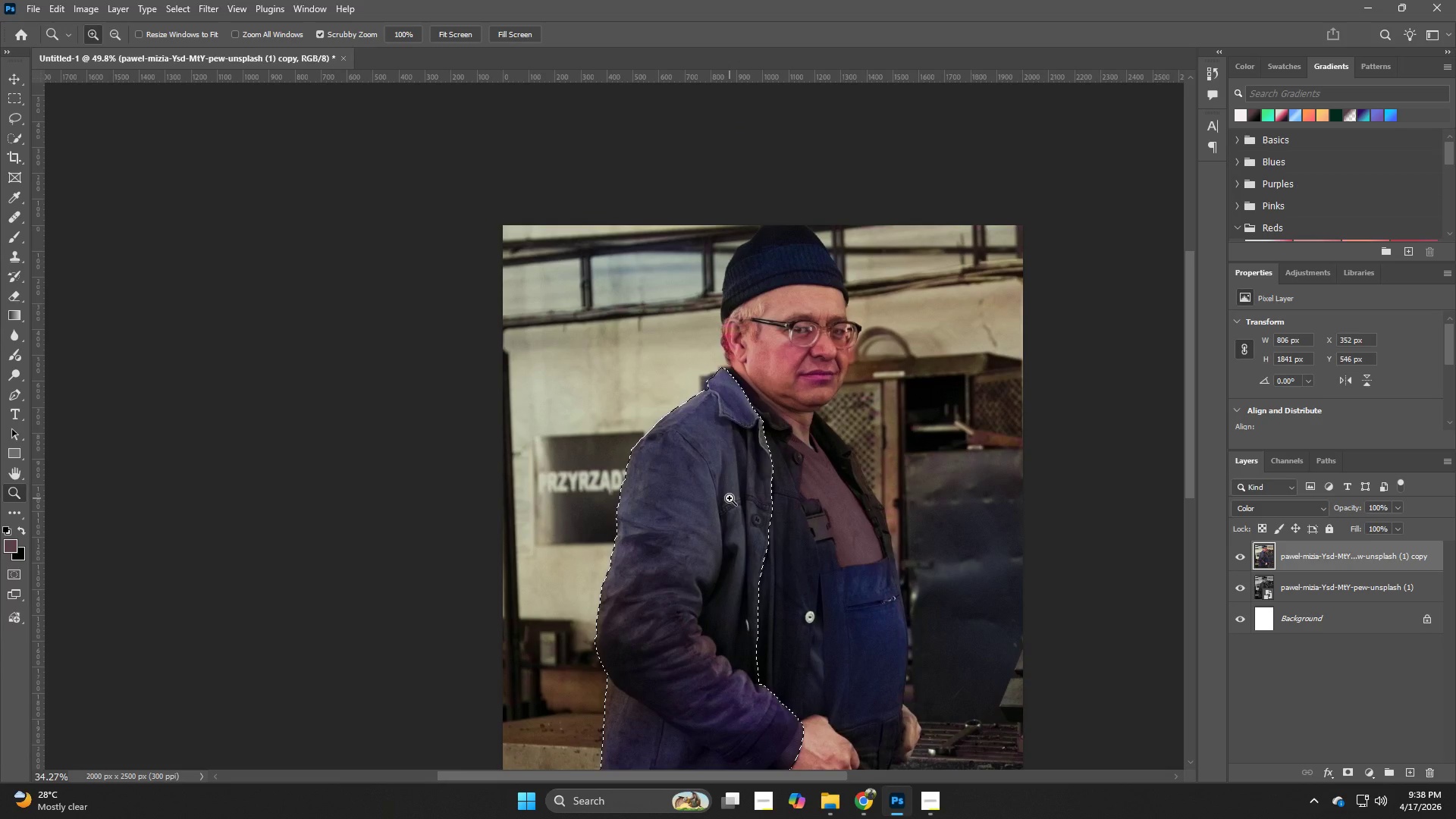 
hold_key(key=Z, duration=1.5)
 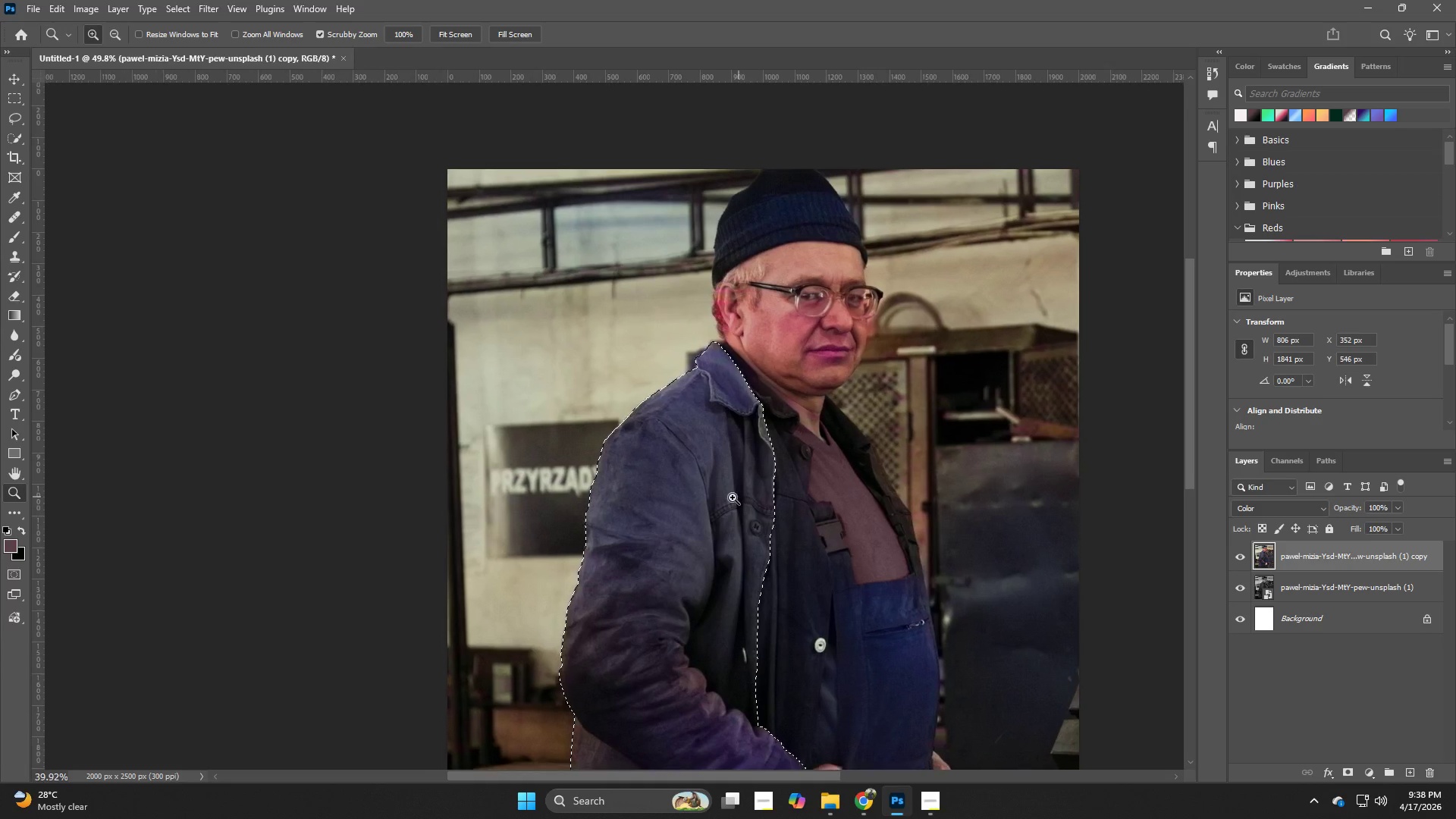 
hold_key(key=Z, duration=1.51)
 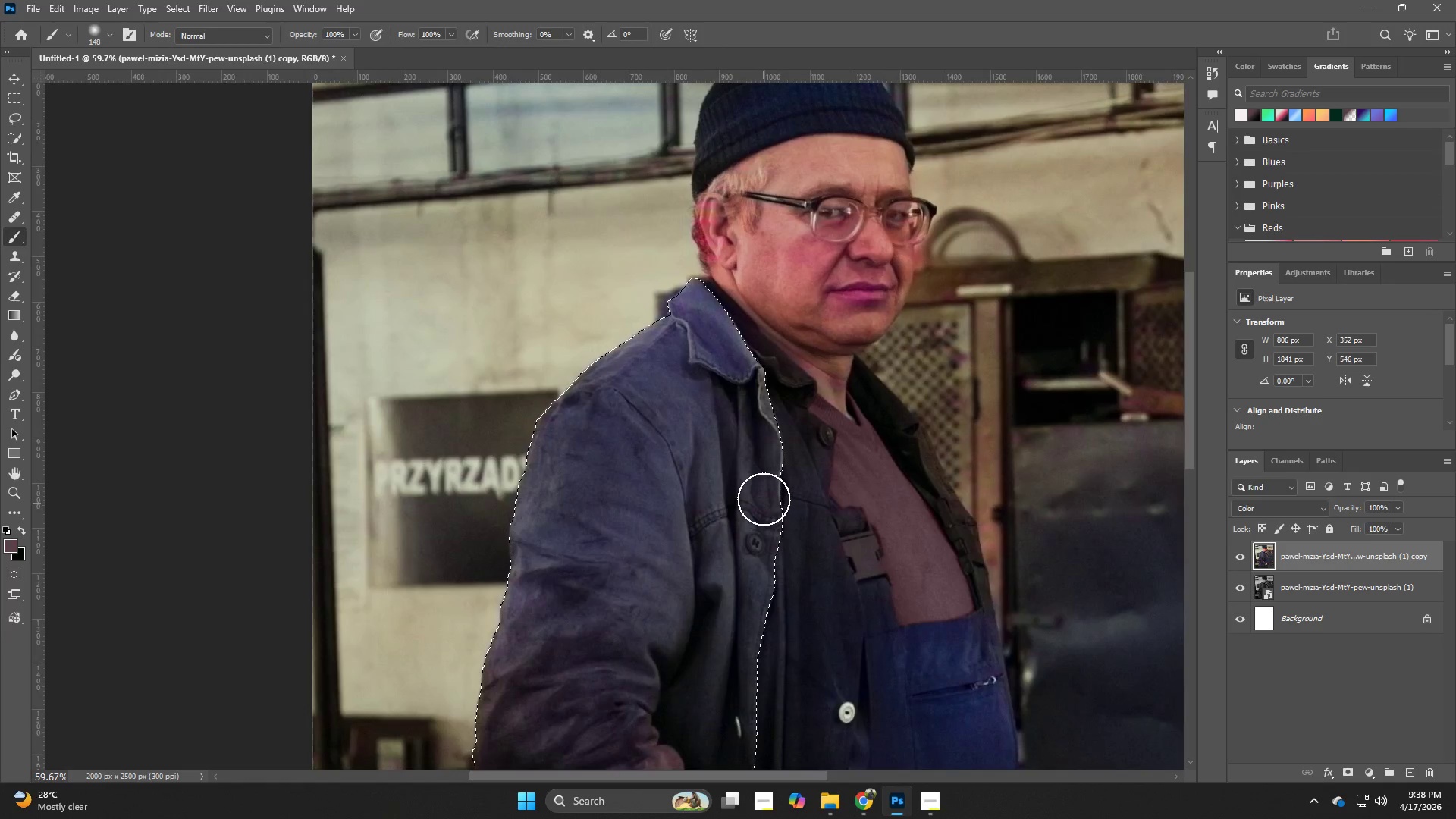 
hold_key(key=Z, duration=0.38)
 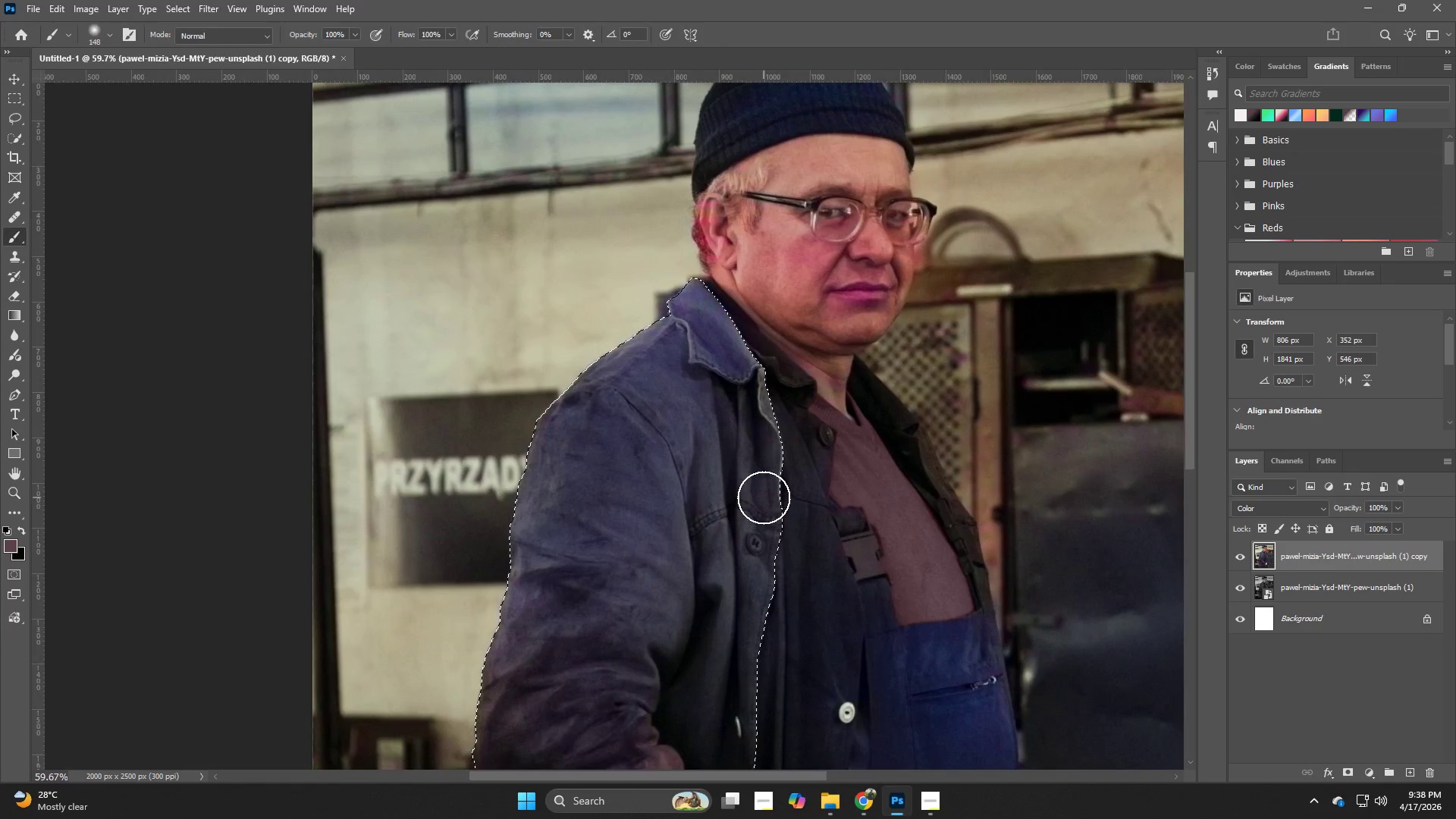 
key(B)
 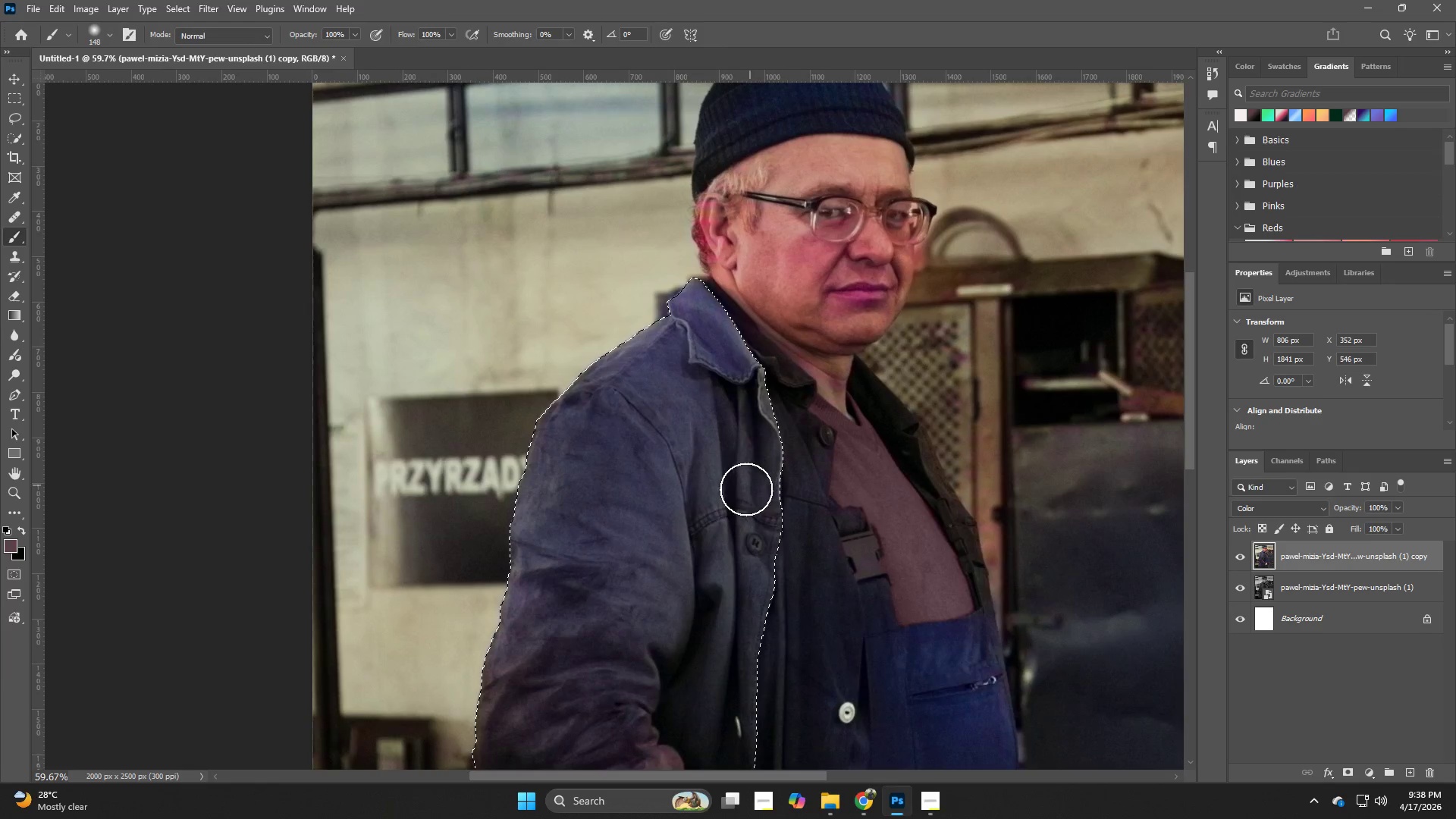 
hold_key(key=V, duration=0.31)
 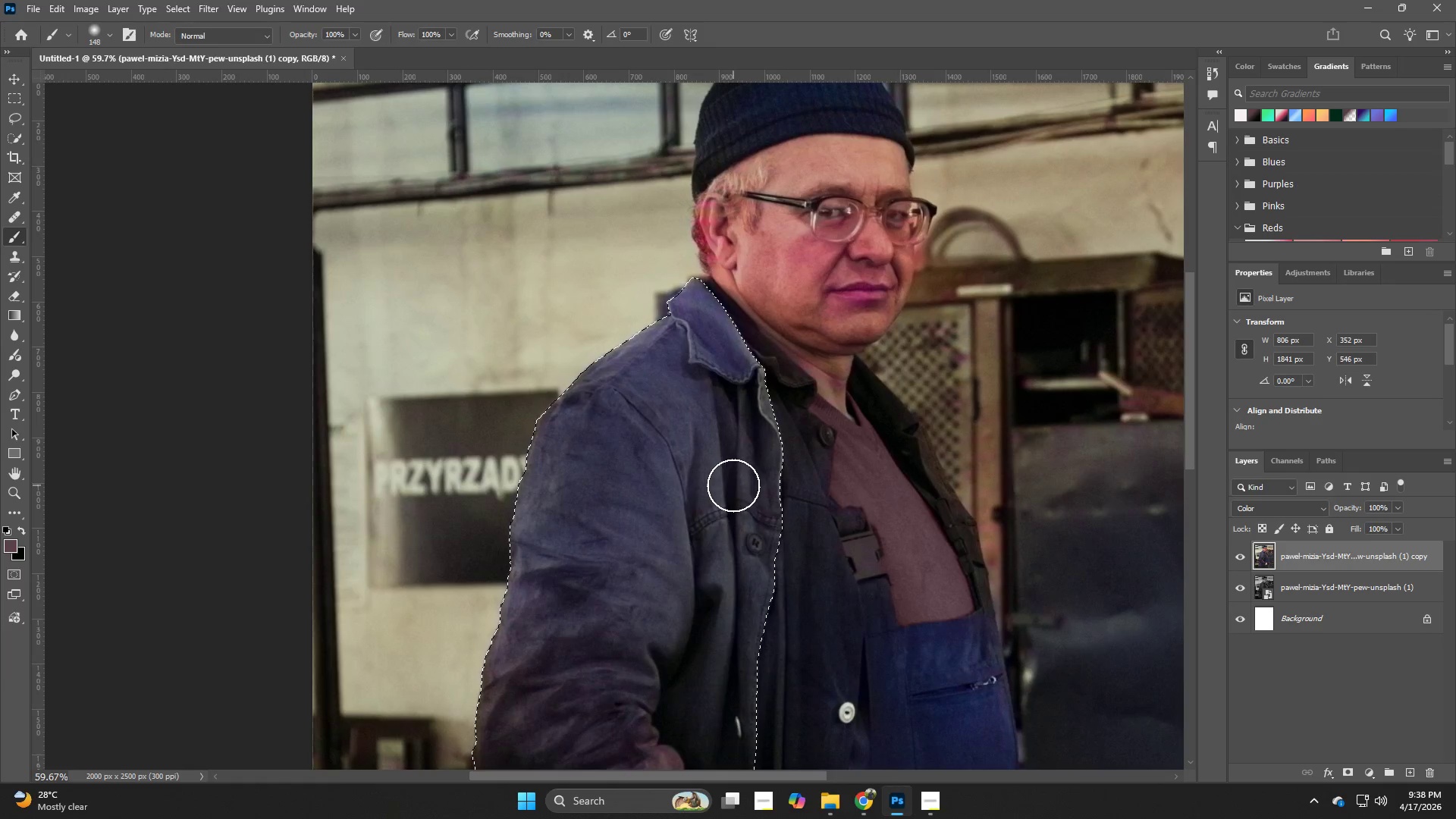 
hold_key(key=B, duration=0.66)
 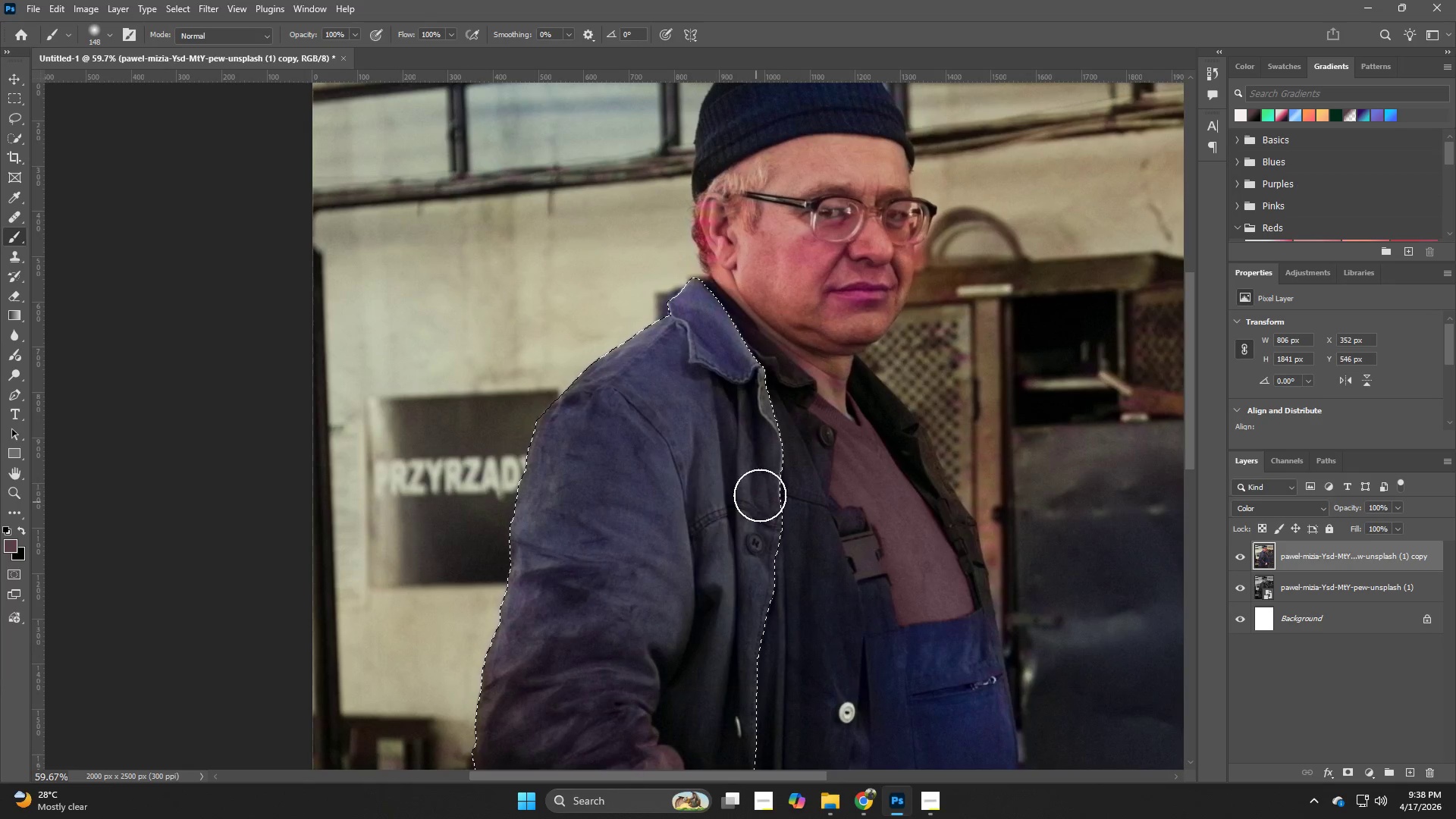 
hold_key(key=Z, duration=0.56)
 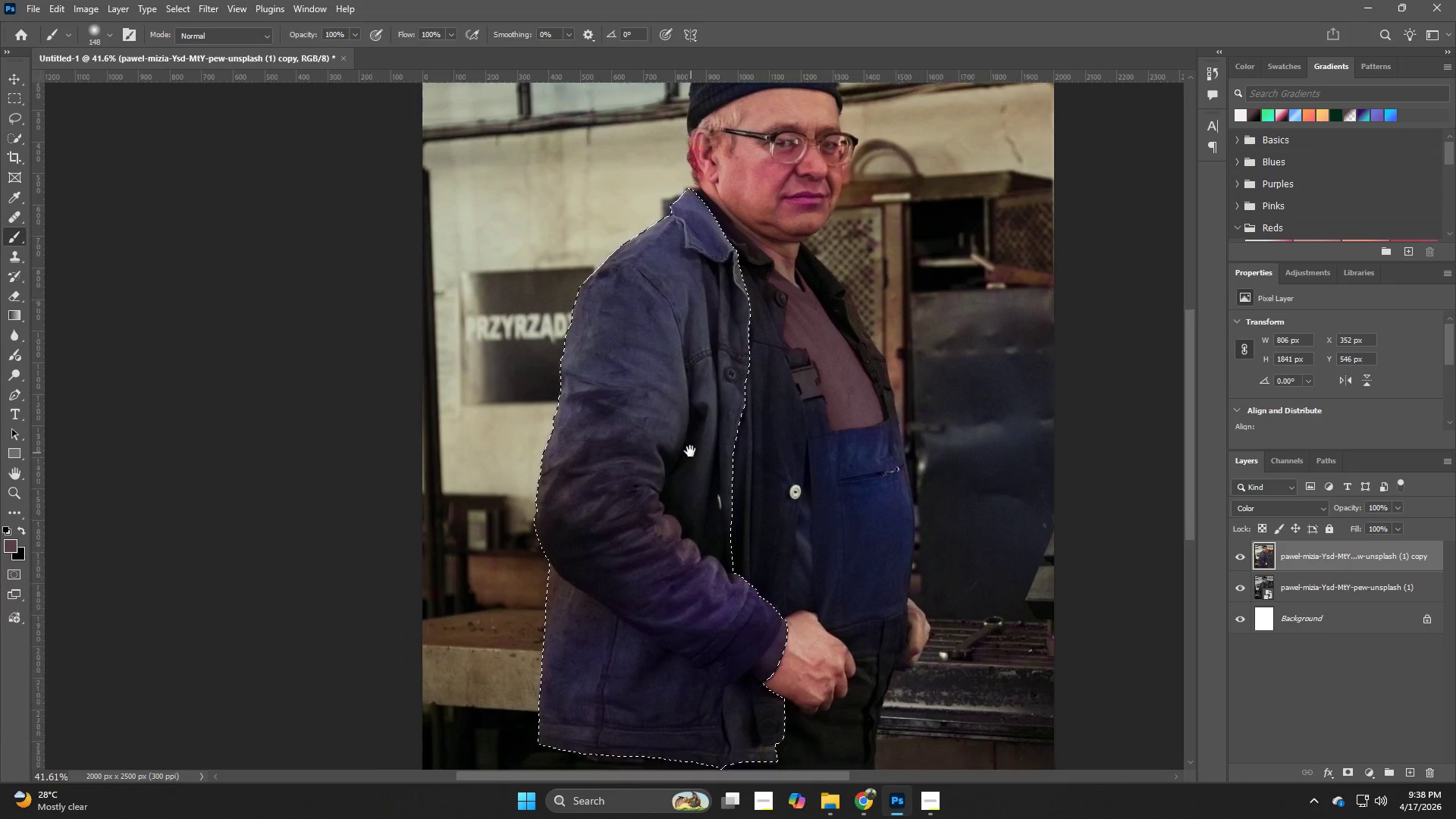 
left_click_drag(start_coordinate=[735, 483], to_coordinate=[704, 496])
 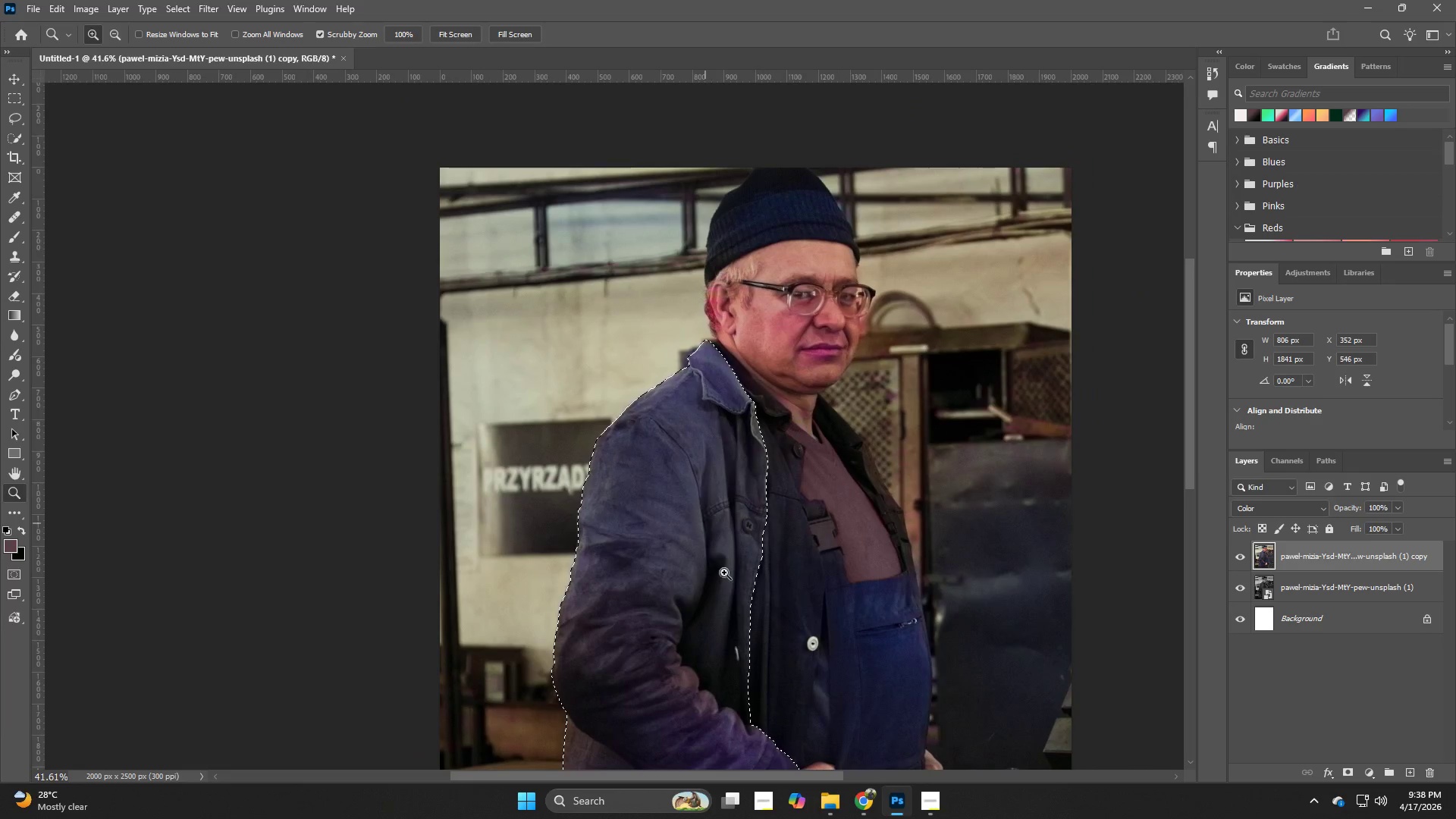 
hold_key(key=Space, duration=1.5)
 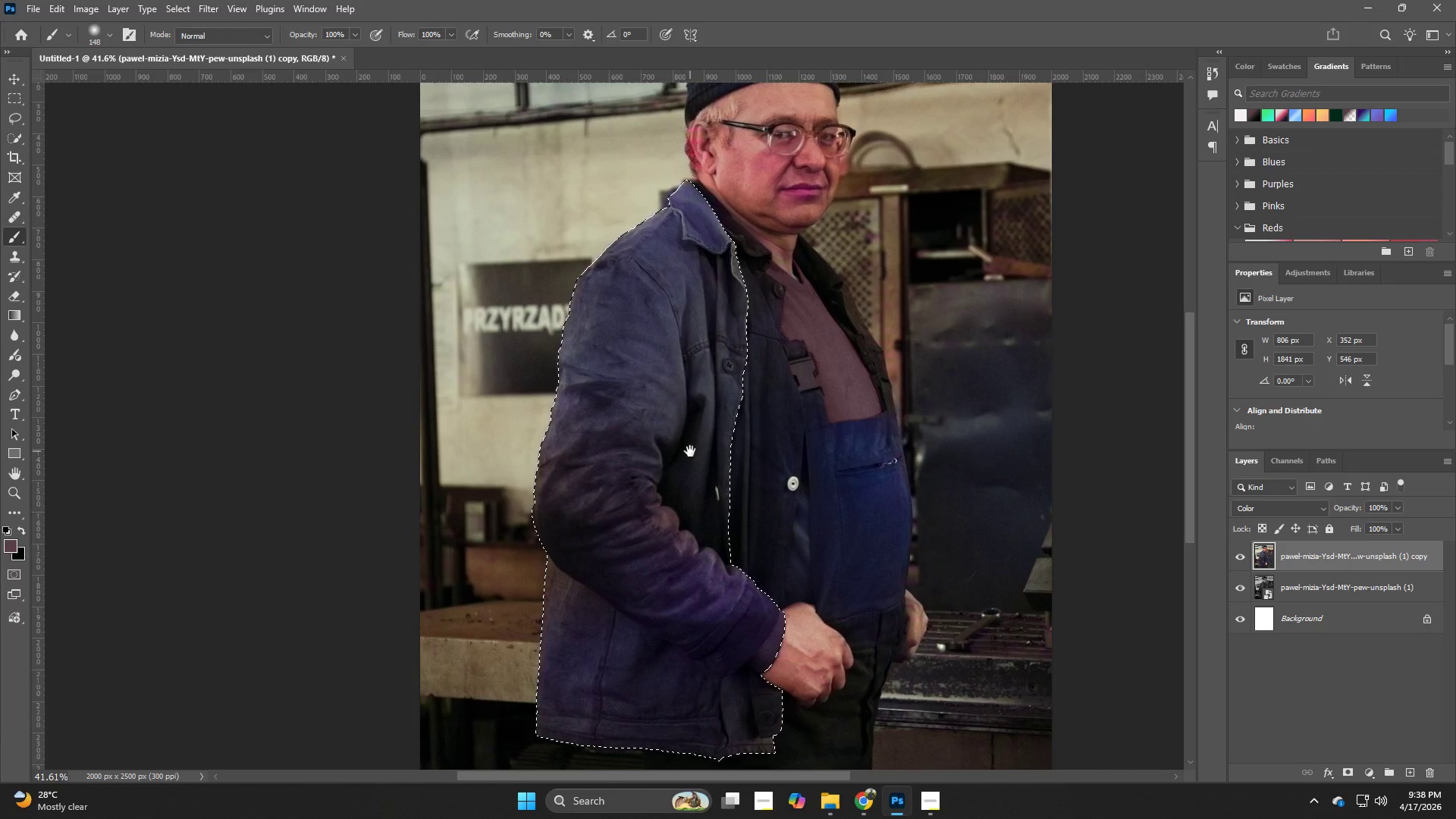 
left_click_drag(start_coordinate=[710, 611], to_coordinate=[690, 451])
 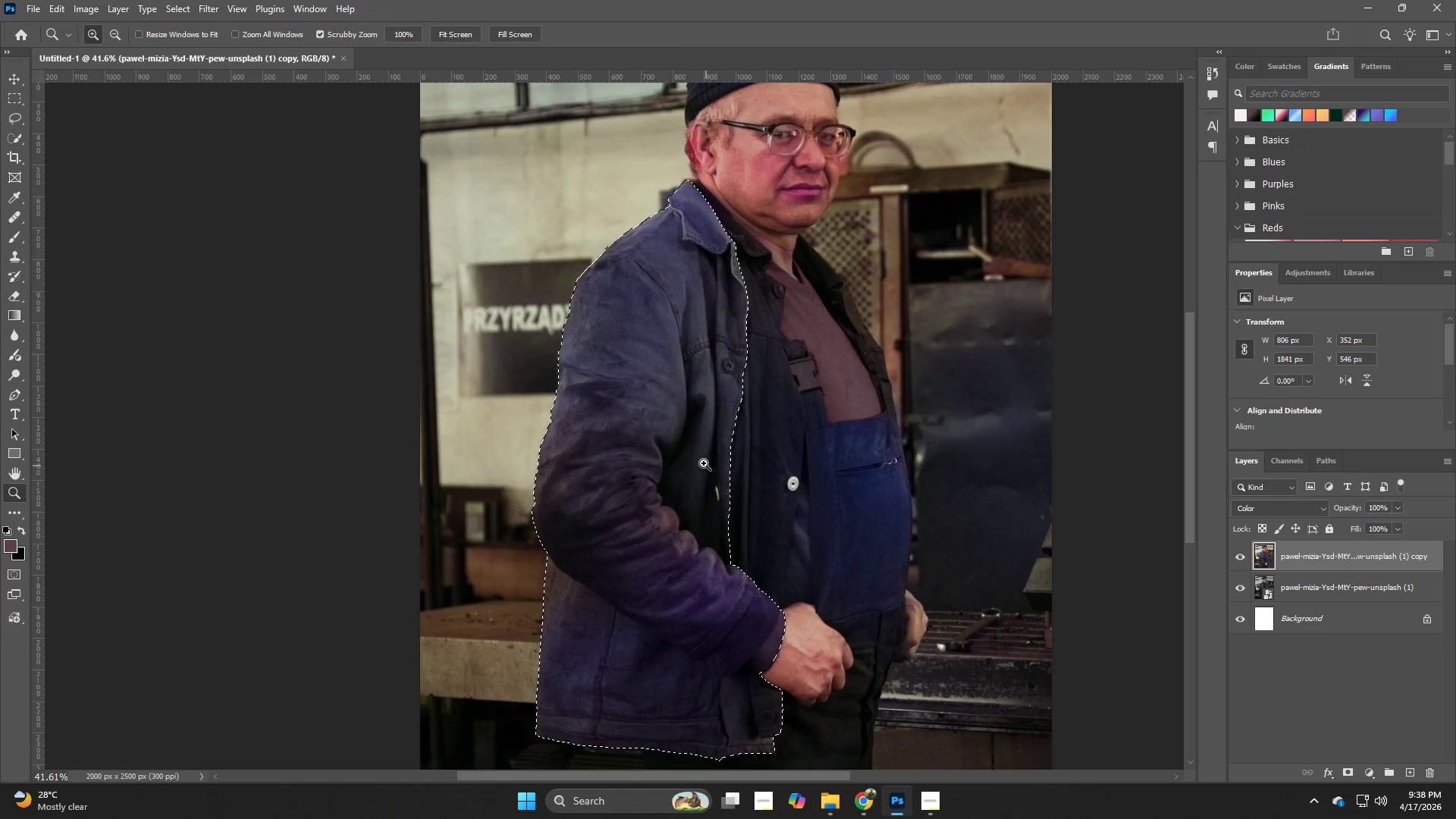 
hold_key(key=Space, duration=1.3)
 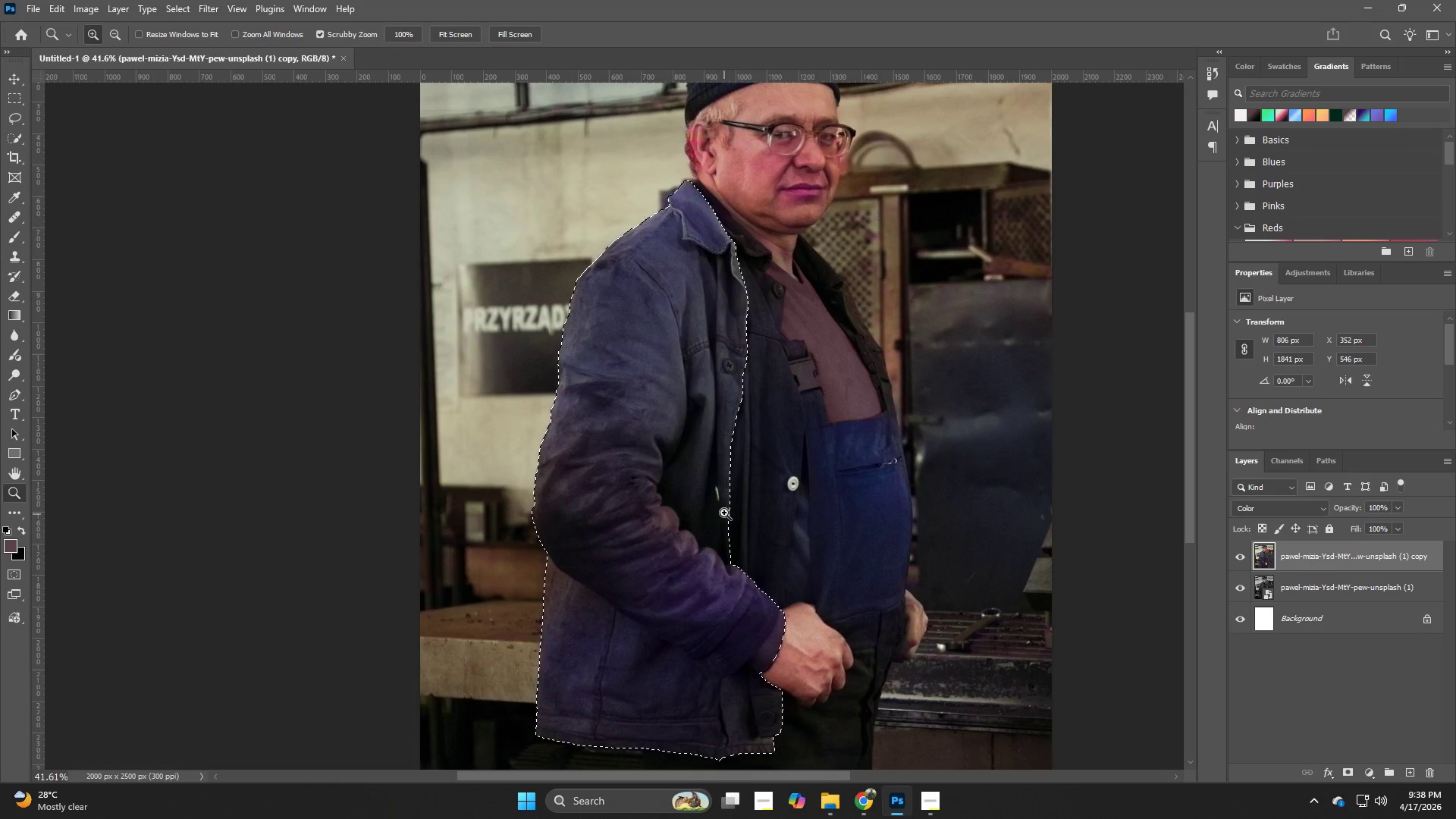 
hold_key(key=Z, duration=1.5)
 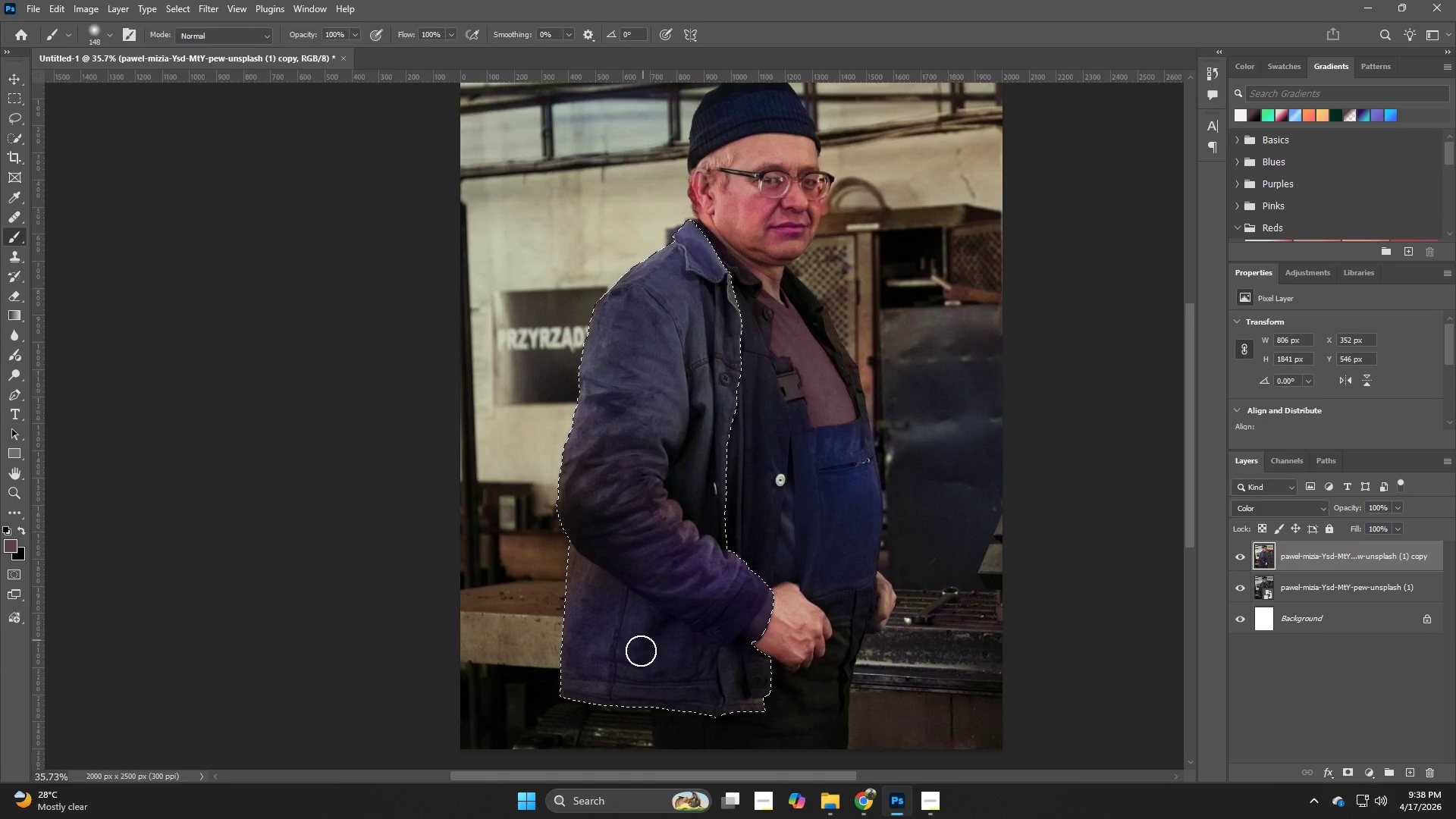 
left_click_drag(start_coordinate=[703, 463], to_coordinate=[686, 470])
 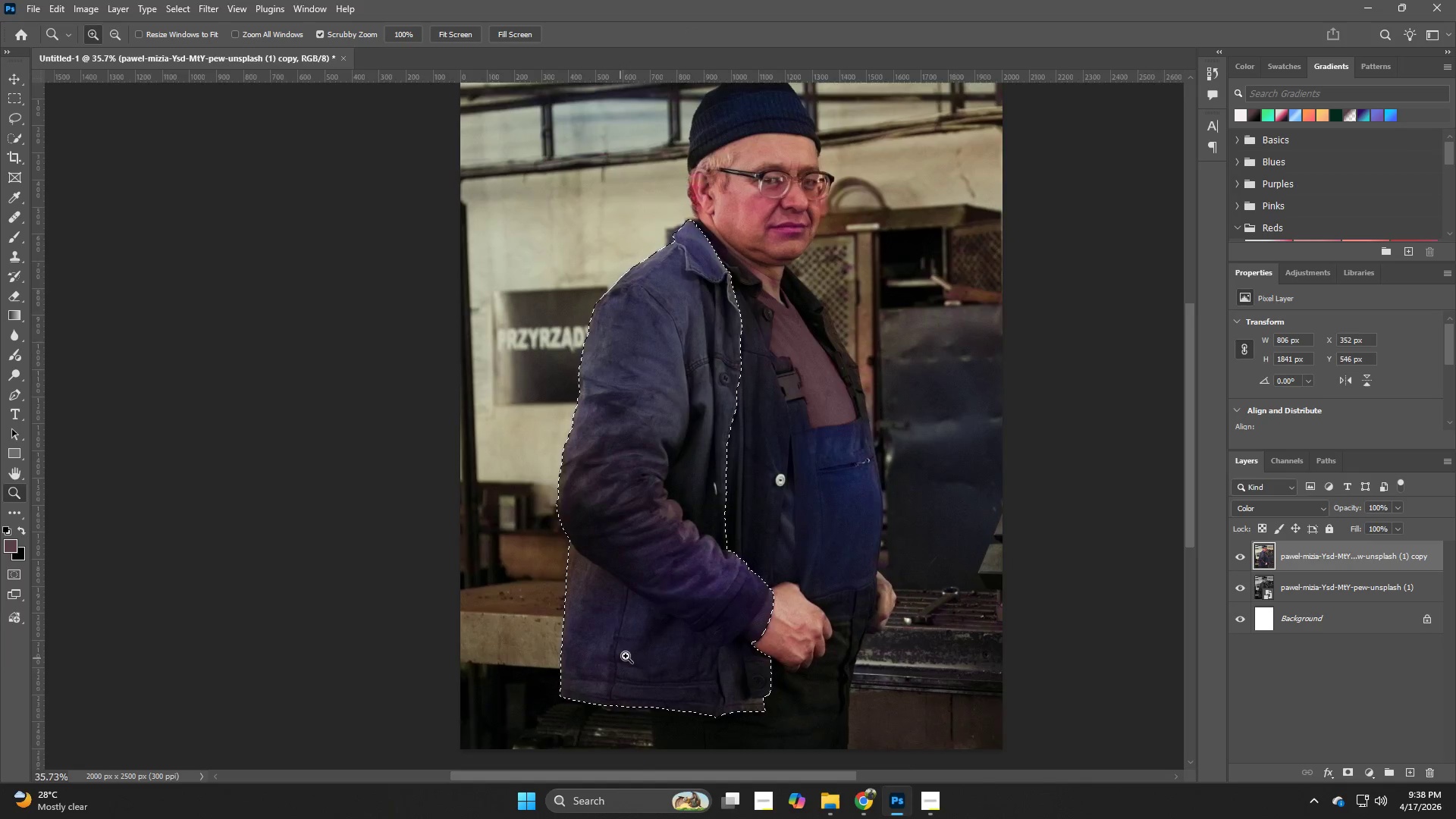 
hold_key(key=Z, duration=0.45)
 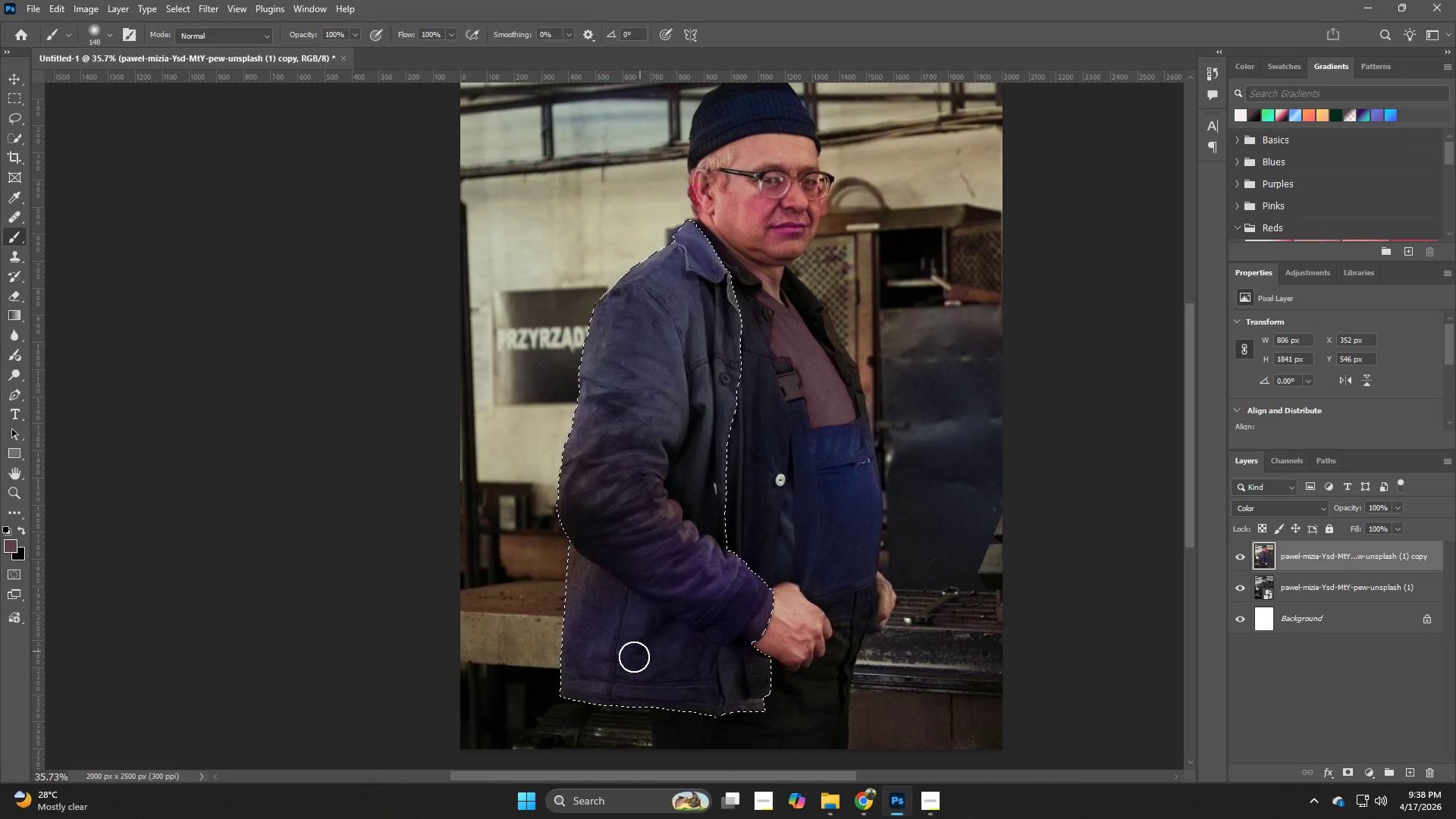 
hold_key(key=Z, duration=0.44)
 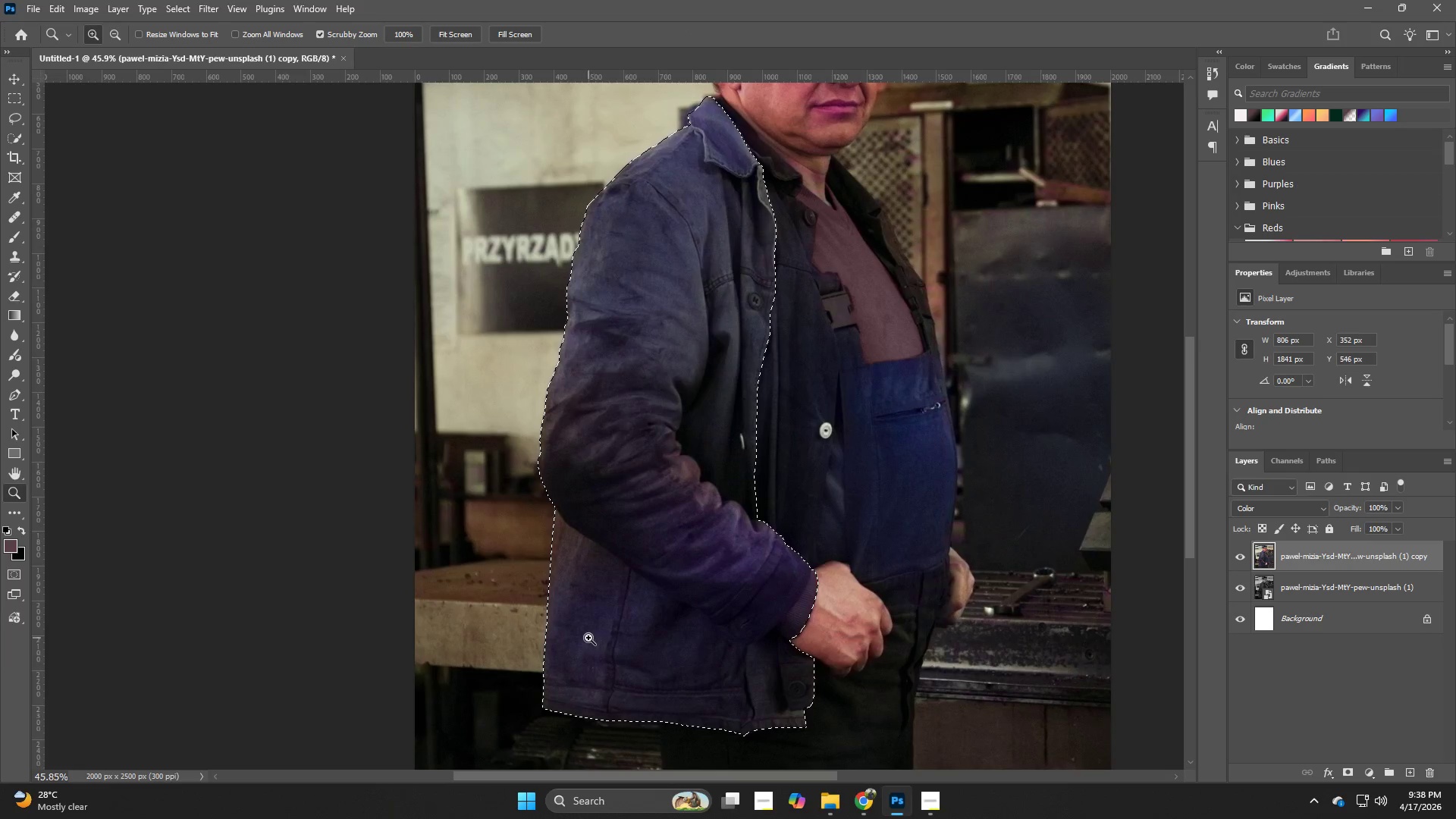 
left_click_drag(start_coordinate=[620, 658], to_coordinate=[645, 654])
 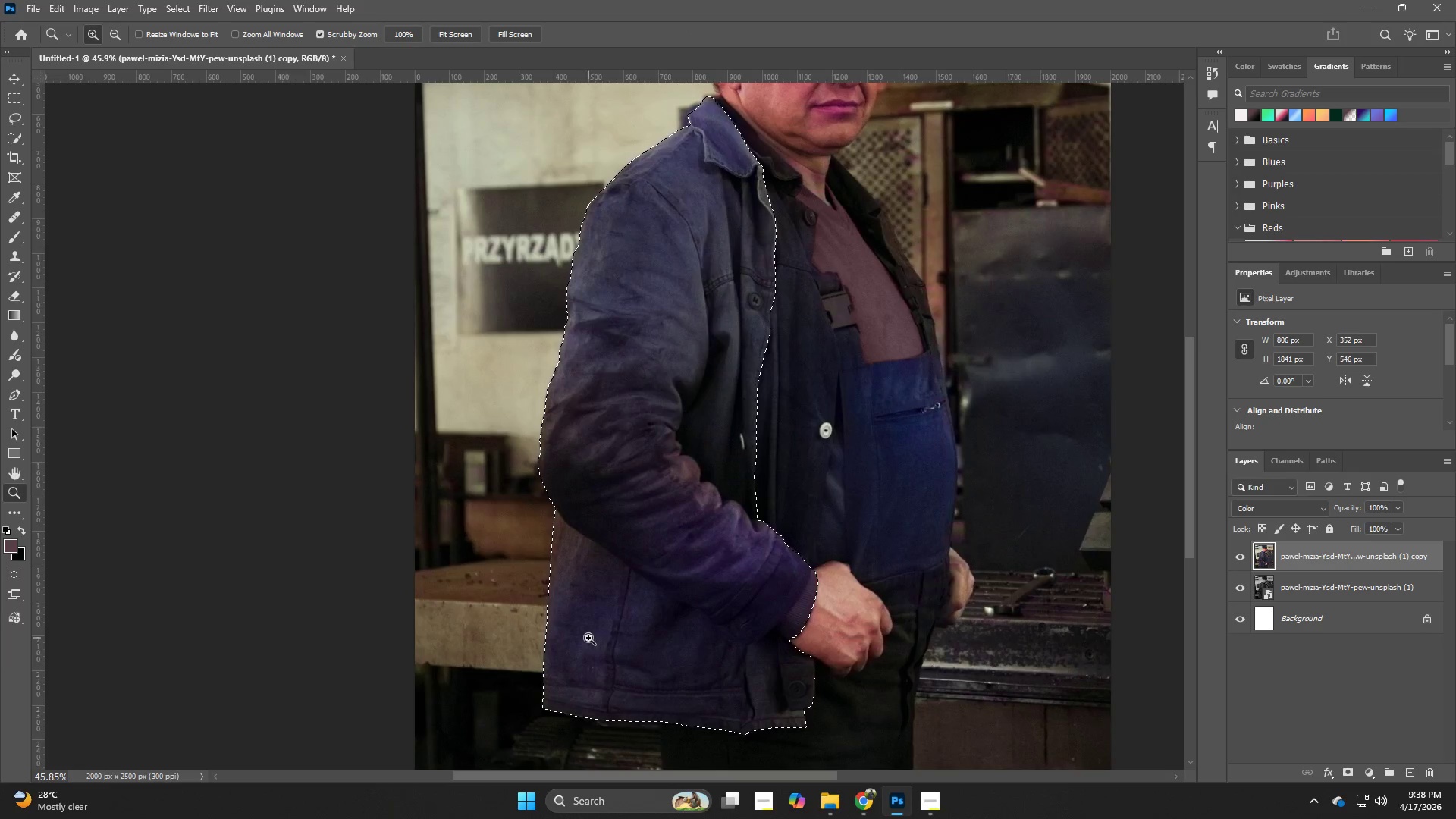 
type(vb)
 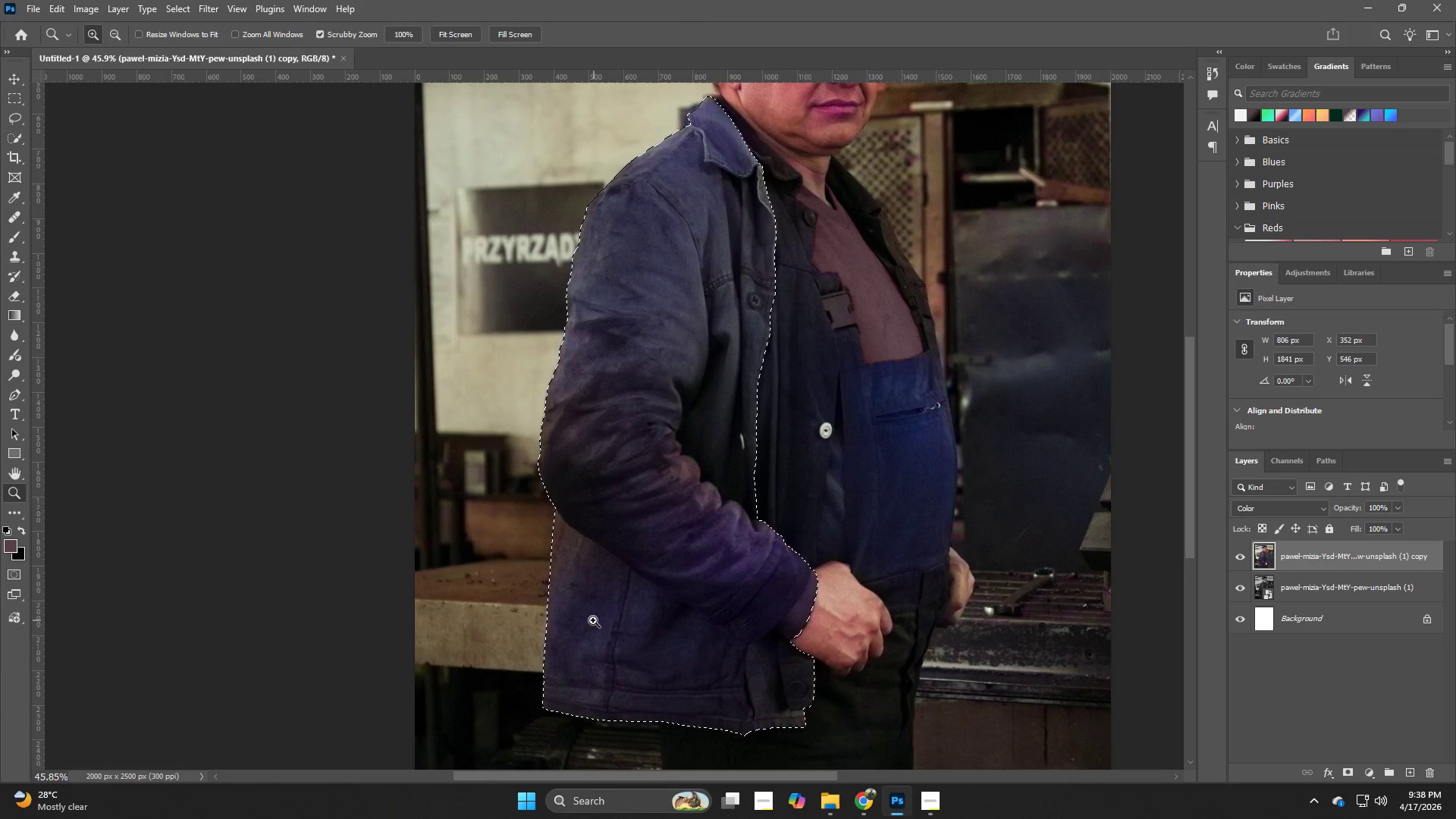 
hold_key(key=AltLeft, duration=0.48)
 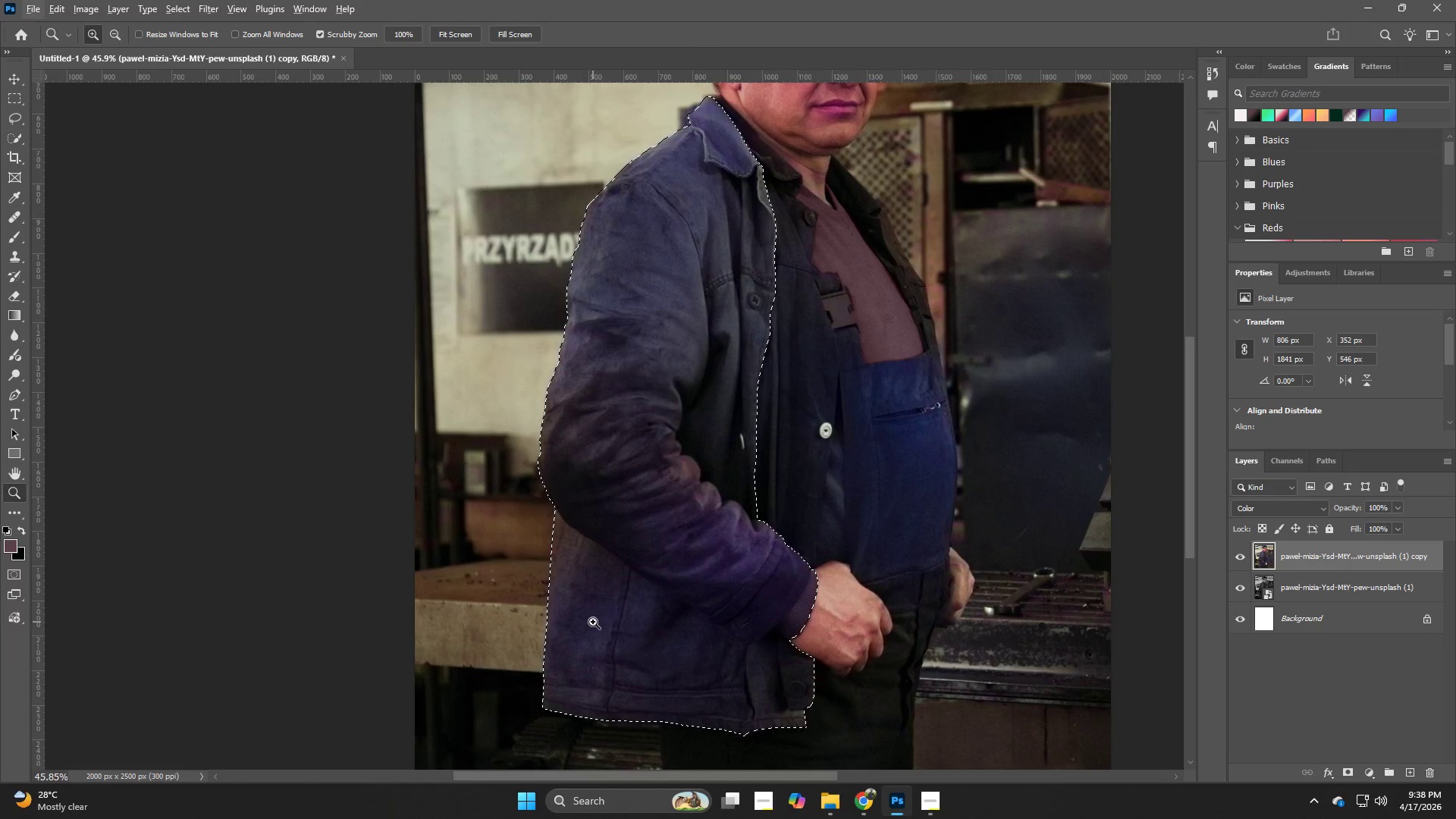 
hold_key(key=B, duration=1.34)
 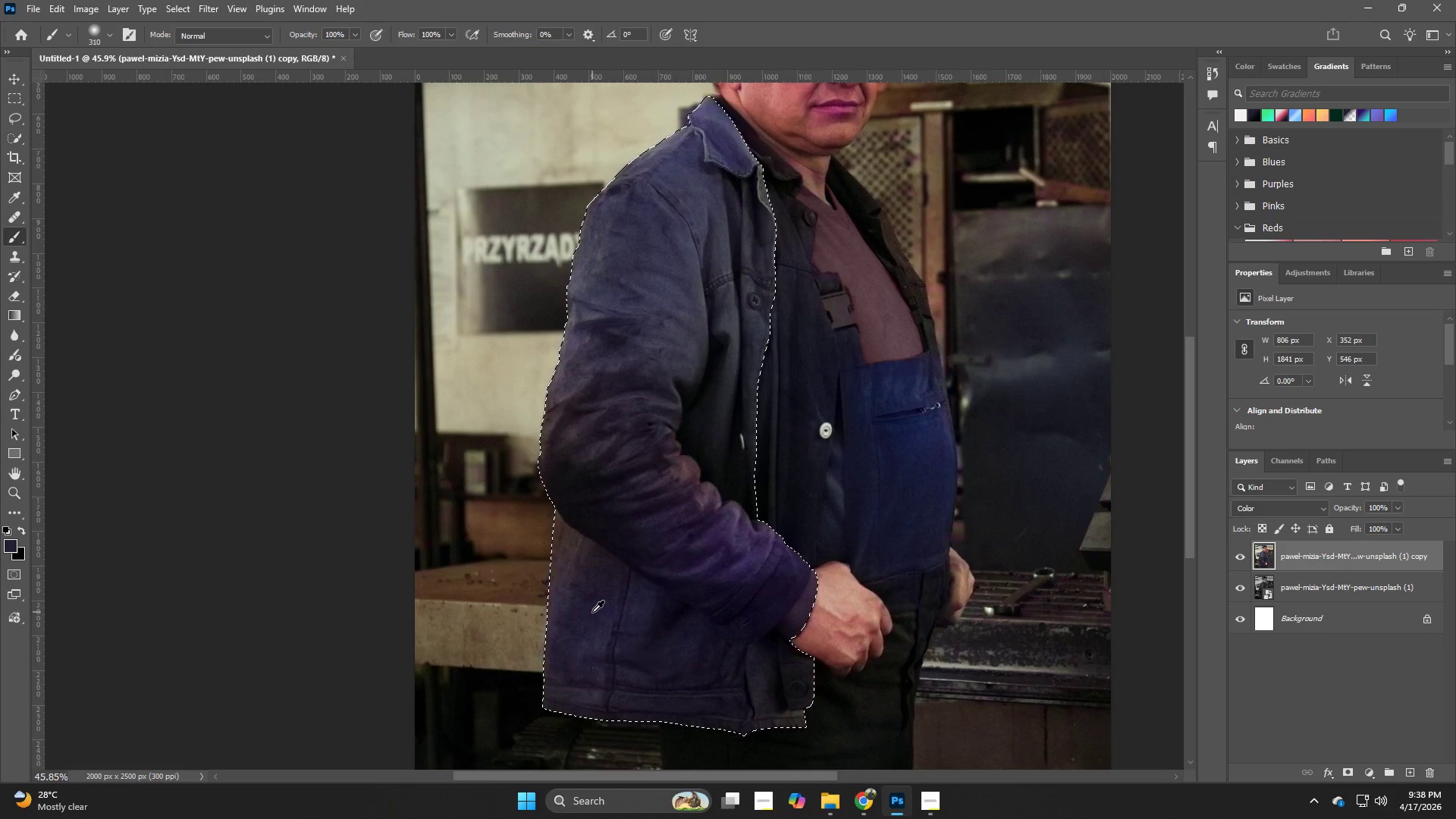 
hold_key(key=AltLeft, duration=1.45)
left_click([593, 613])
 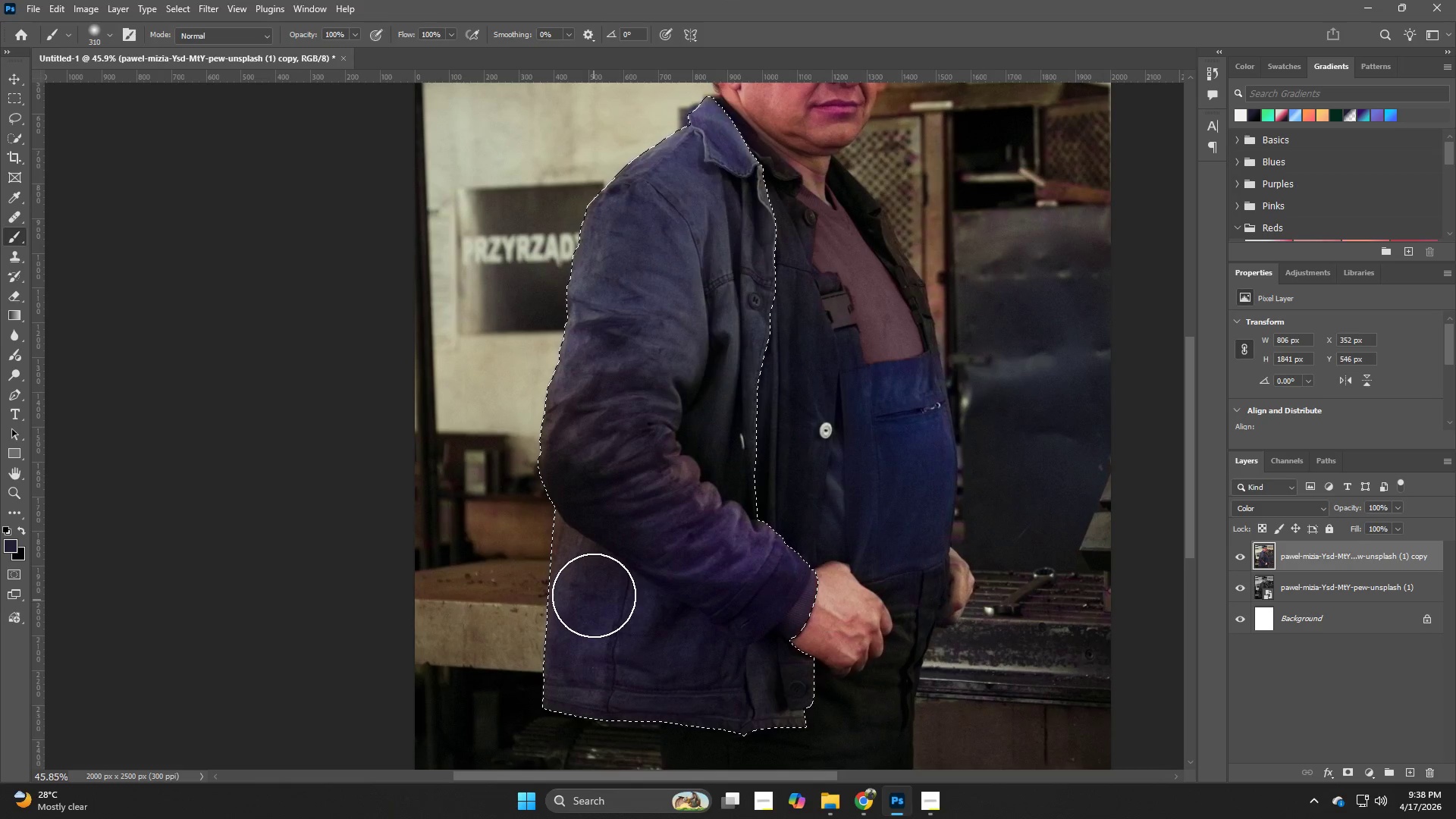 
left_click_drag(start_coordinate=[593, 585], to_coordinate=[555, 536])
 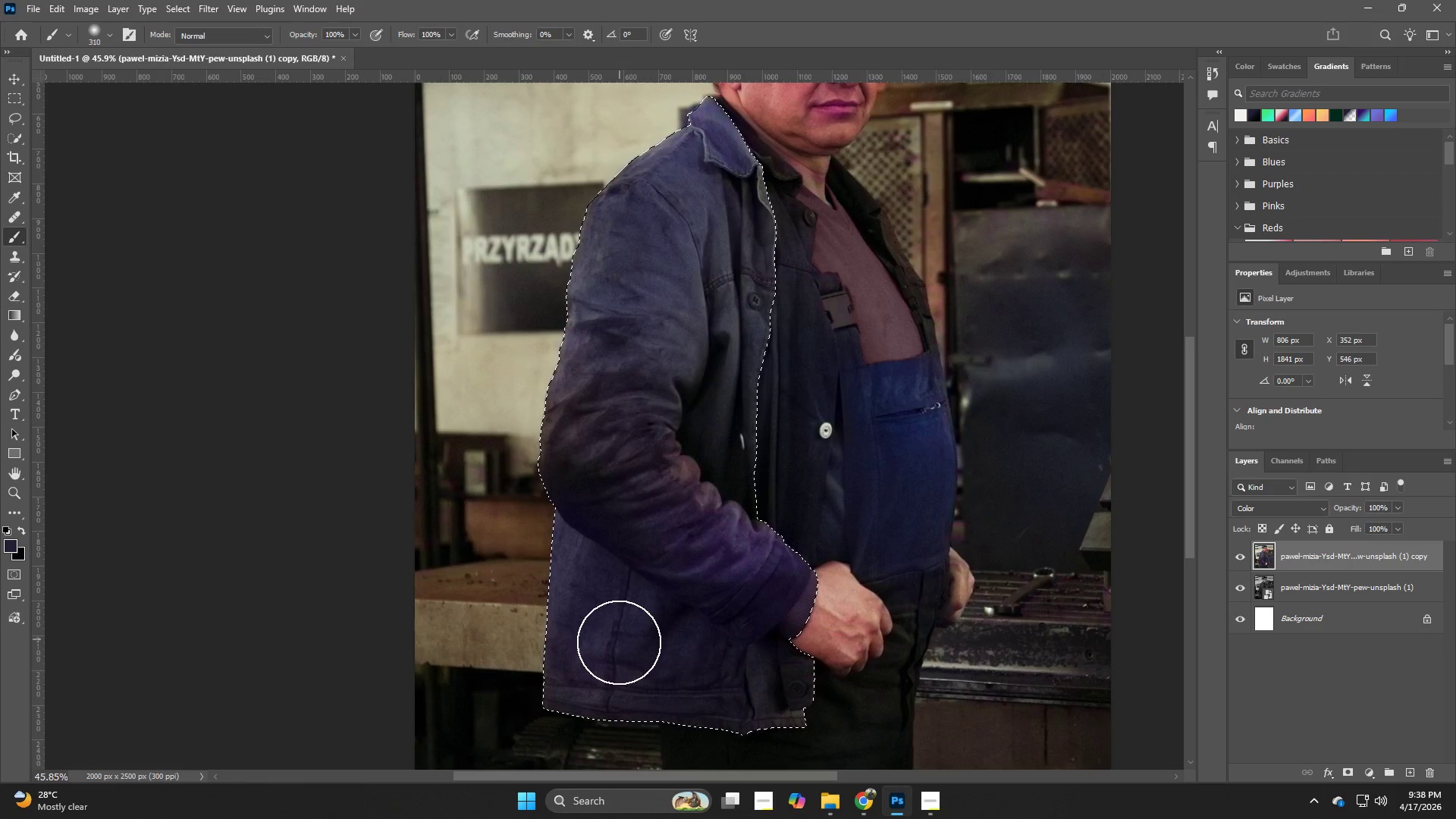 
hold_key(key=AltLeft, duration=0.41)
left_click([597, 632])
 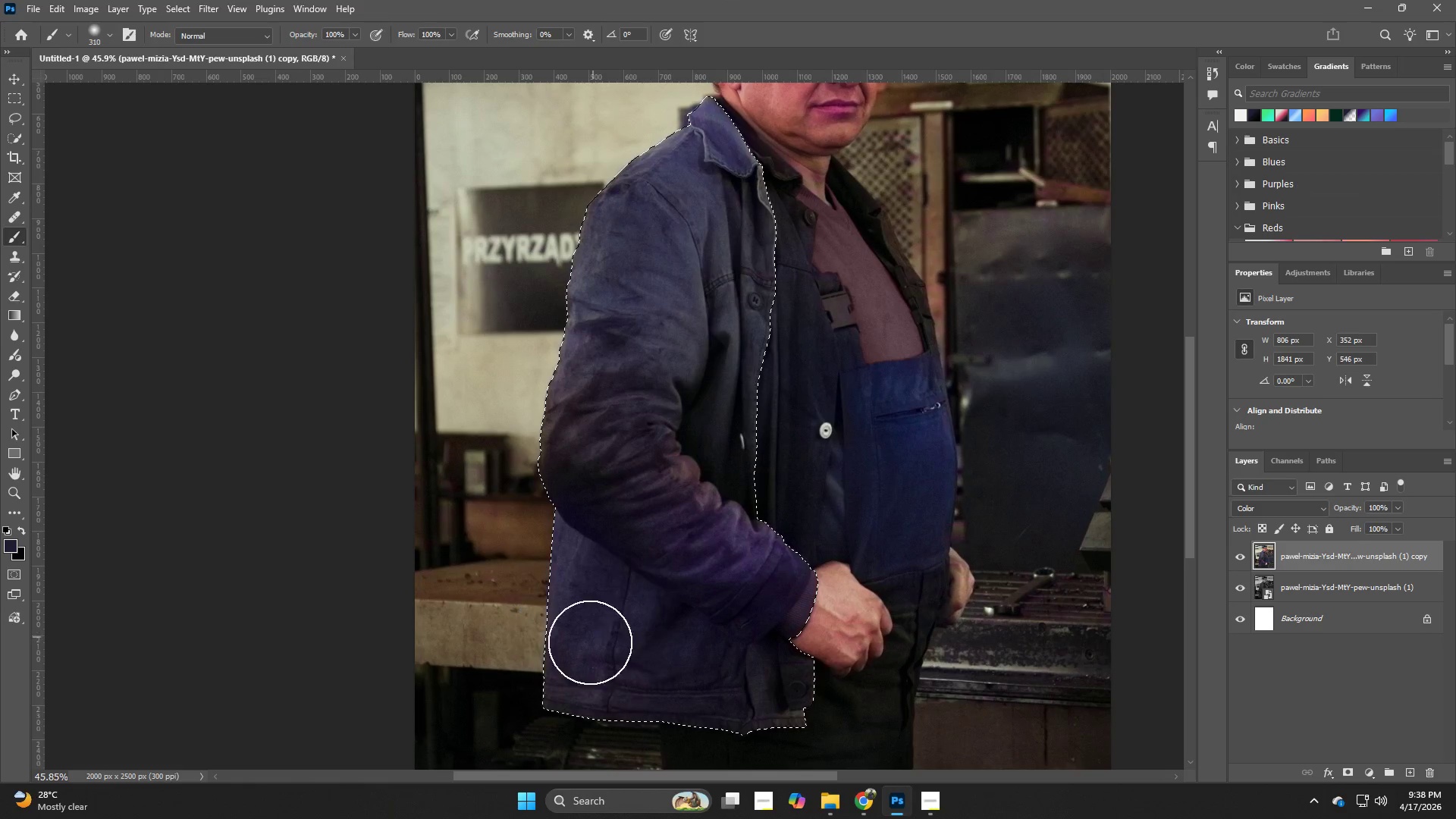 
left_click_drag(start_coordinate=[578, 655], to_coordinate=[788, 695])
 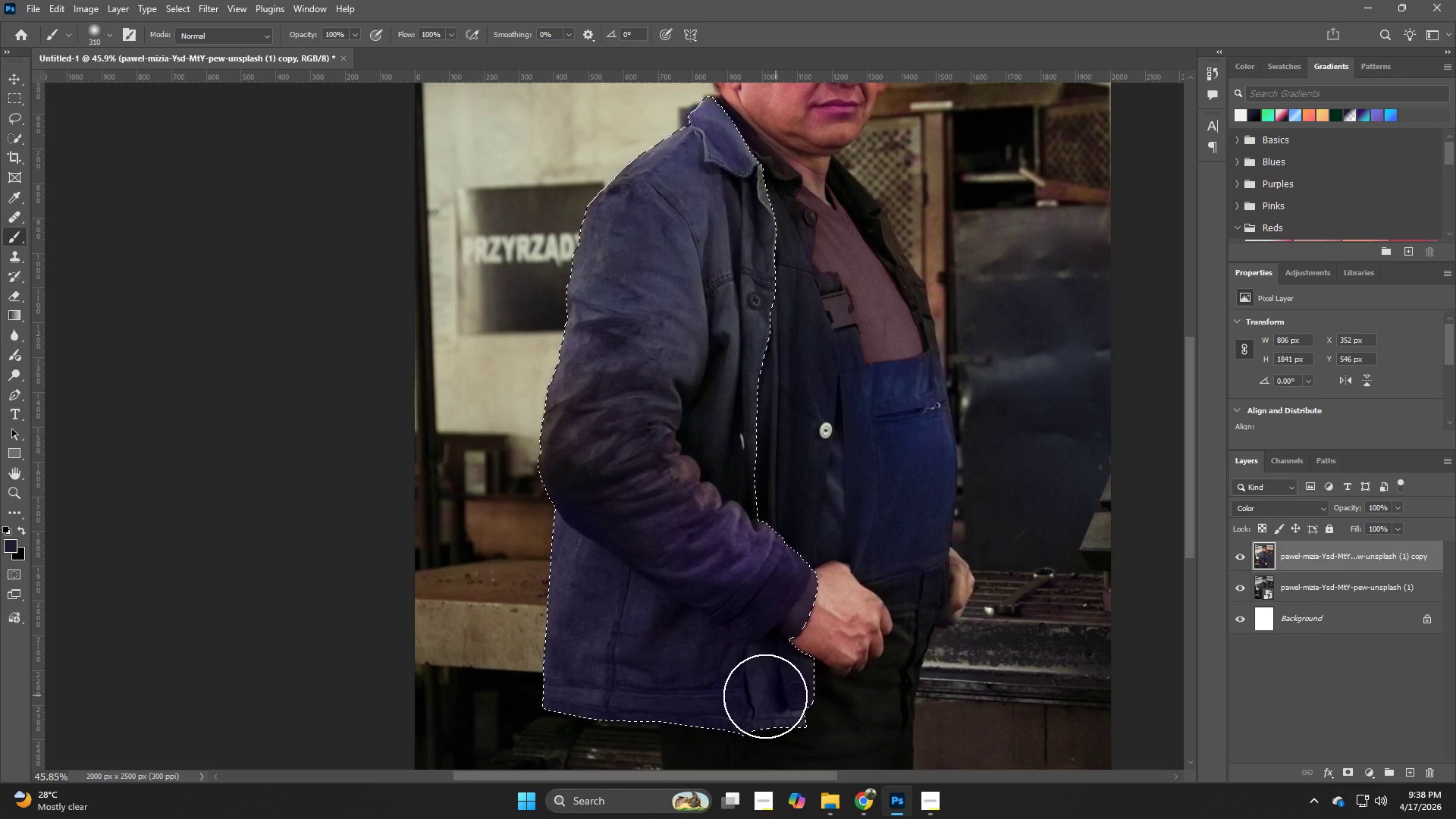 
hold_key(key=AltLeft, duration=0.58)
 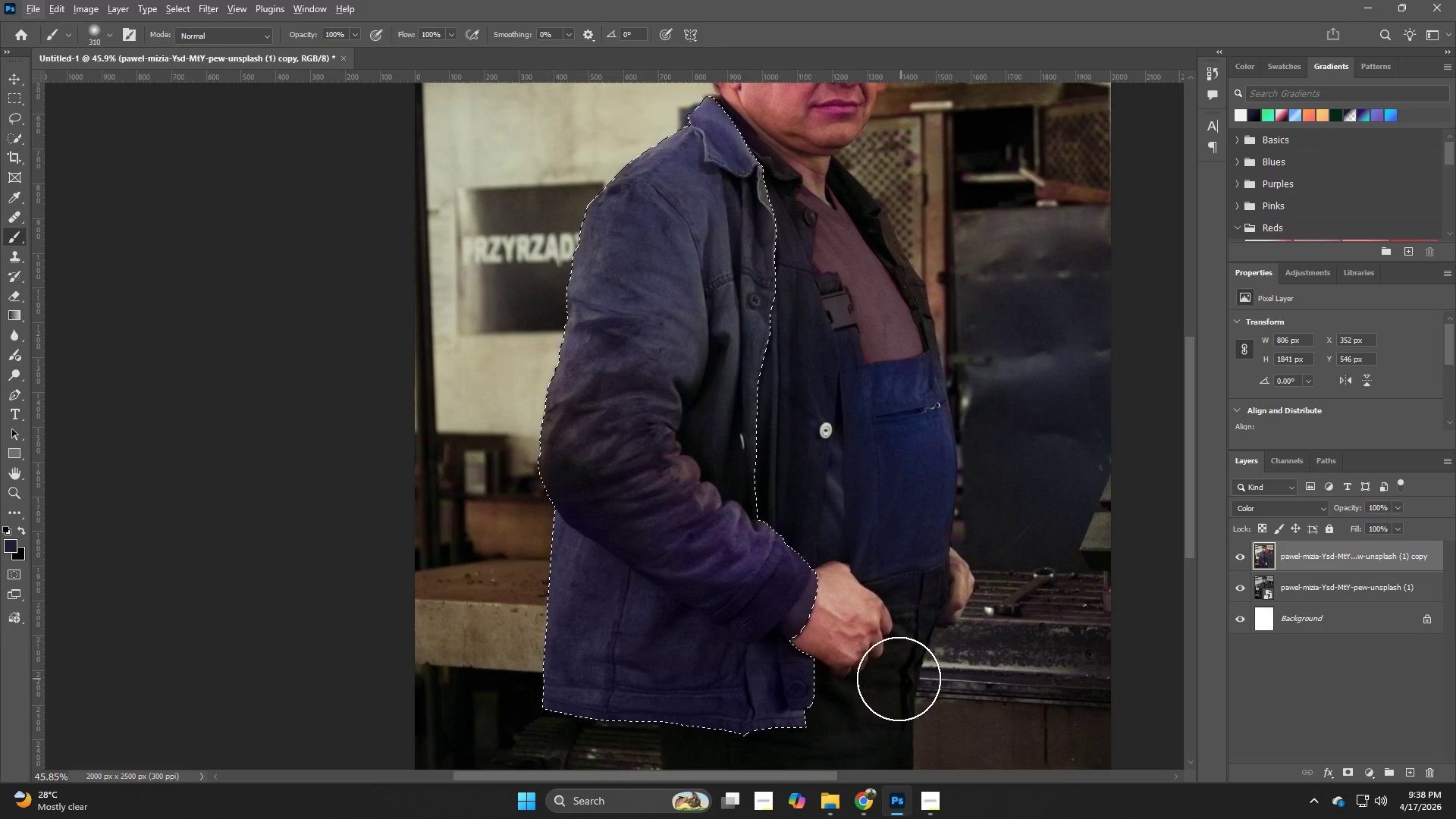 
hold_key(key=Z, duration=0.48)
 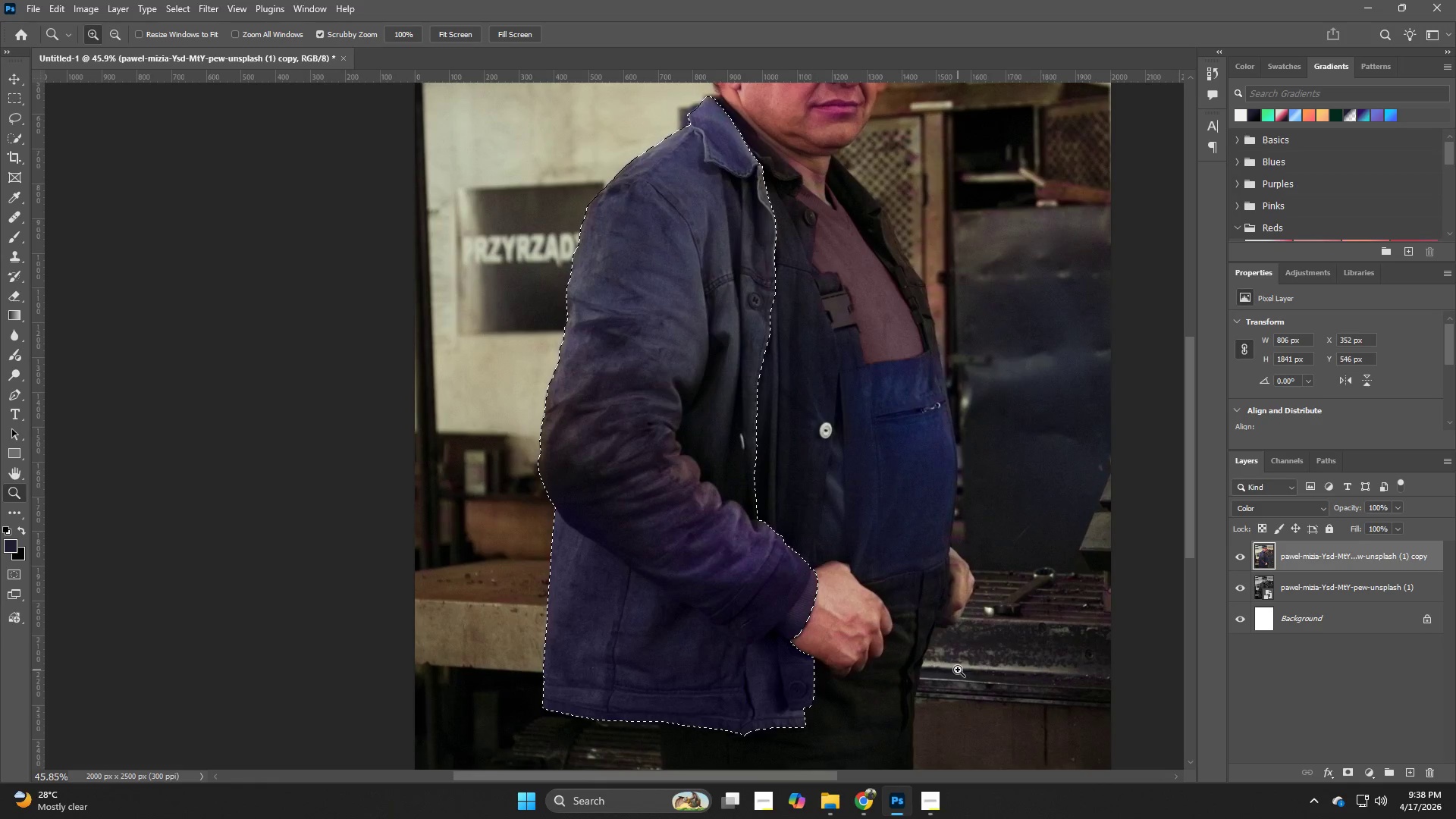 
left_click_drag(start_coordinate=[834, 643], to_coordinate=[781, 666])
 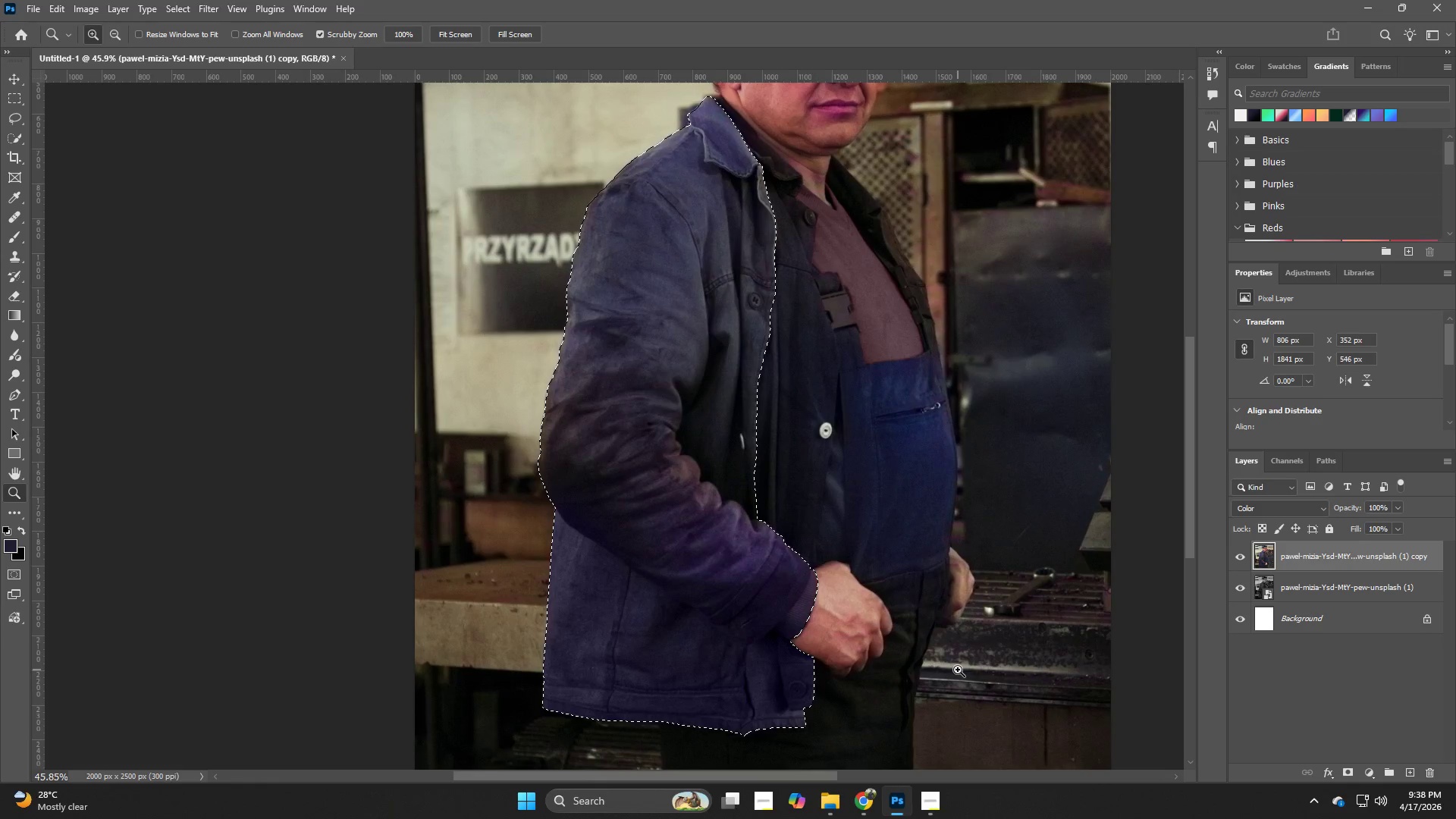 
hold_key(key=Z, duration=0.84)
 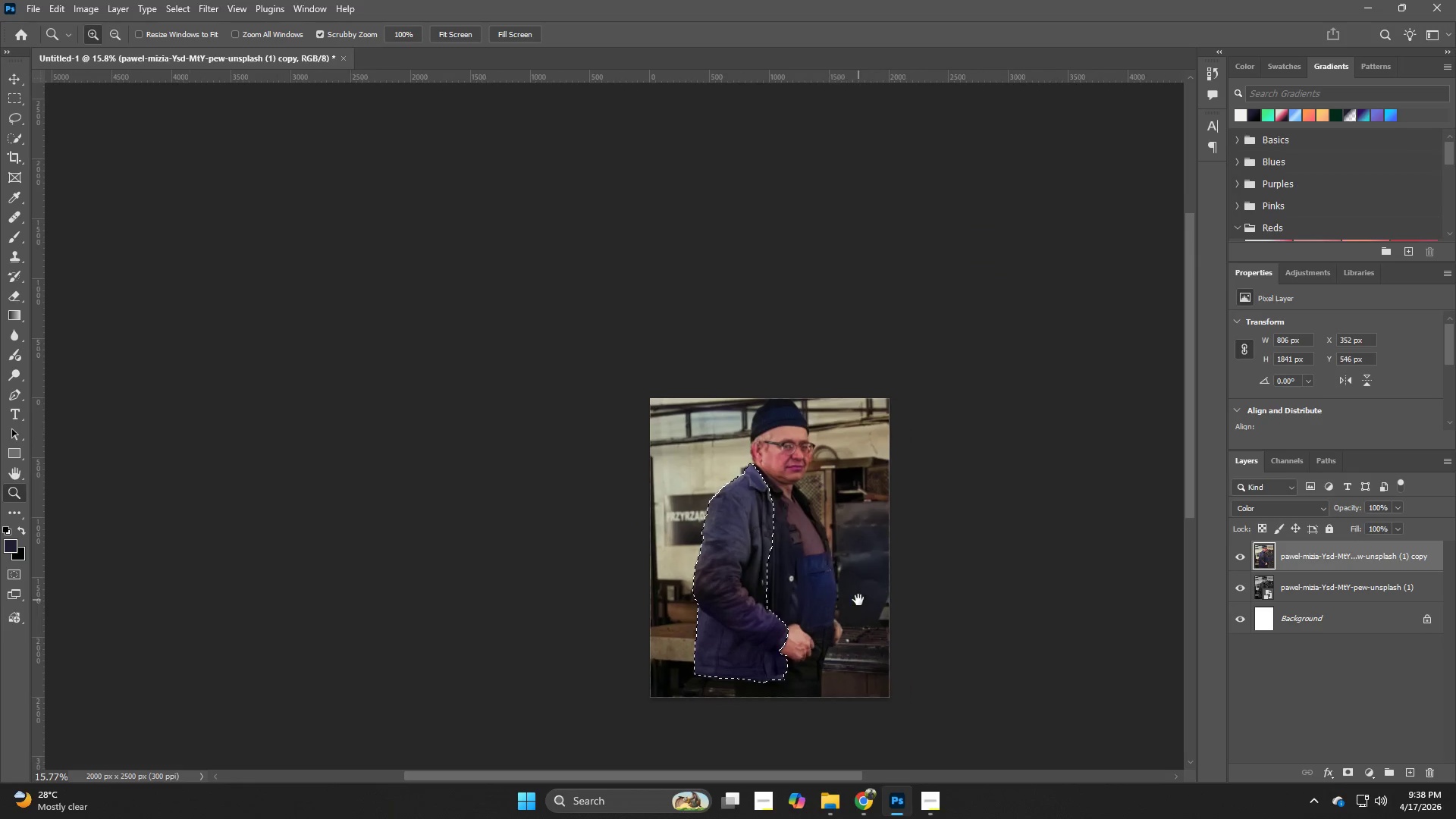 
left_click_drag(start_coordinate=[924, 632], to_coordinate=[855, 661])
 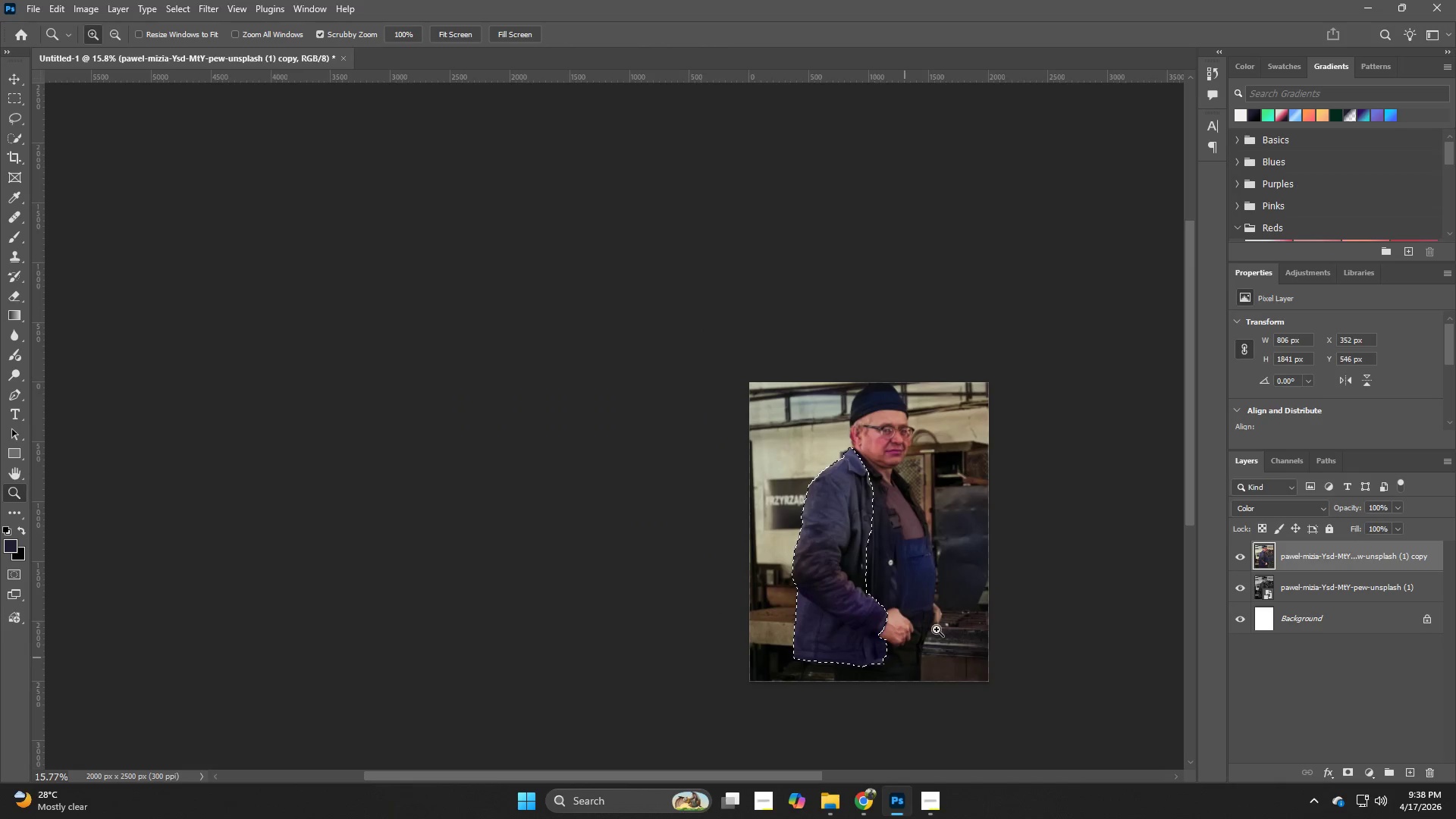 
hold_key(key=Space, duration=0.59)
 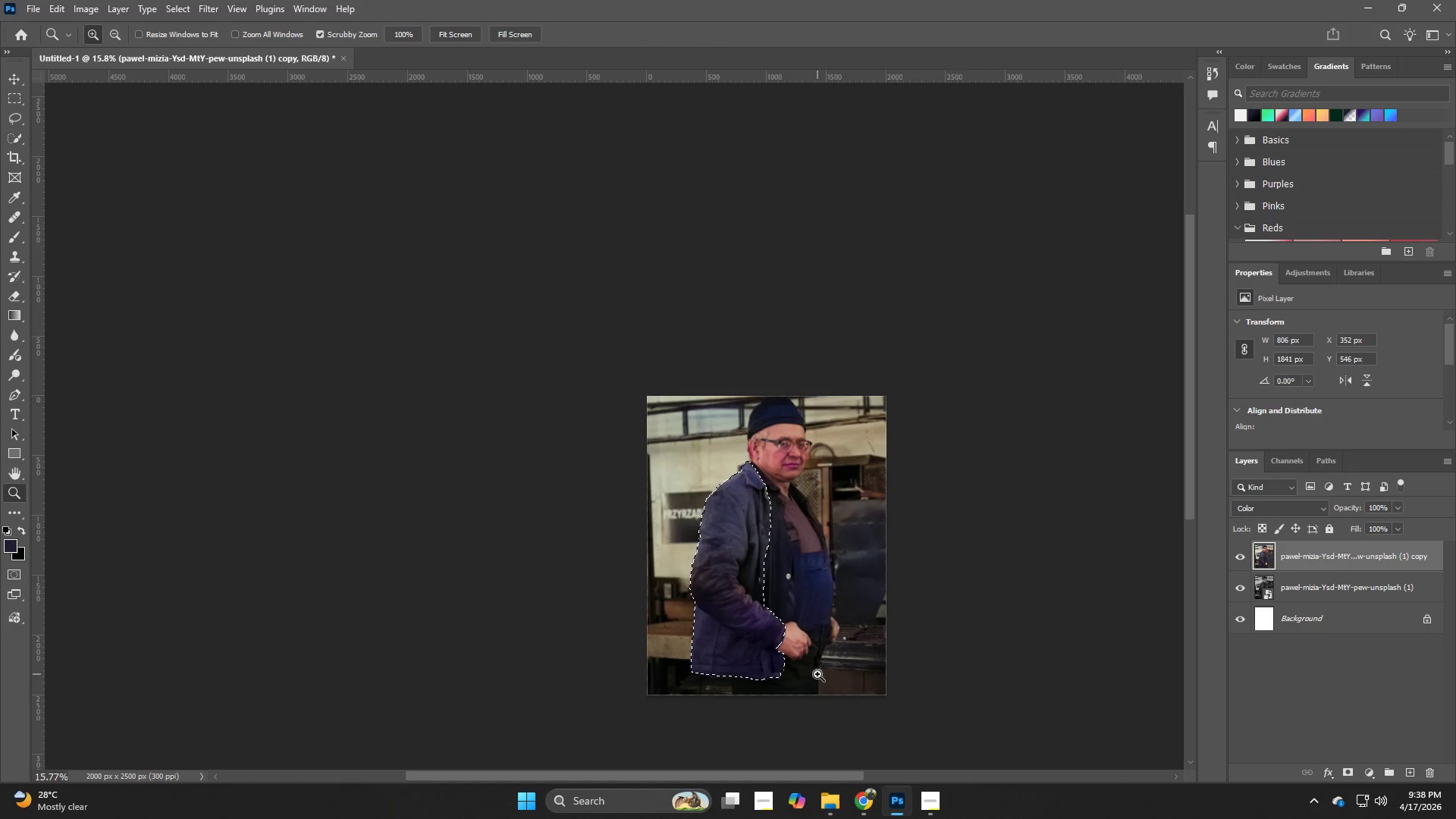 
left_click_drag(start_coordinate=[961, 586], to_coordinate=[858, 600])
 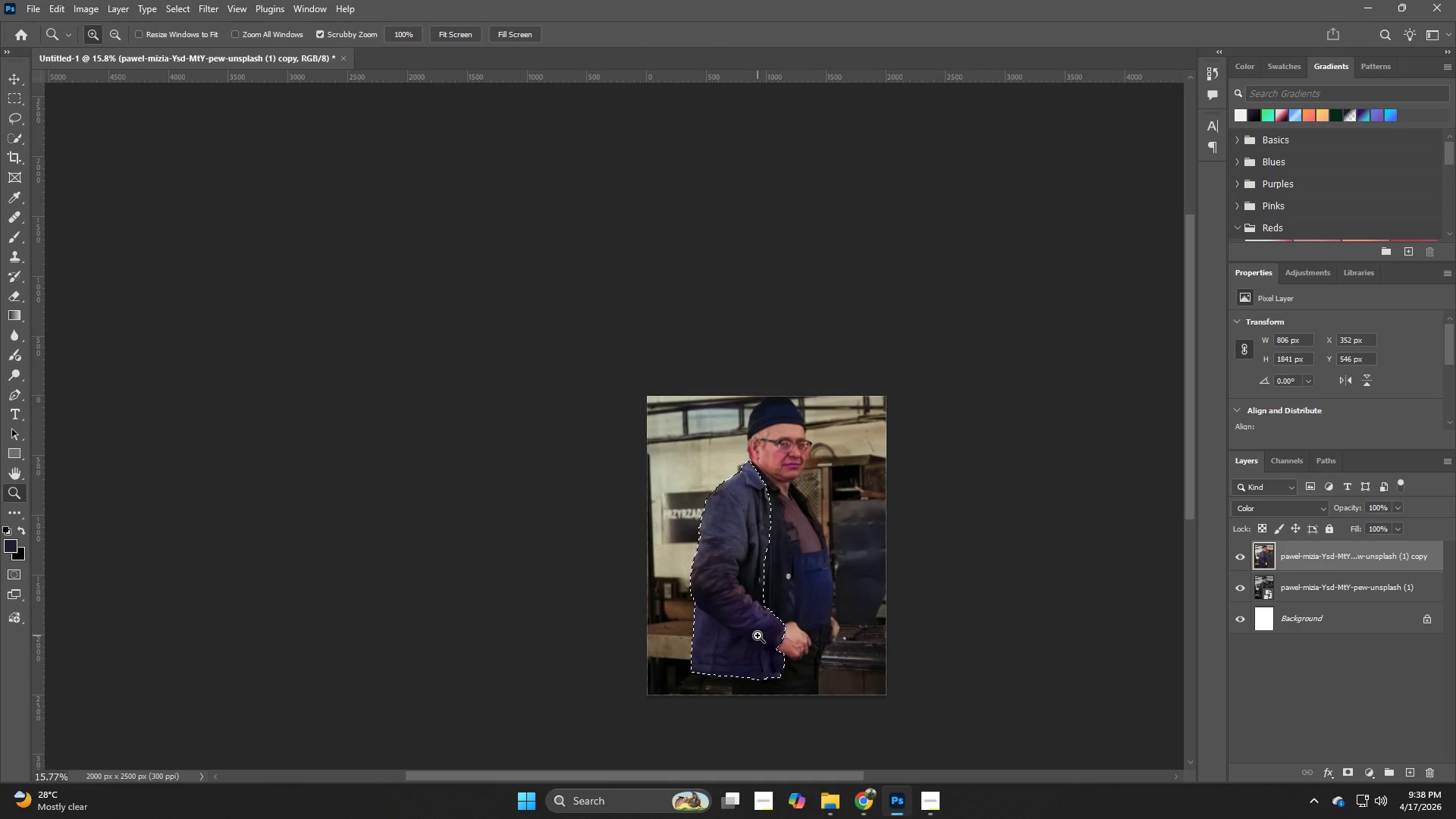 
hold_key(key=Z, duration=1.51)
 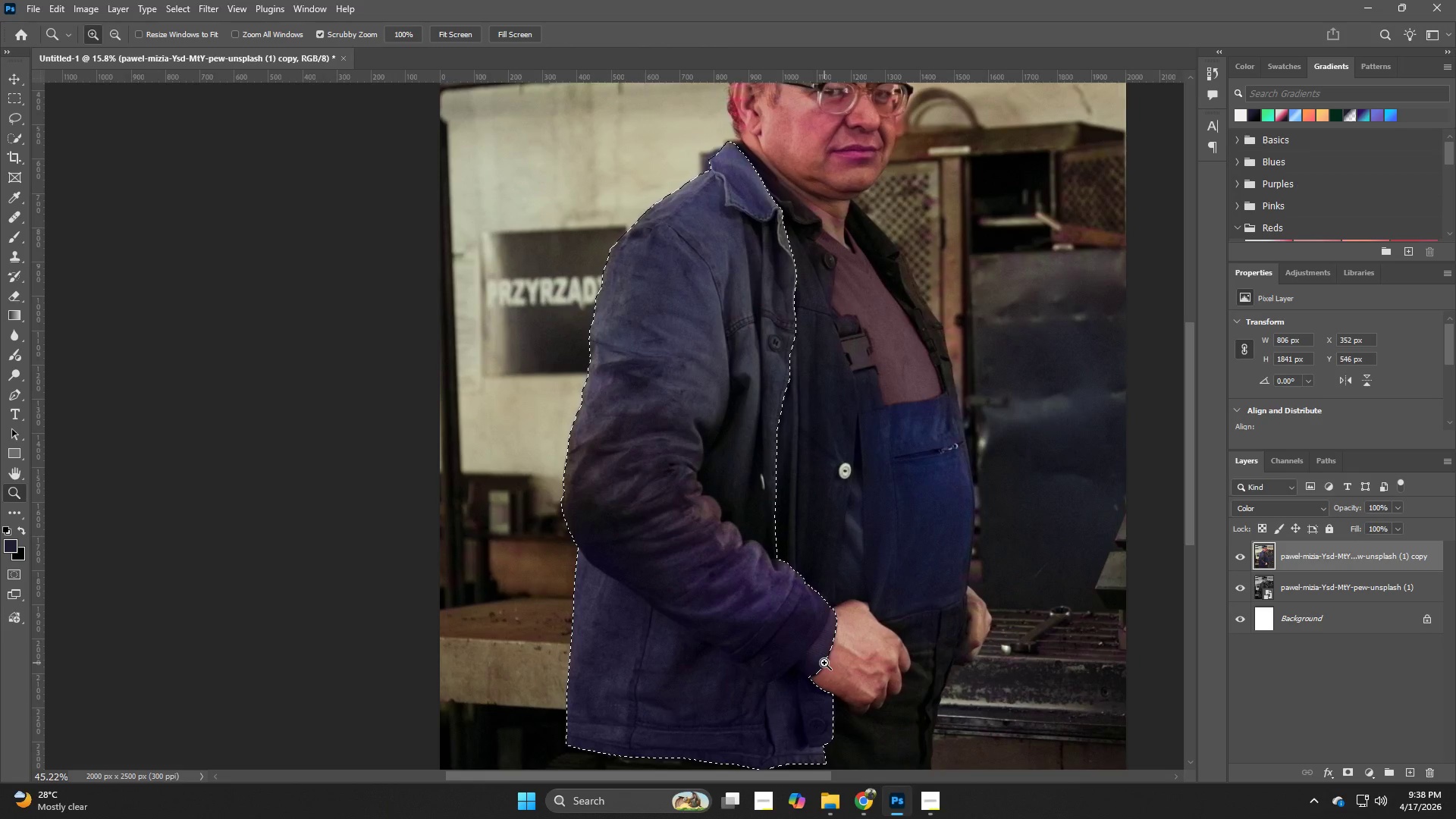 
left_click_drag(start_coordinate=[758, 633], to_coordinate=[826, 662])
 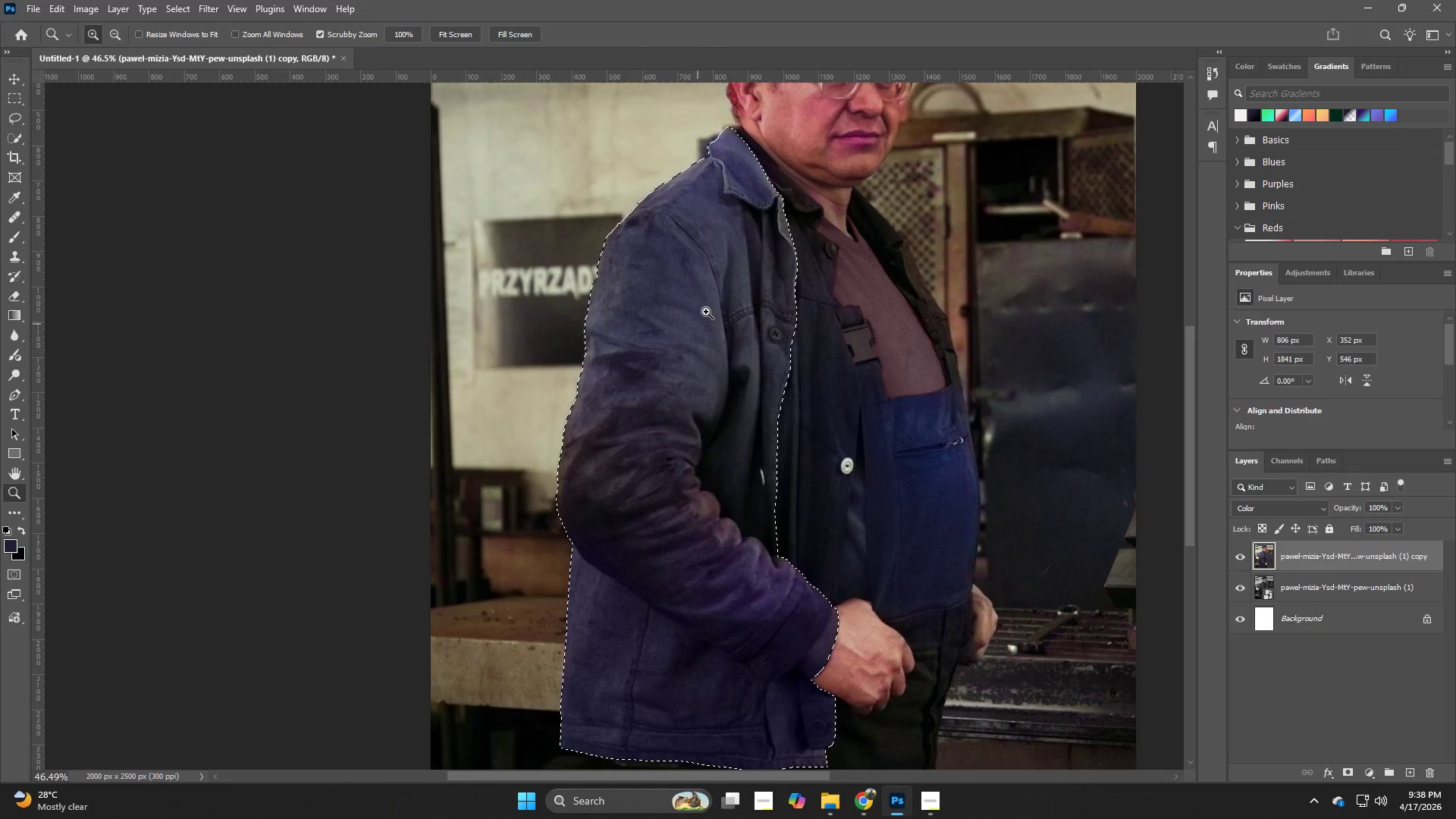 
hold_key(key=Z, duration=1.38)
 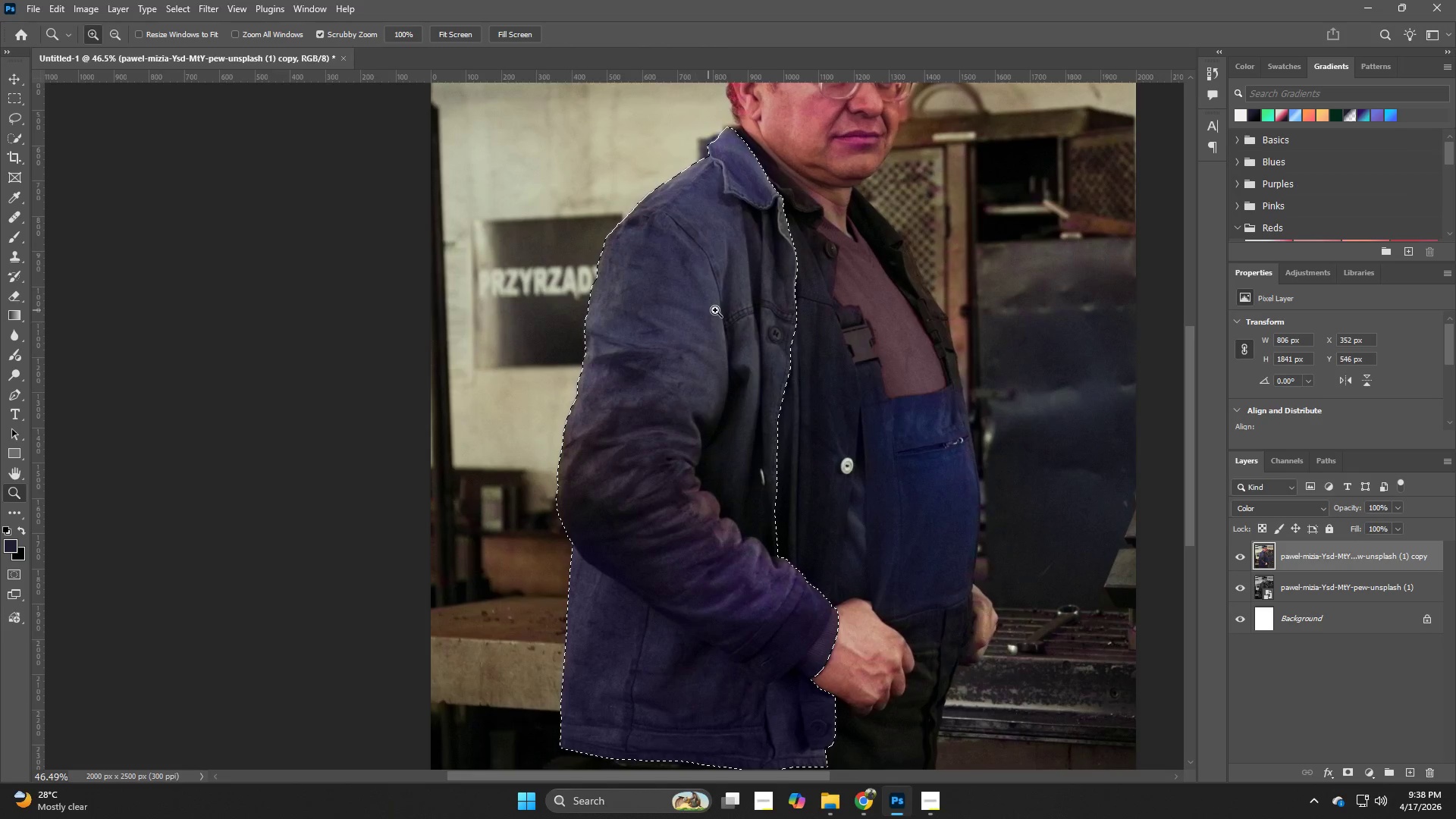 
key(V)
 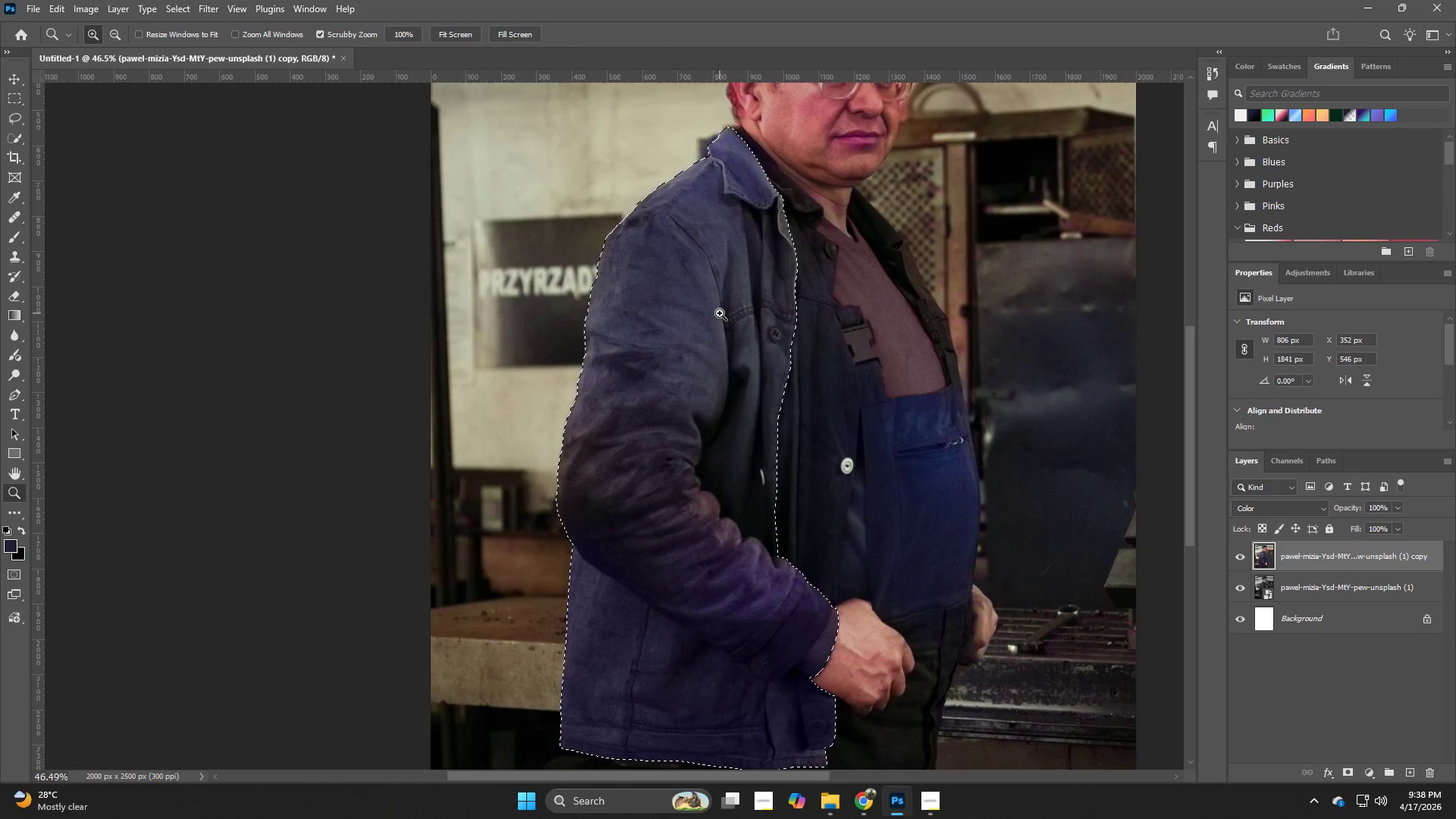 
hold_key(key=B, duration=0.41)
 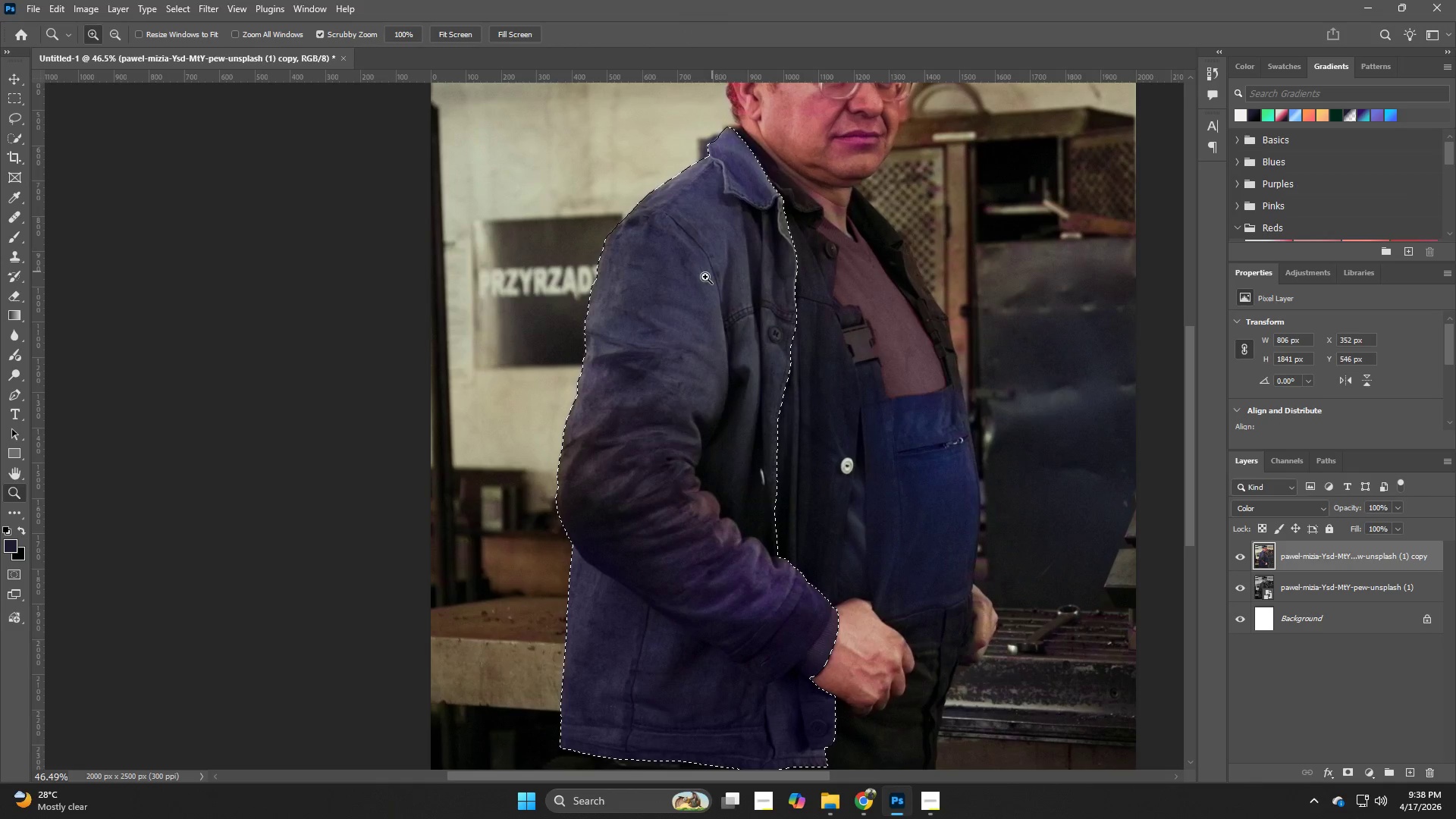 
hold_key(key=AltLeft, duration=0.48)
 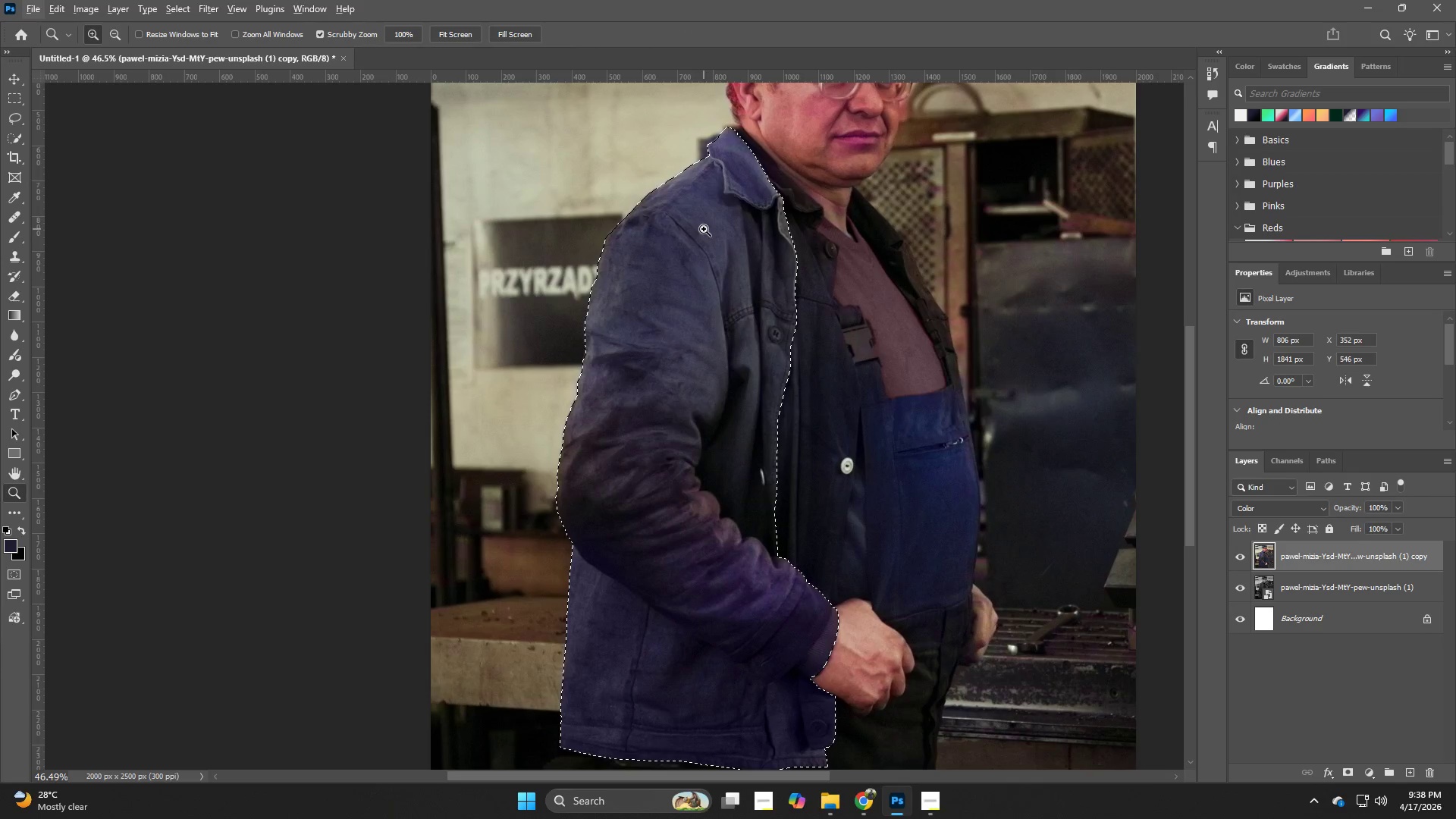 
hold_key(key=B, duration=1.01)
 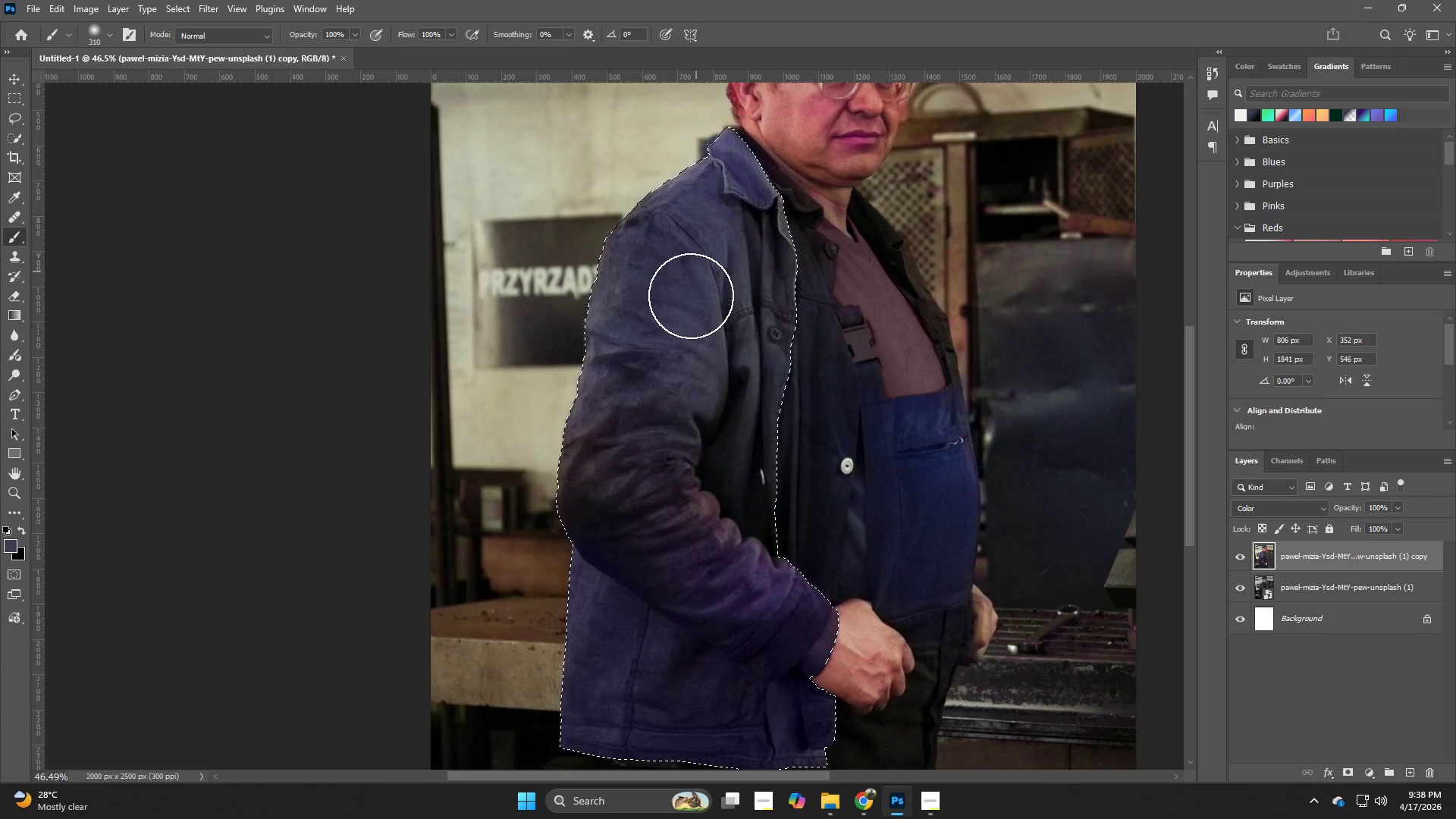 
hold_key(key=AltLeft, duration=0.72)
left_click([712, 223])
 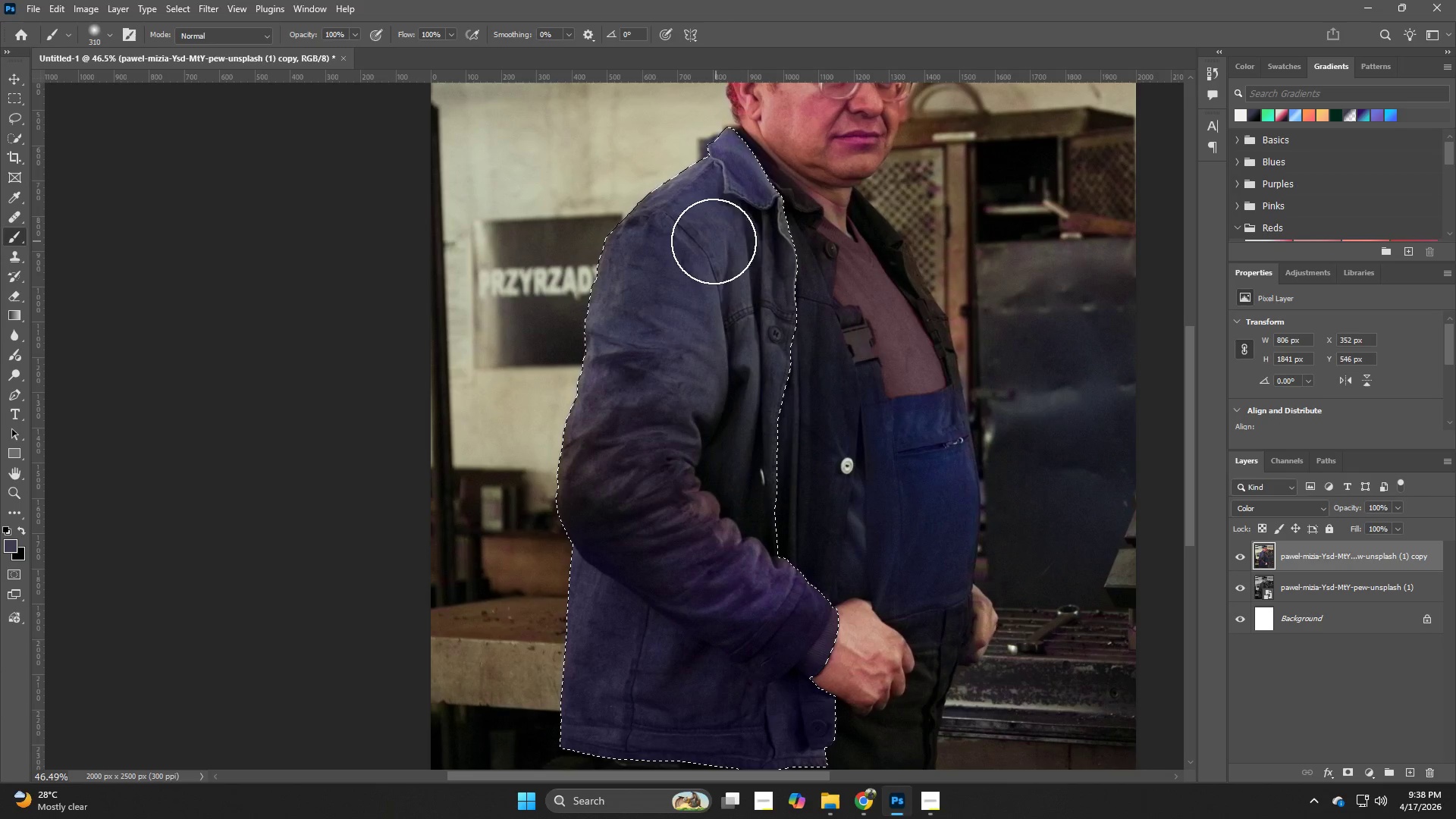 
left_click_drag(start_coordinate=[696, 271], to_coordinate=[660, 376])
 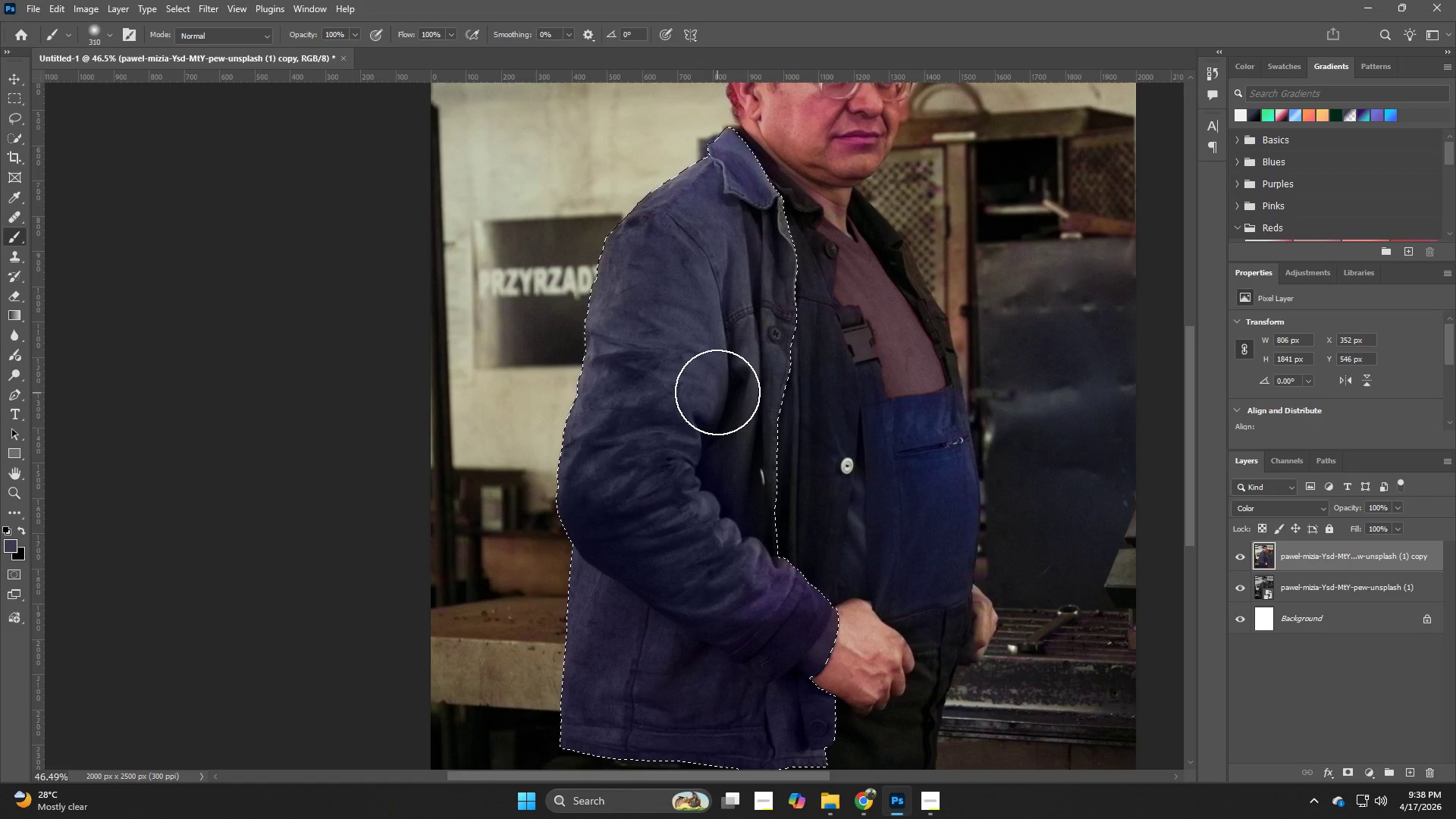 
hold_key(key=Z, duration=0.58)
 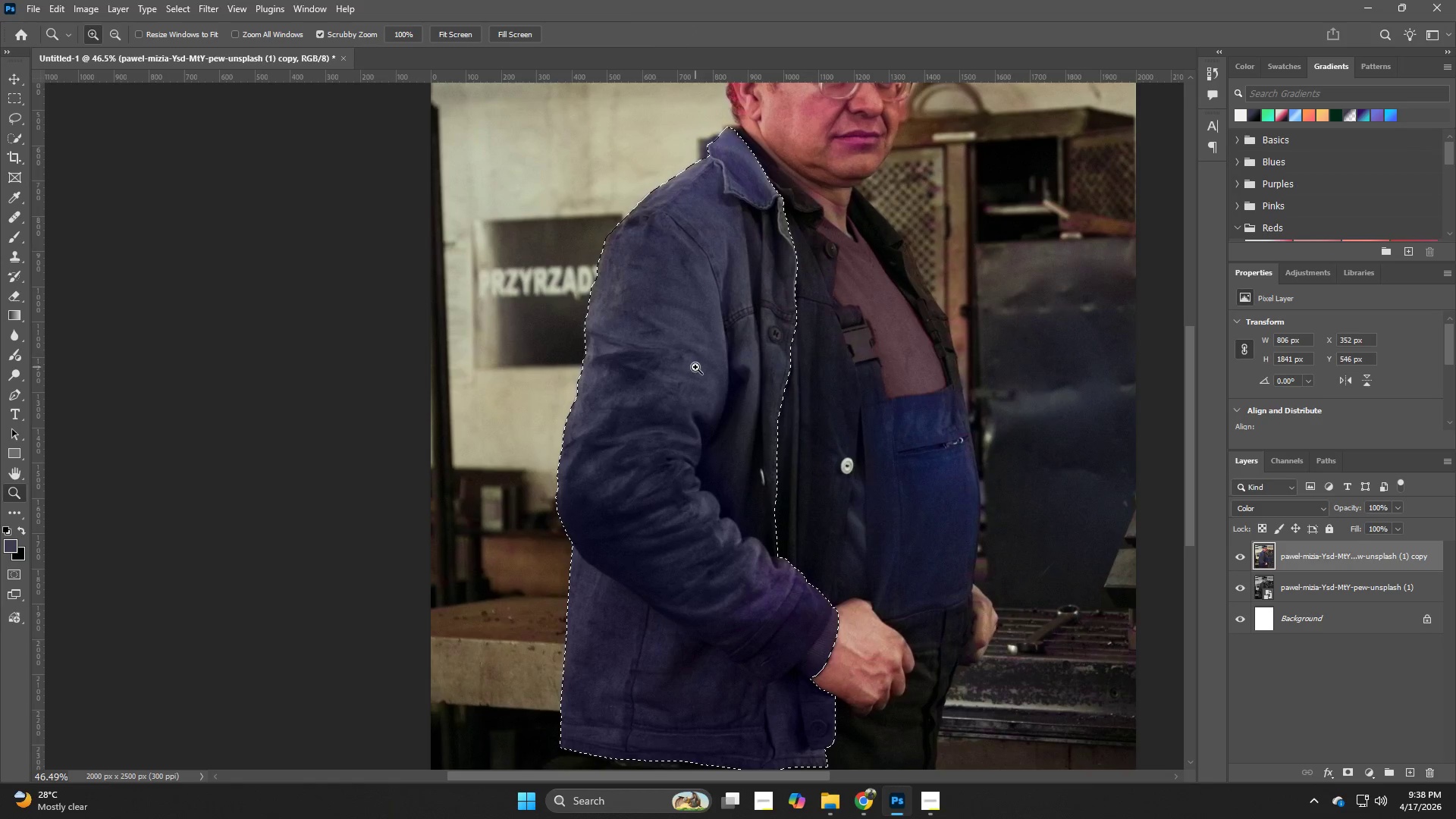 
left_click_drag(start_coordinate=[722, 377], to_coordinate=[690, 390])
 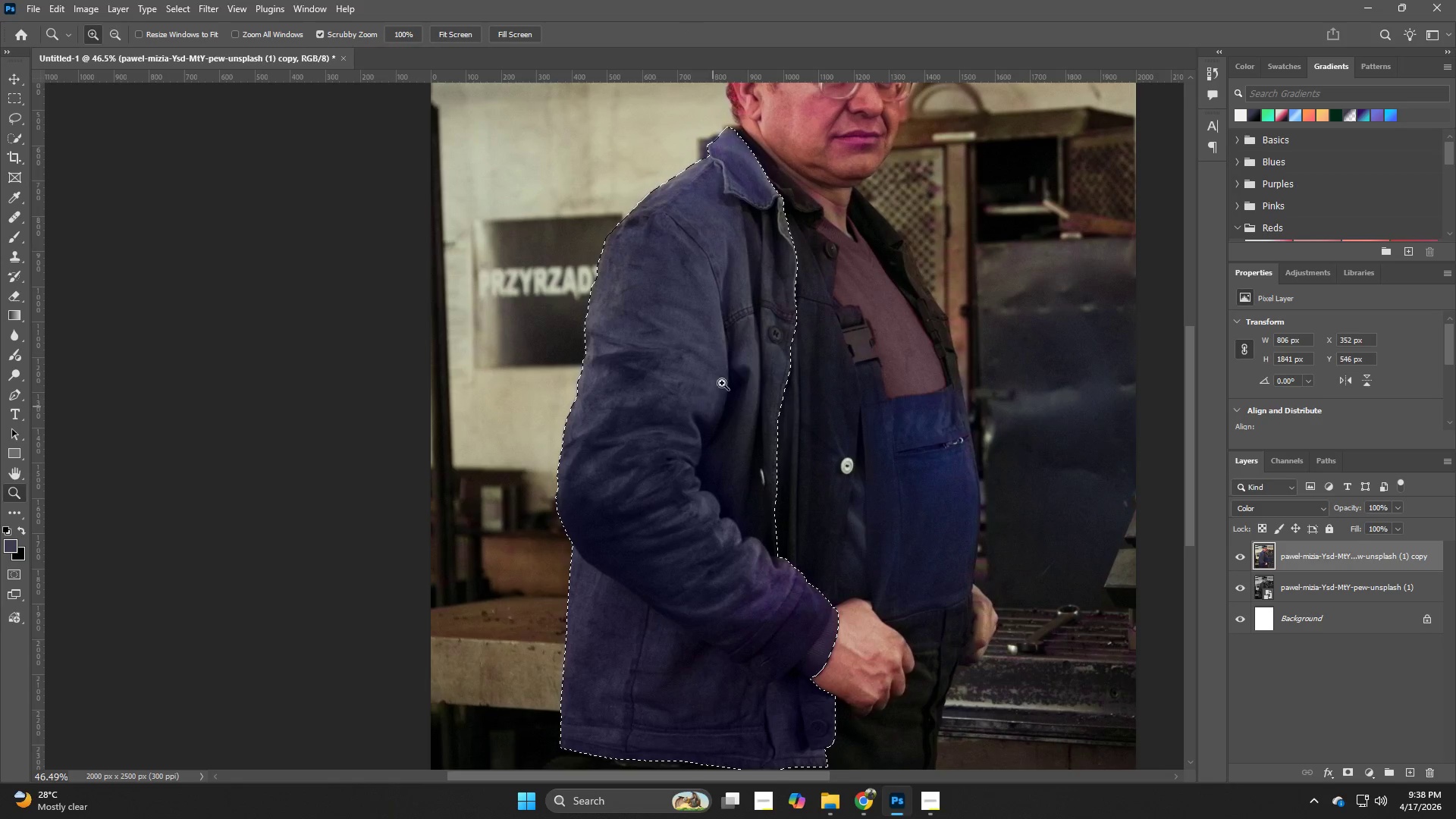 
type(zv)
 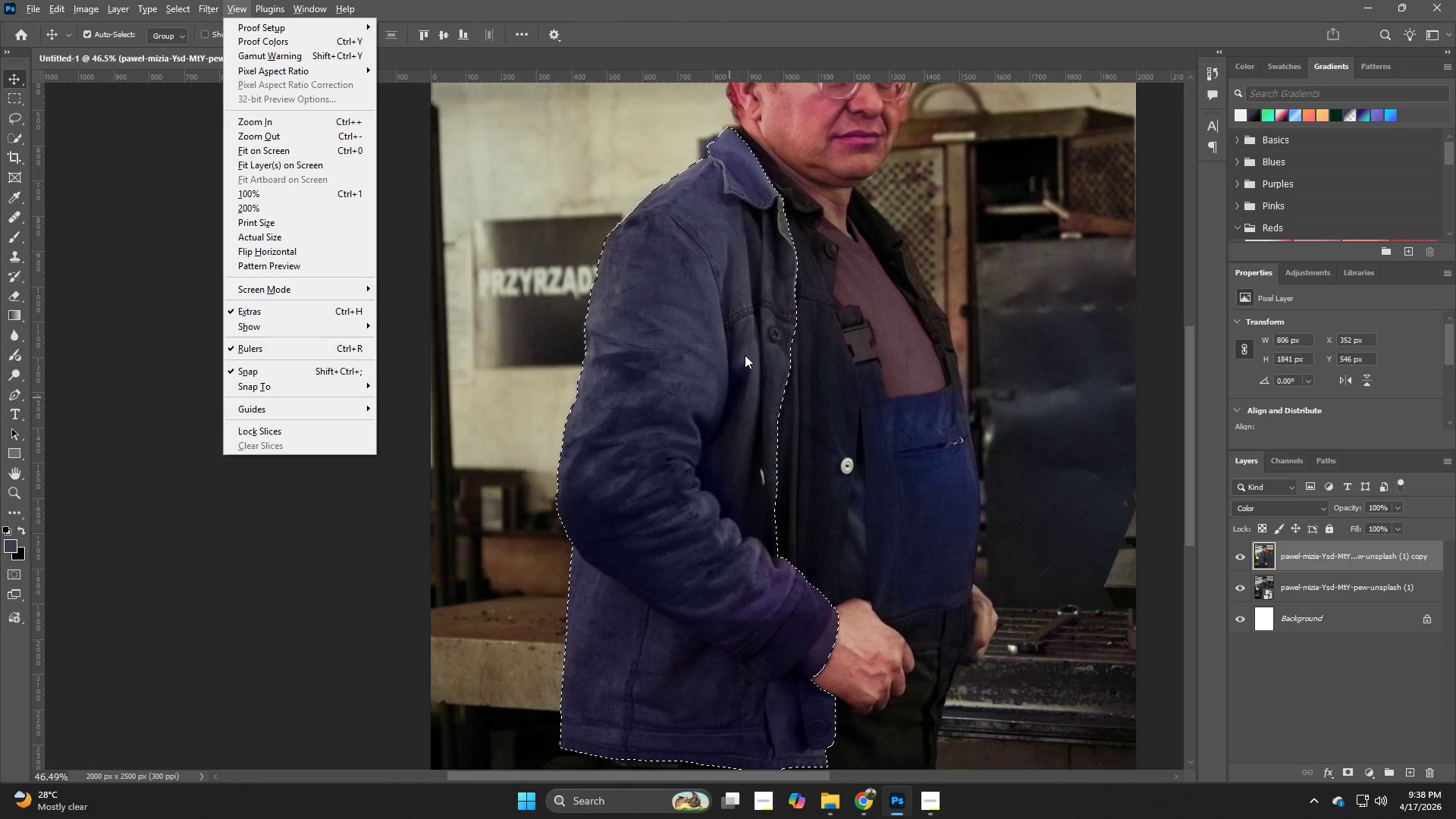 
hold_key(key=AltLeft, duration=0.33)
 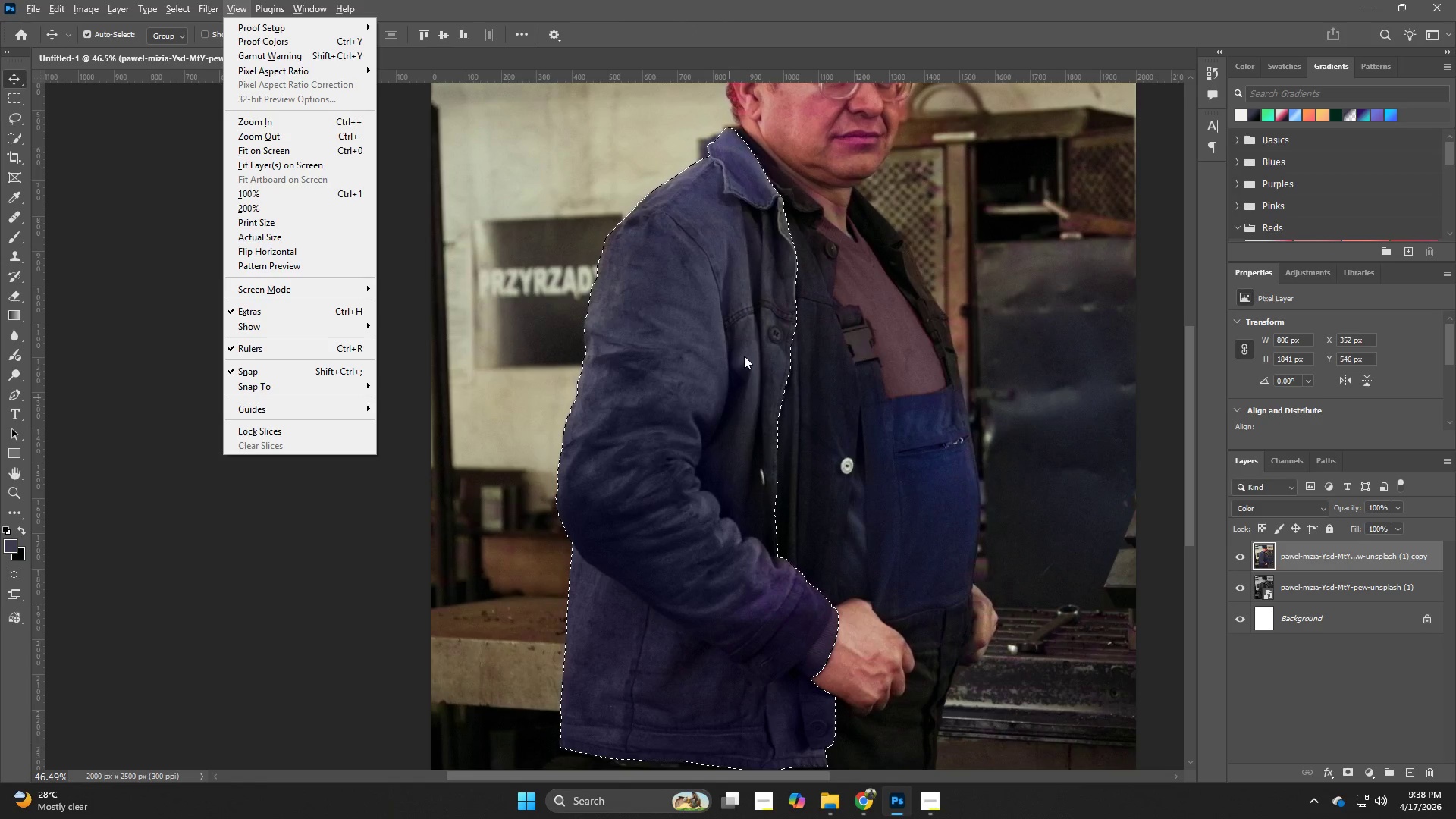 
left_click([745, 355])
 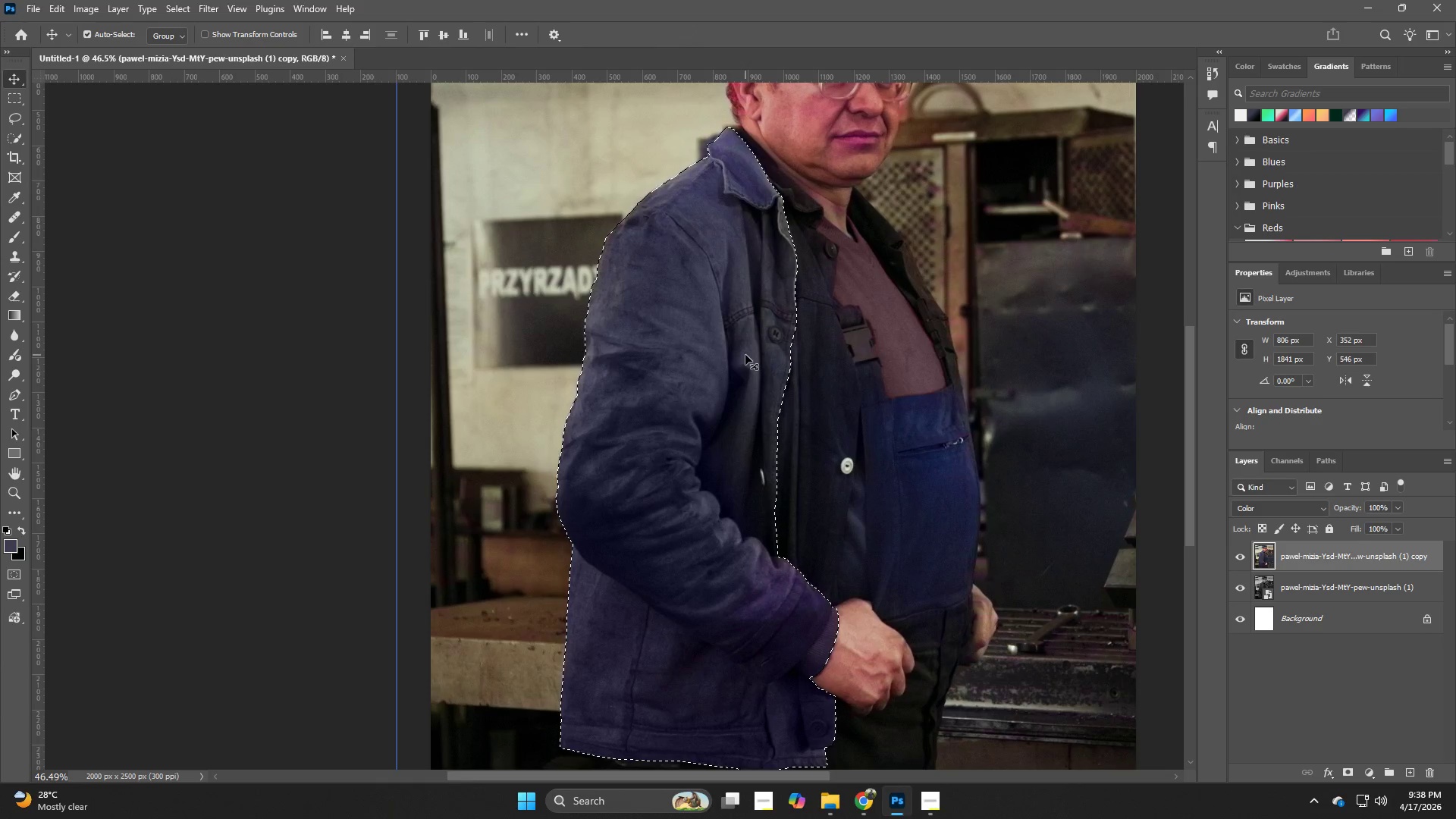 
hold_key(key=B, duration=0.83)
 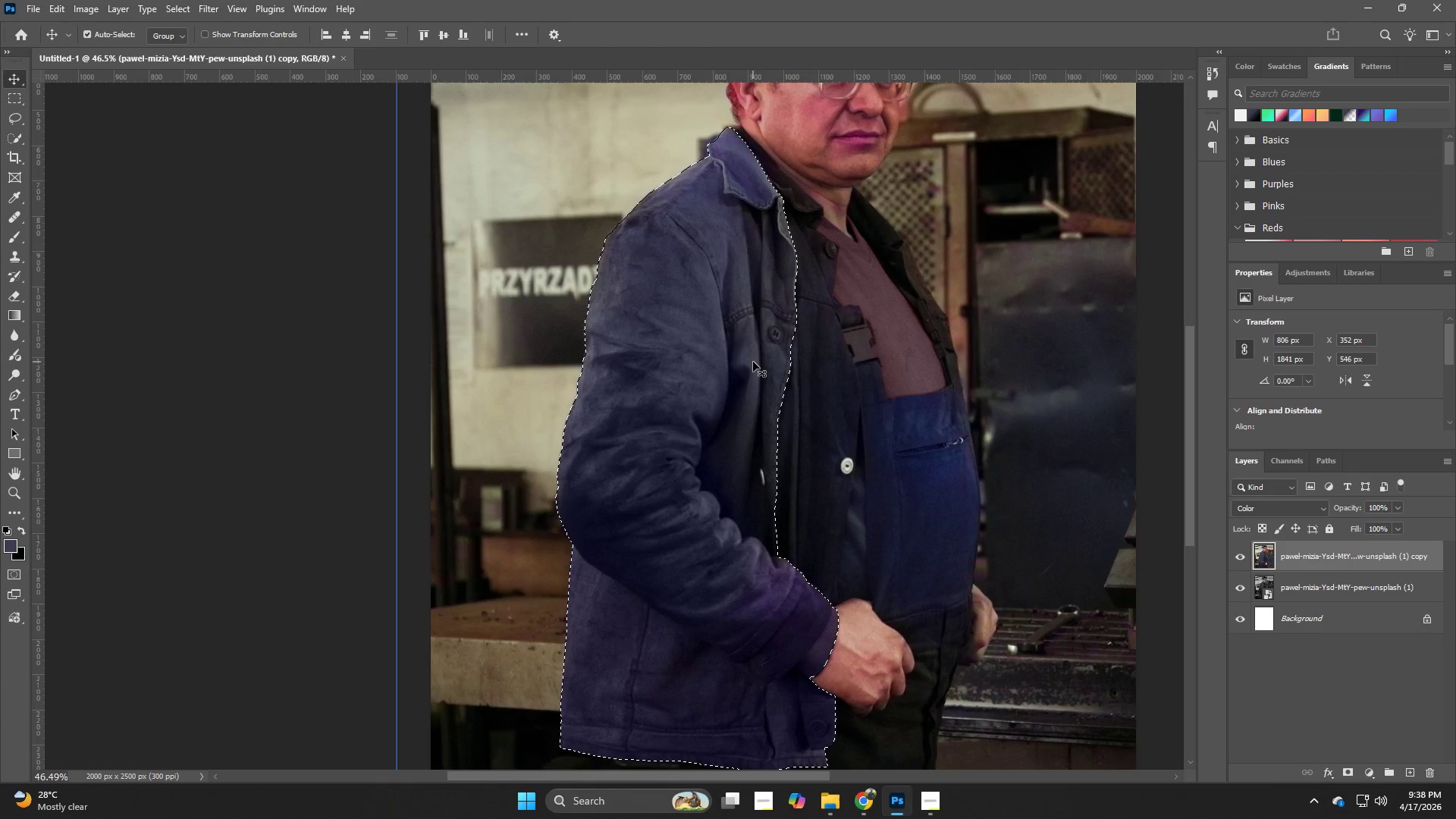 
hold_key(key=AltLeft, duration=0.56)
 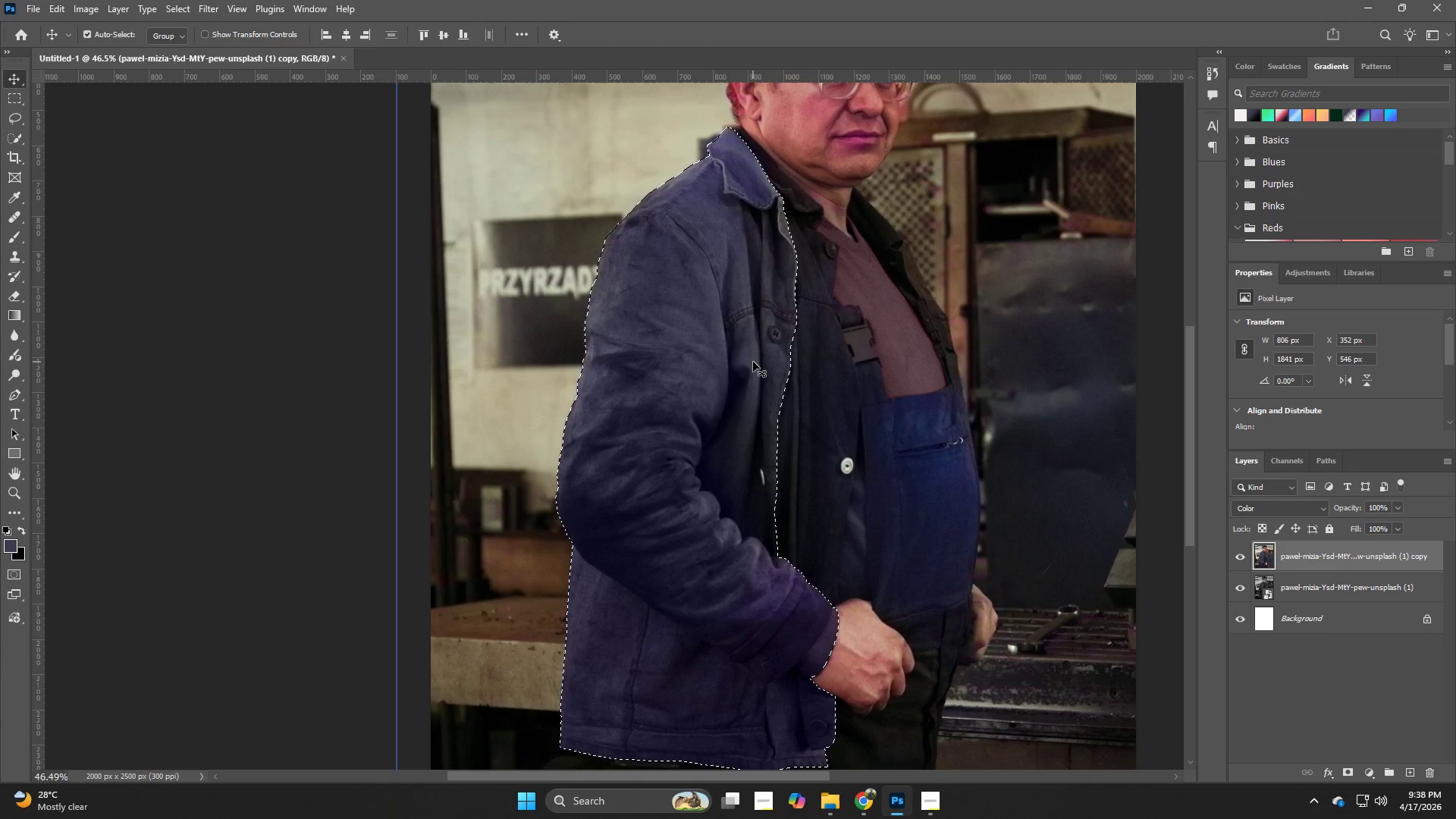 
hold_key(key=B, duration=0.34)
 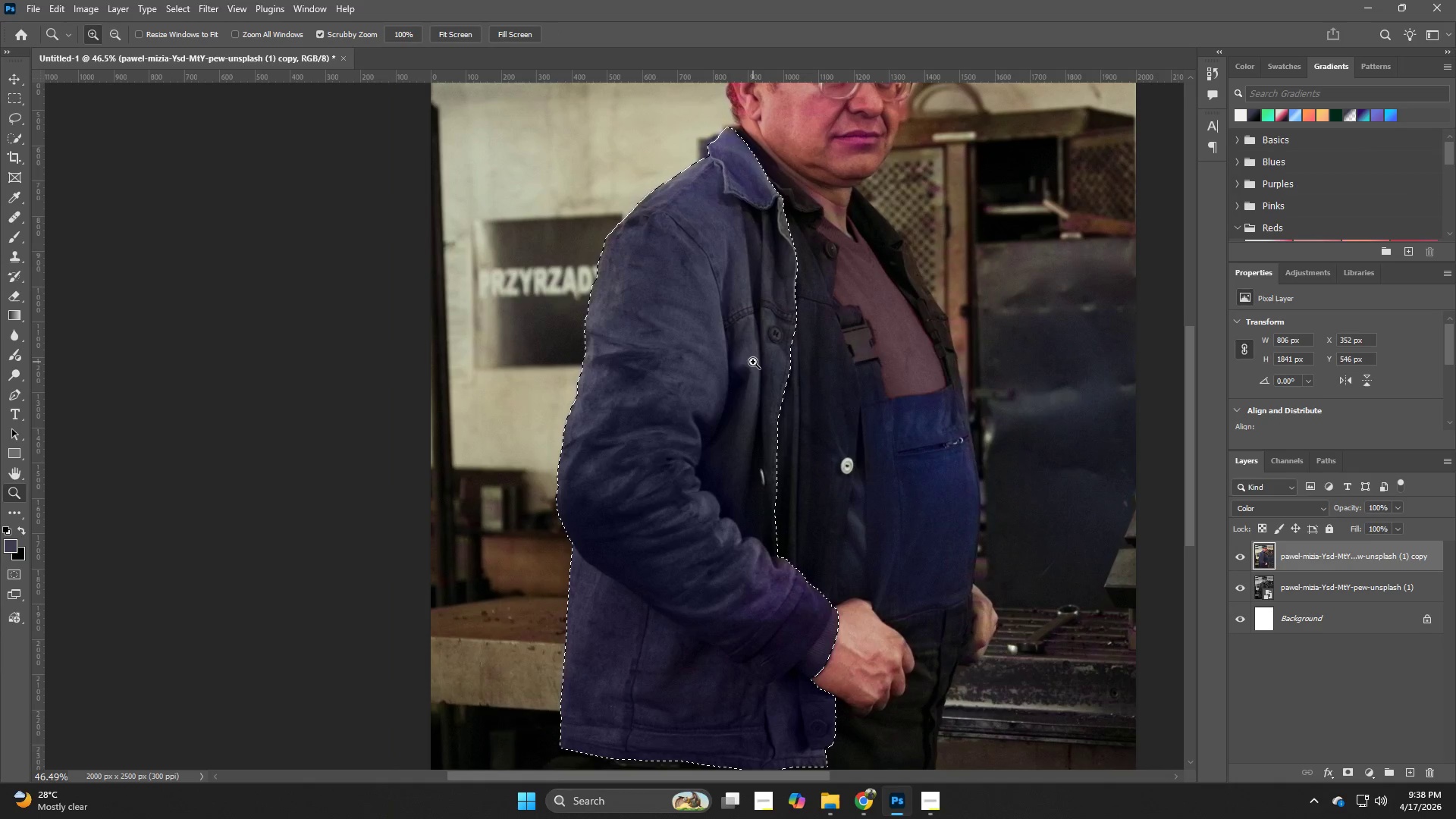 
left_click([753, 362])
 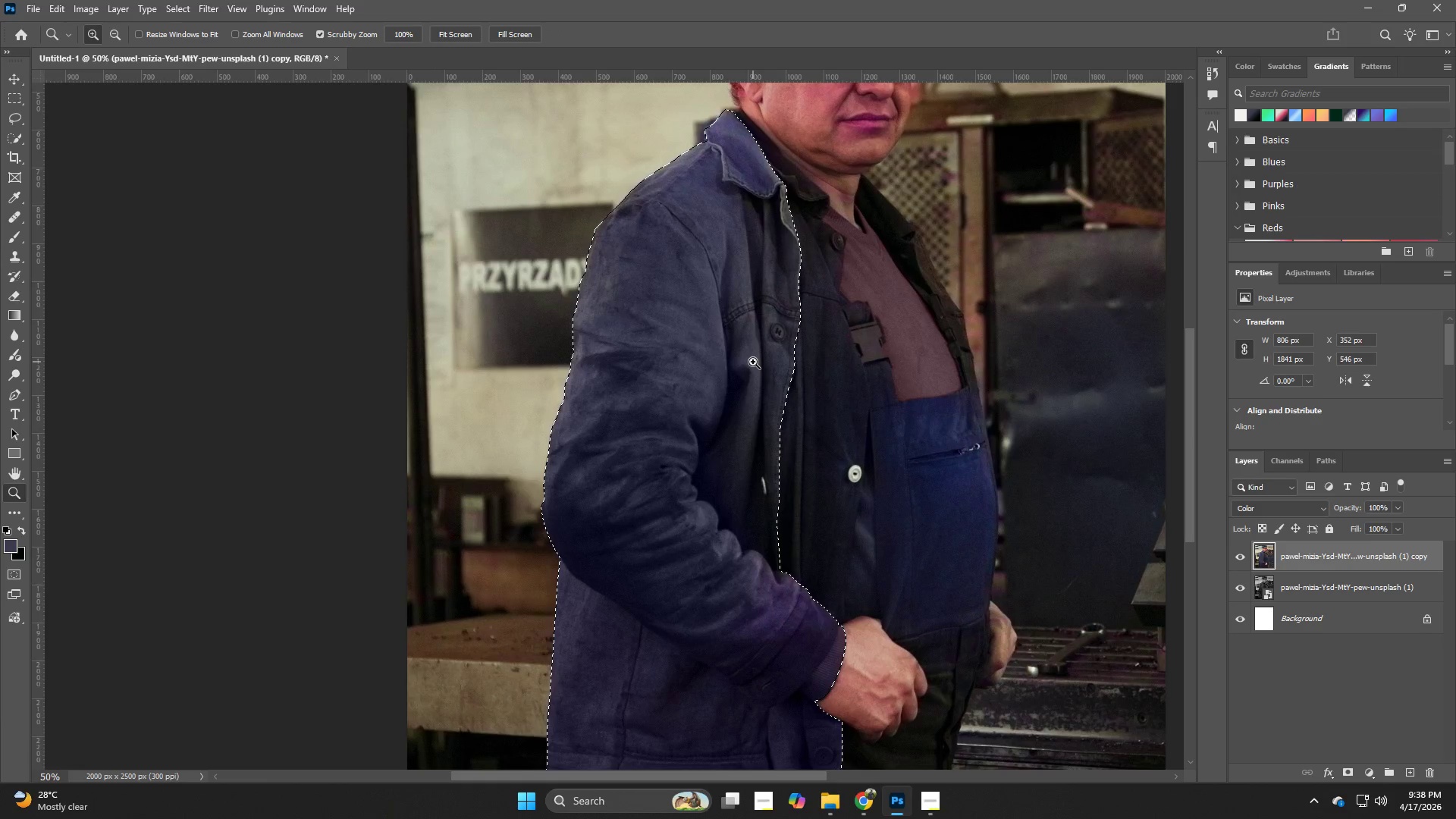 
hold_key(key=B, duration=0.33)
 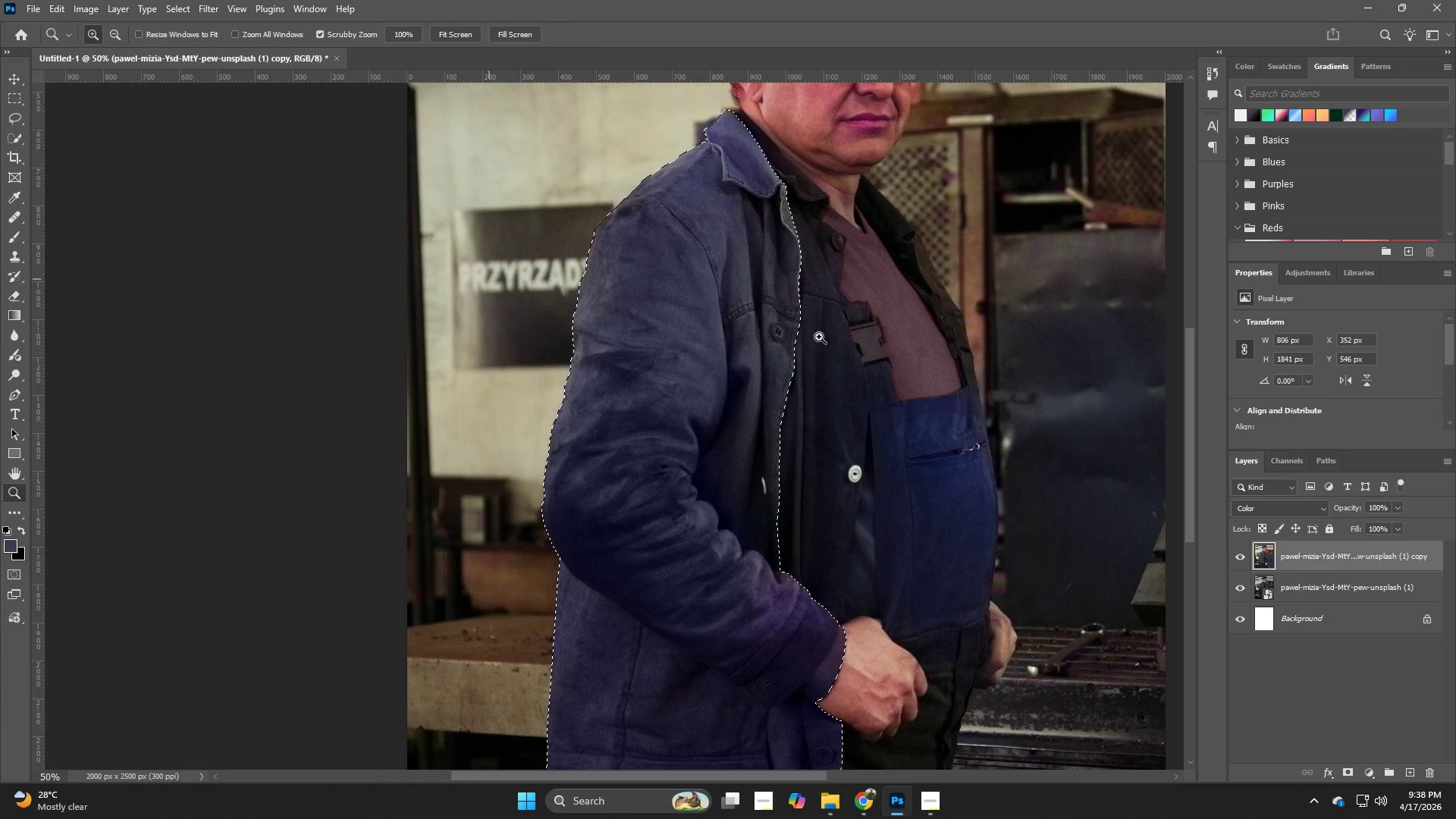 
hold_key(key=B, duration=0.53)
 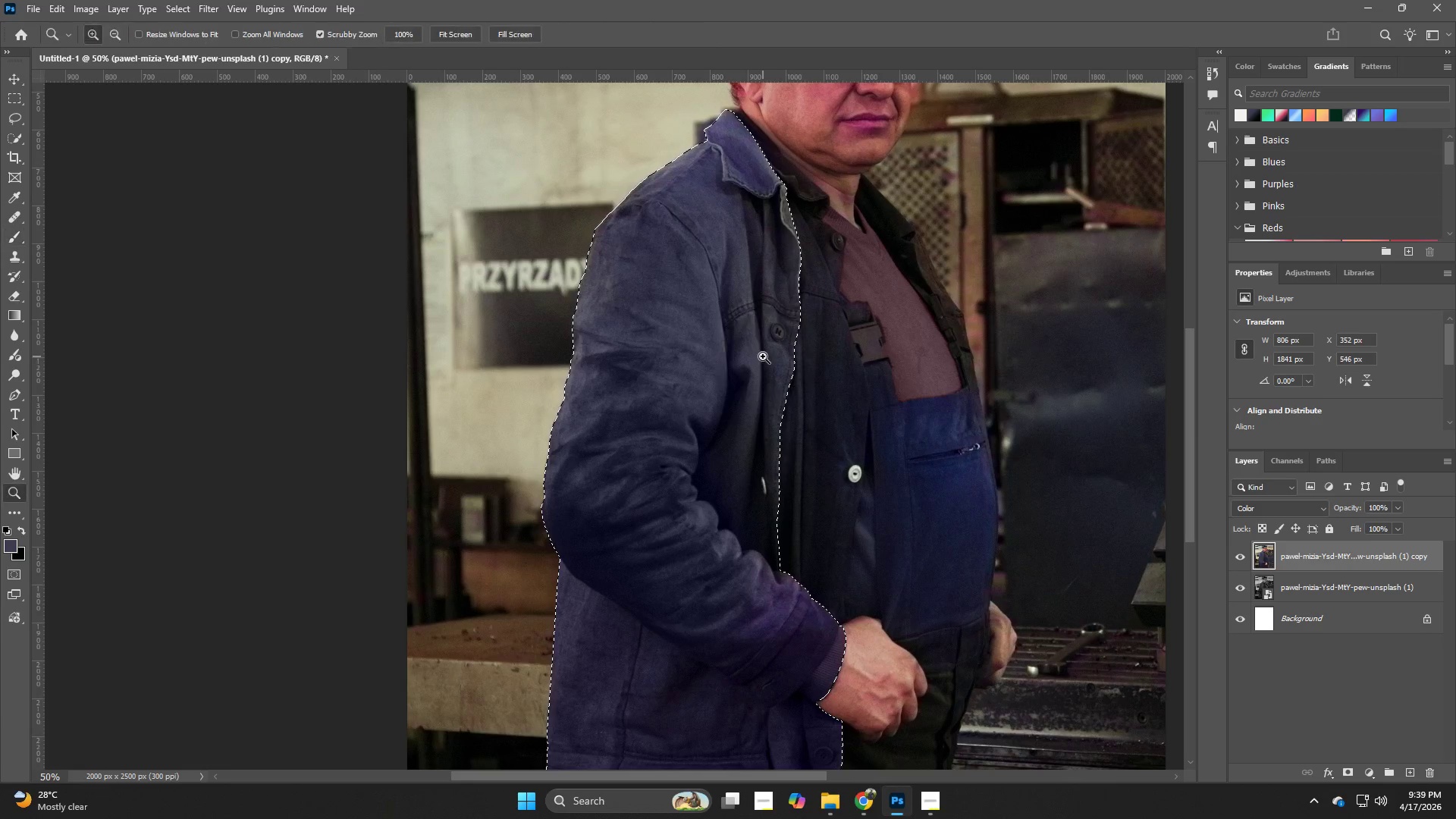 
hold_key(key=AltLeft, duration=0.47)
 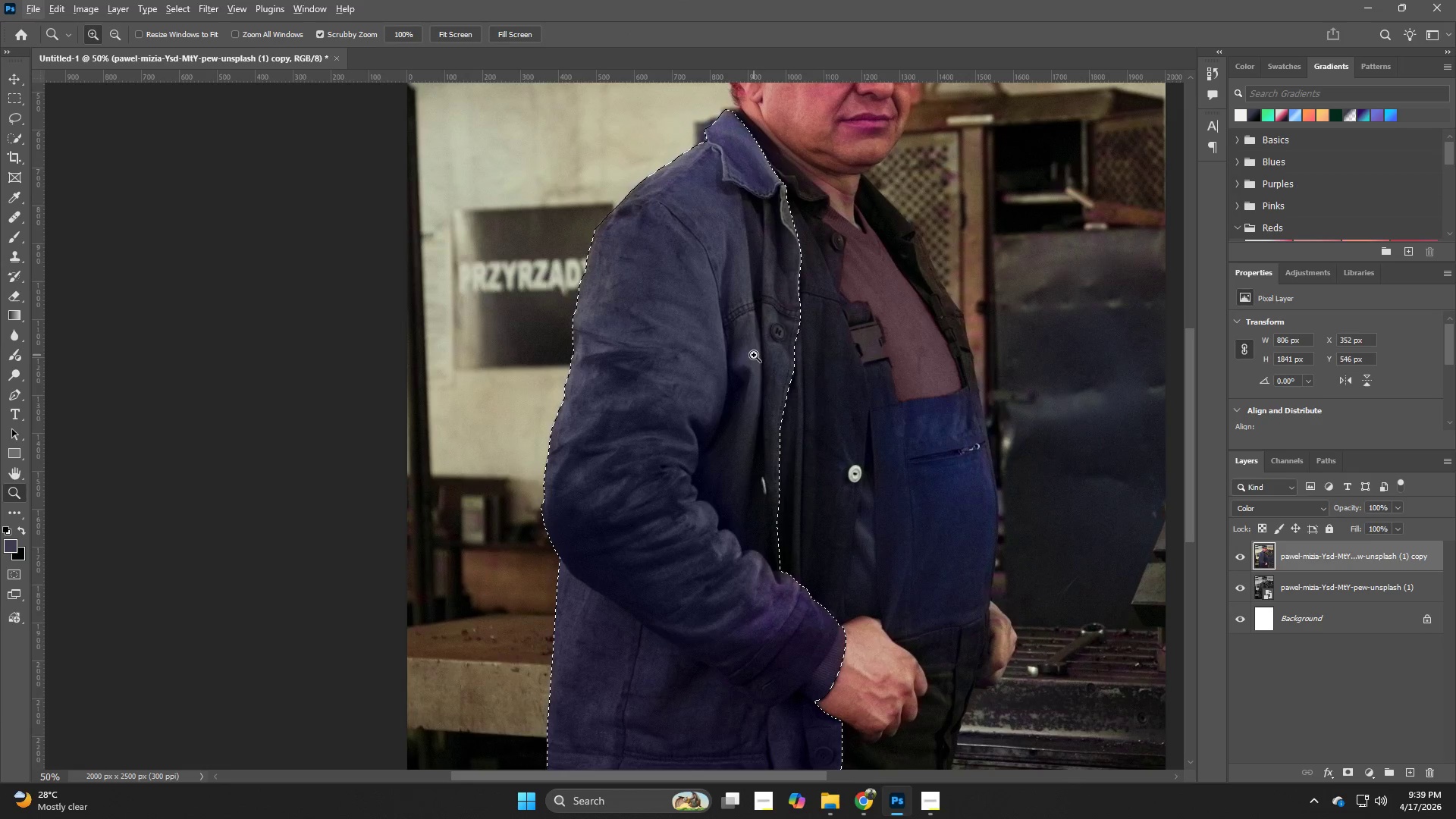 
hold_key(key=B, duration=1.38)
 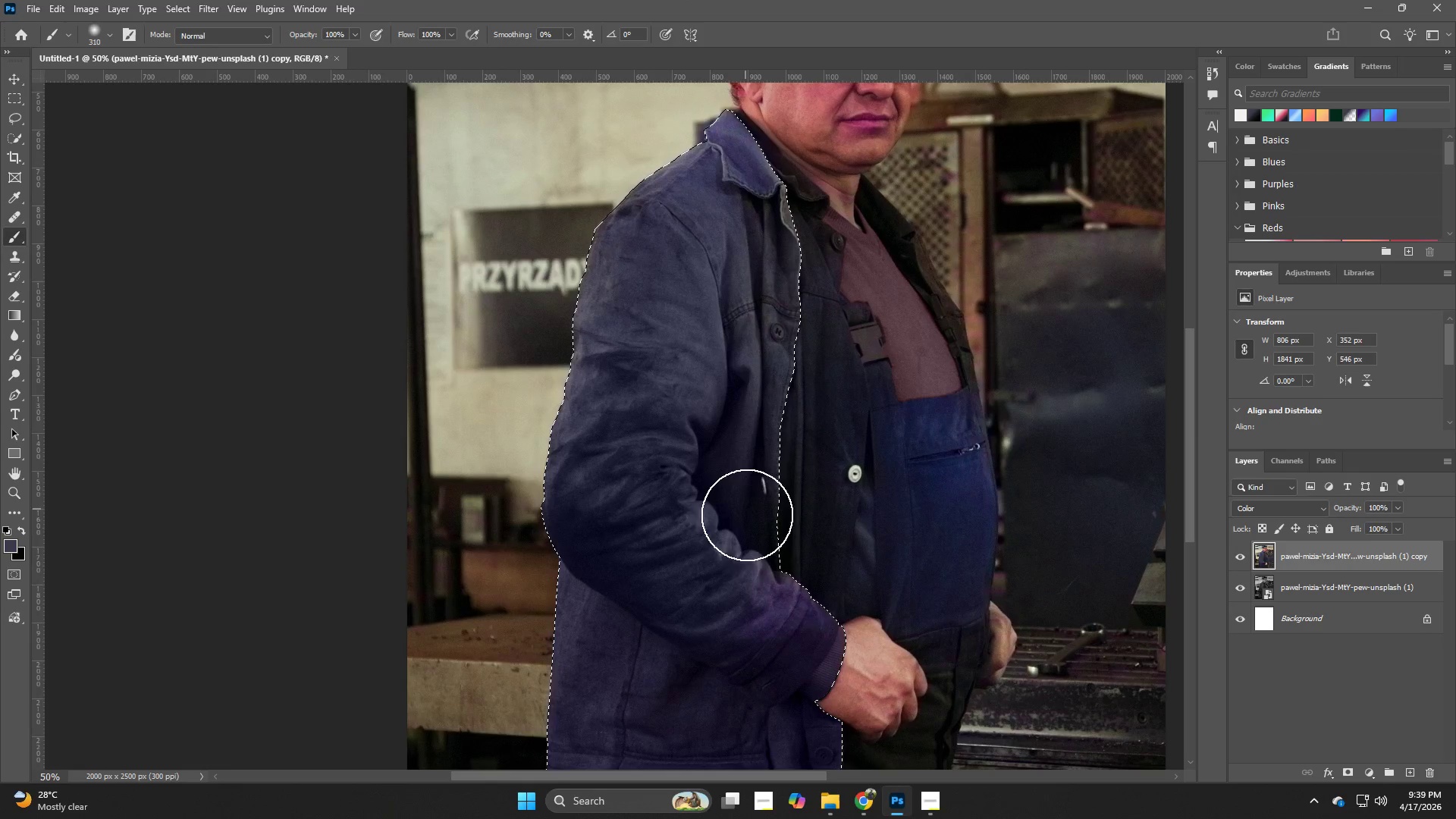 
hold_key(key=AltLeft, duration=1.2)
left_click([746, 350])
 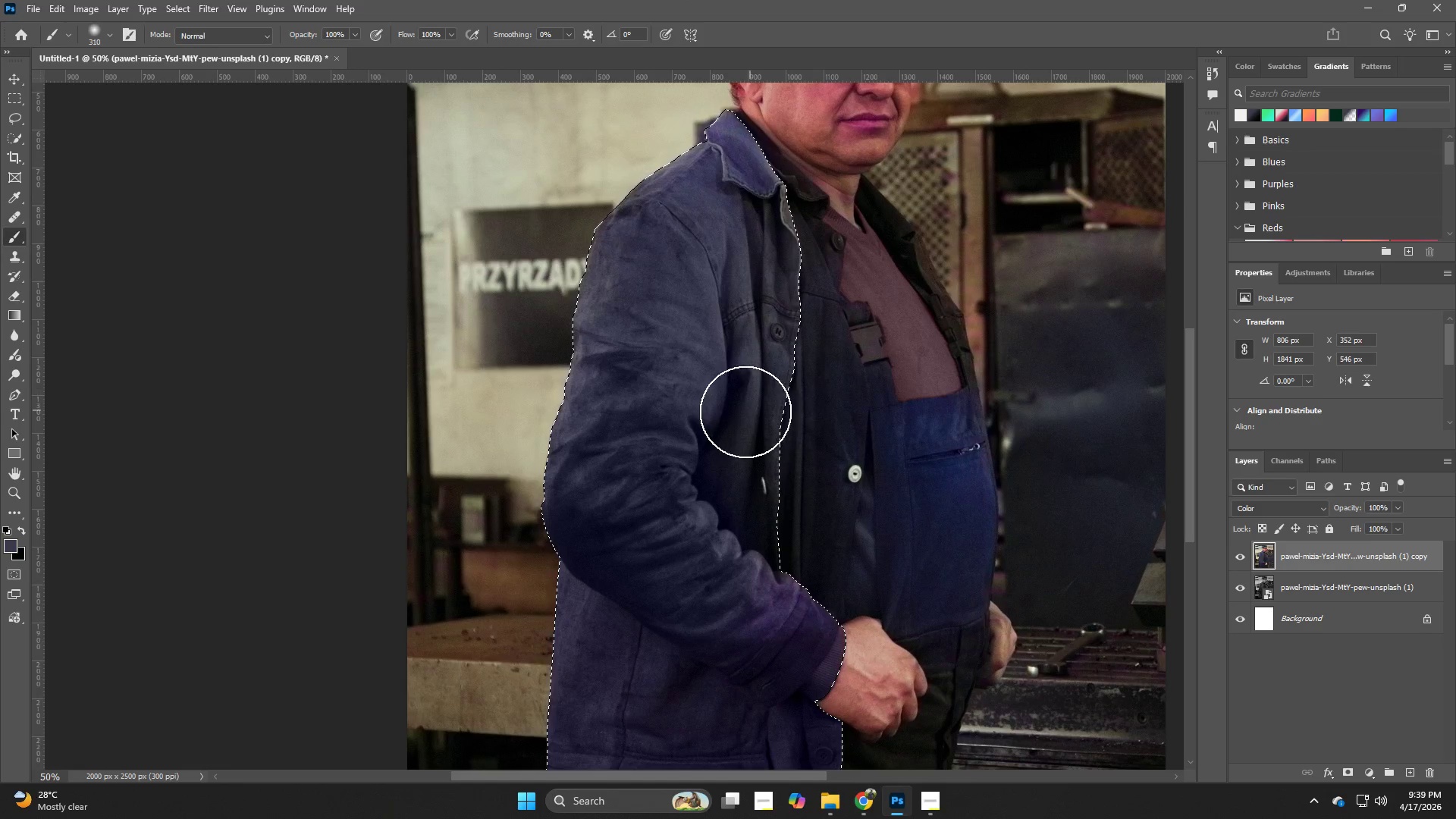 
left_click_drag(start_coordinate=[742, 412], to_coordinate=[737, 554])
 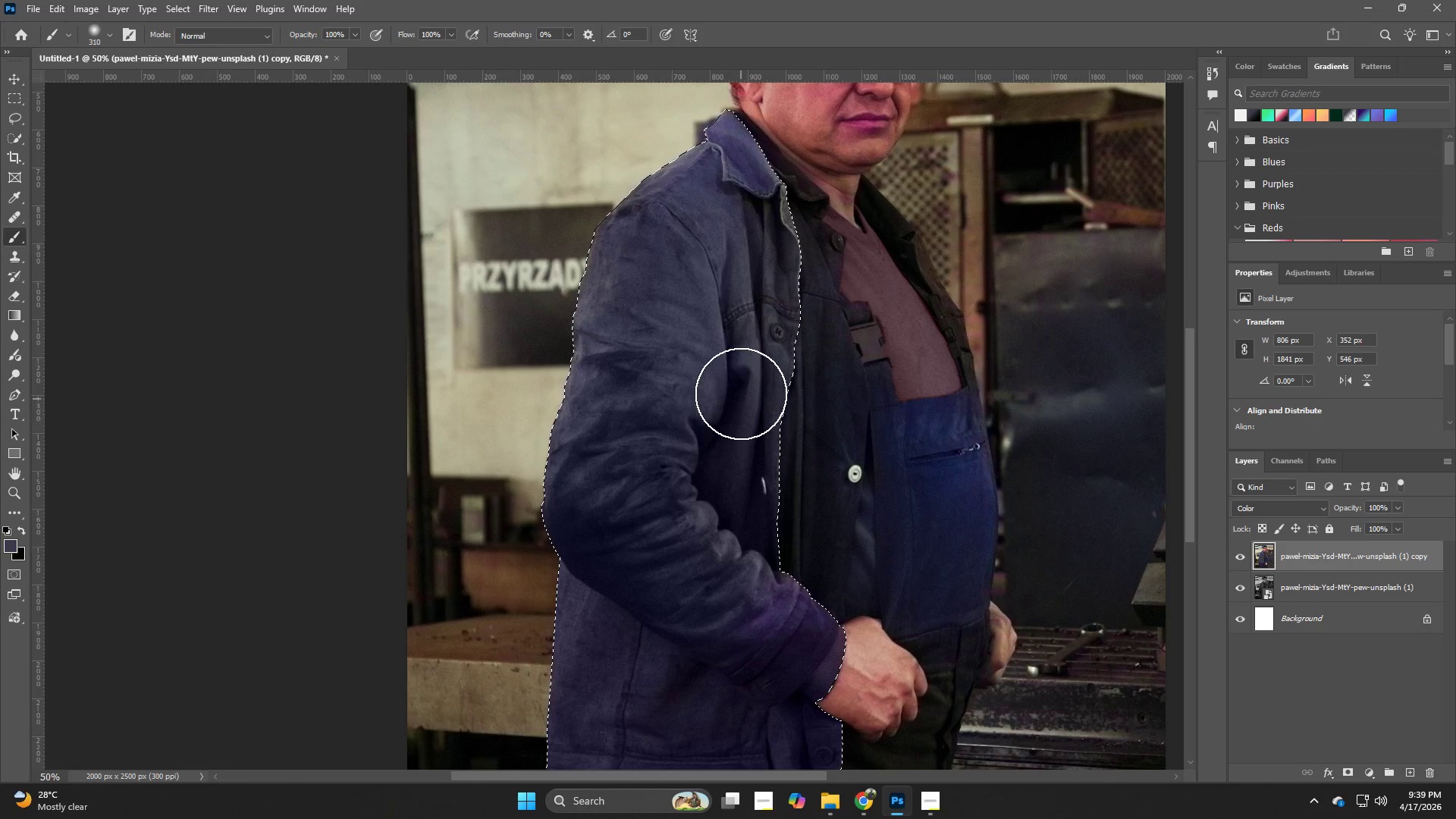 
hold_key(key=AltLeft, duration=1.7)
left_click([746, 362])
 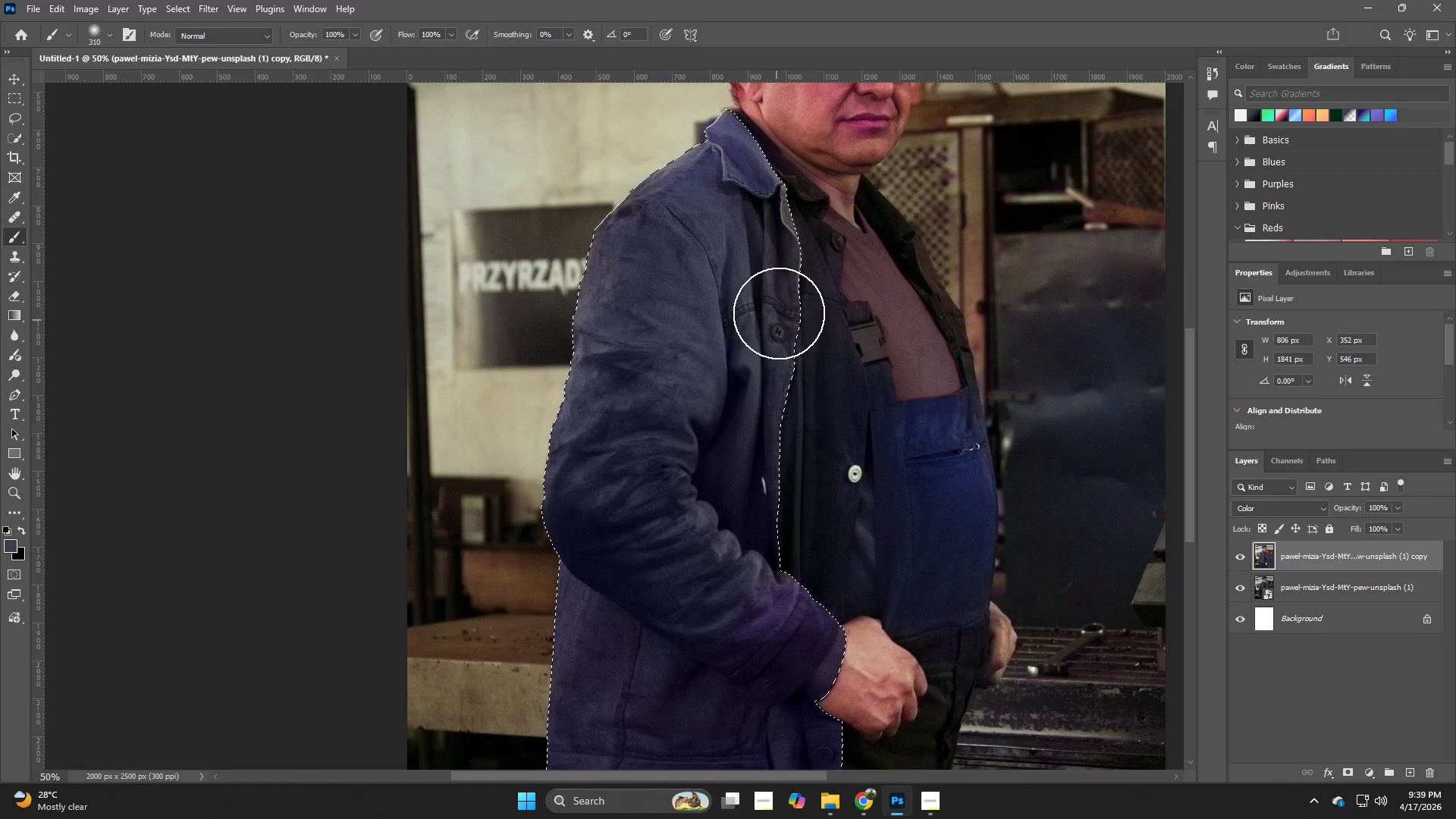 
left_click_drag(start_coordinate=[780, 307], to_coordinate=[775, 390])
 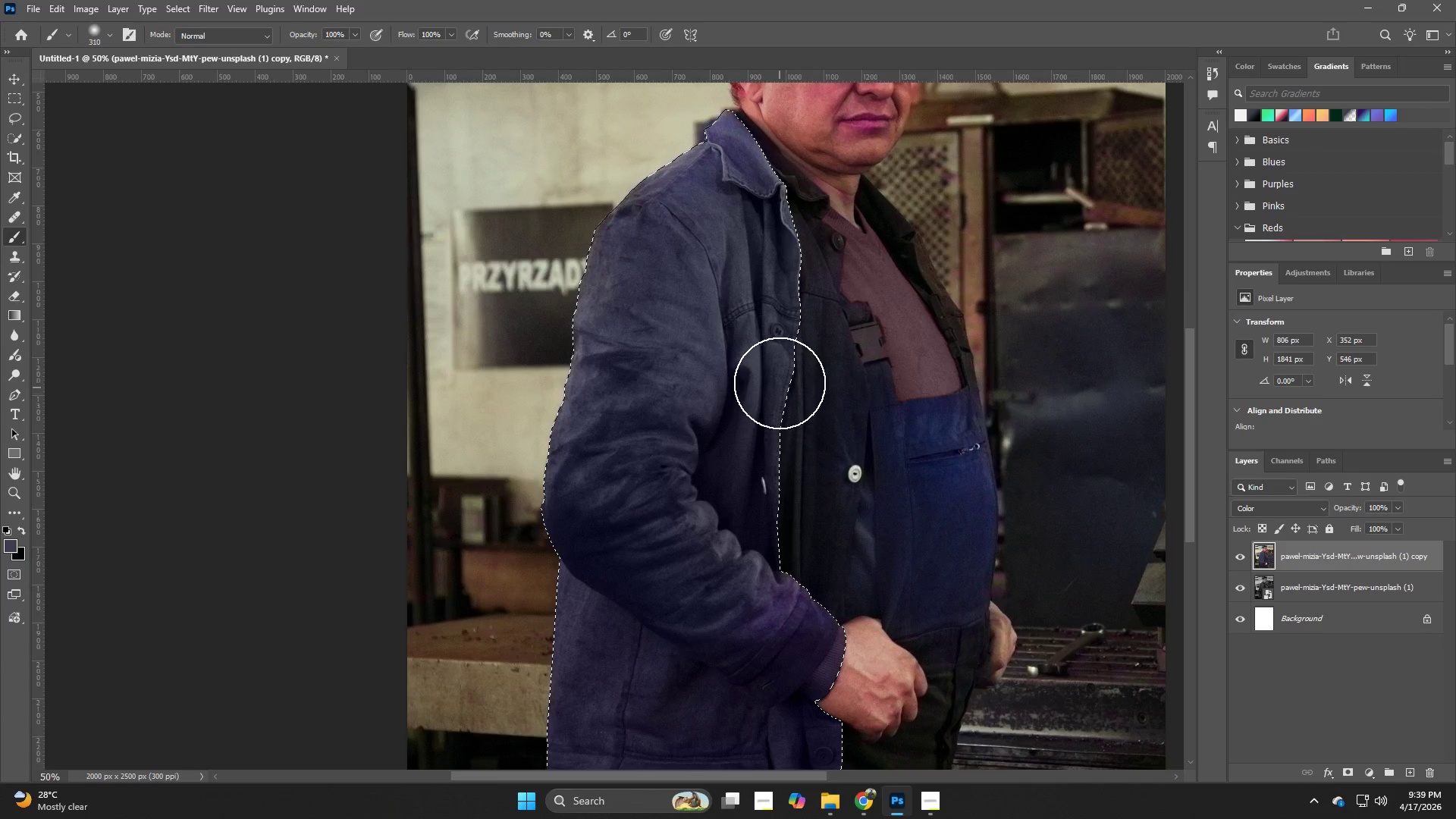 
hold_key(key=AltLeft, duration=0.78)
 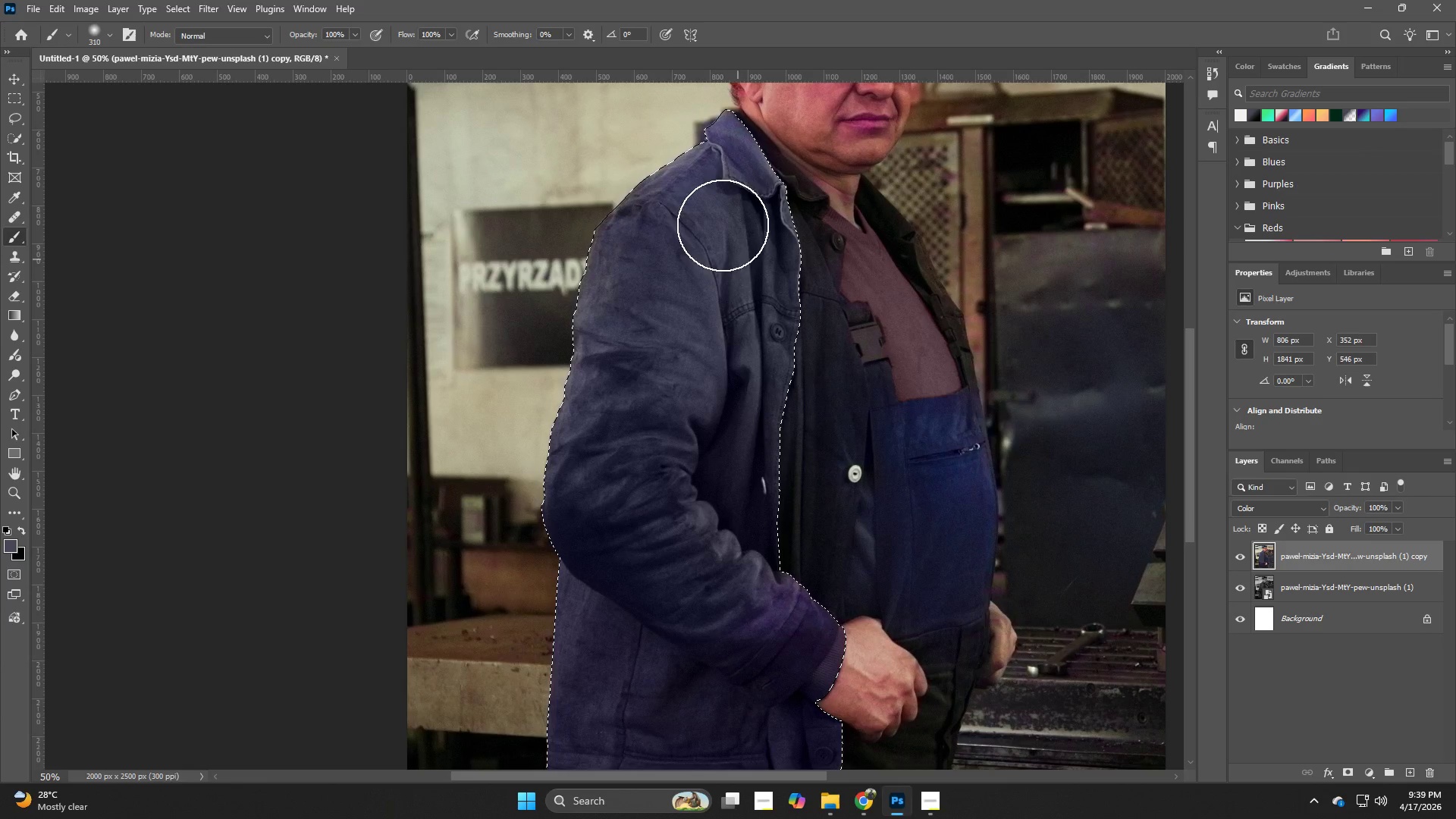 
left_click_drag(start_coordinate=[725, 230], to_coordinate=[712, 241])
 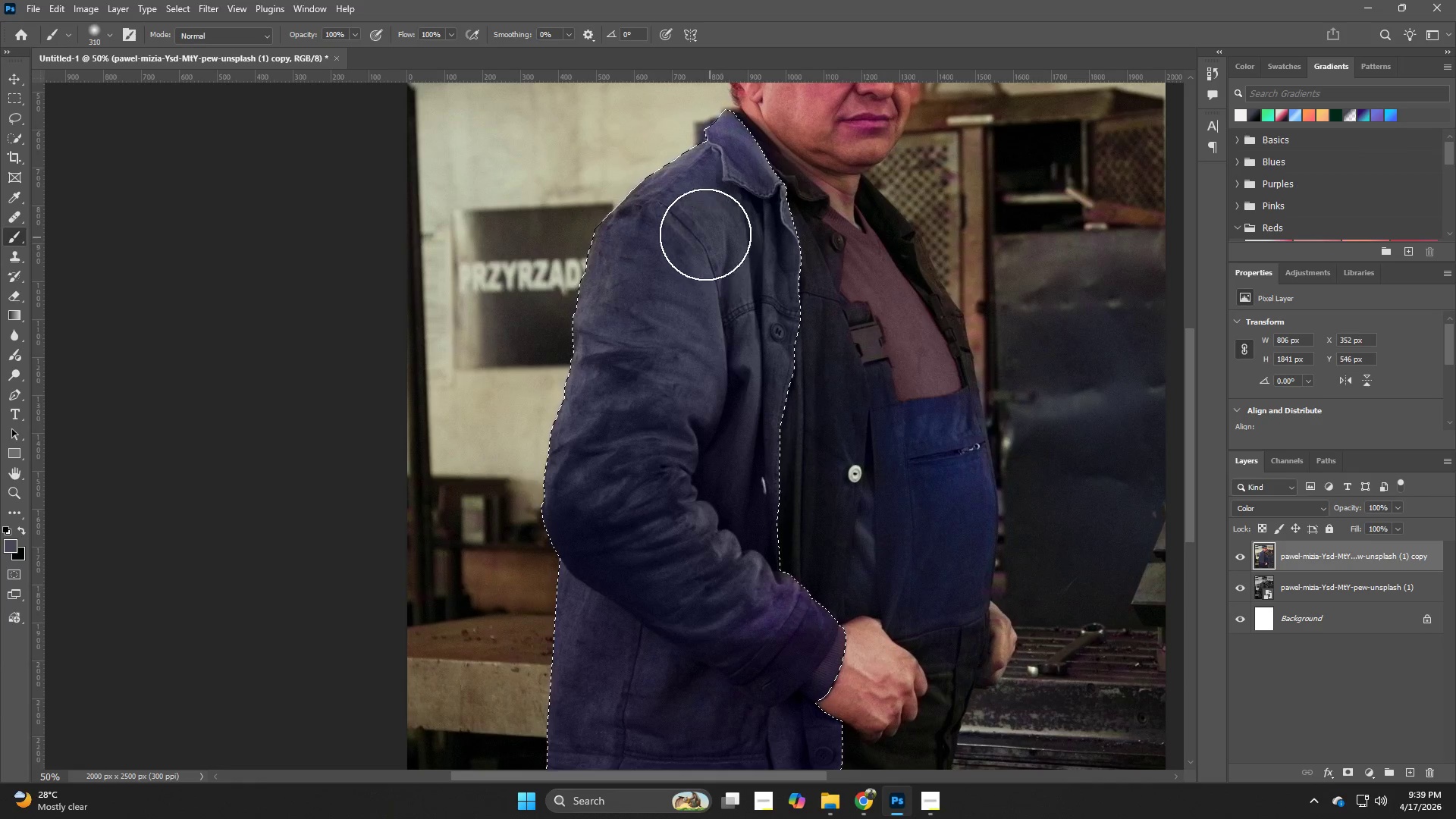 
left_click_drag(start_coordinate=[705, 234], to_coordinate=[718, 255])
 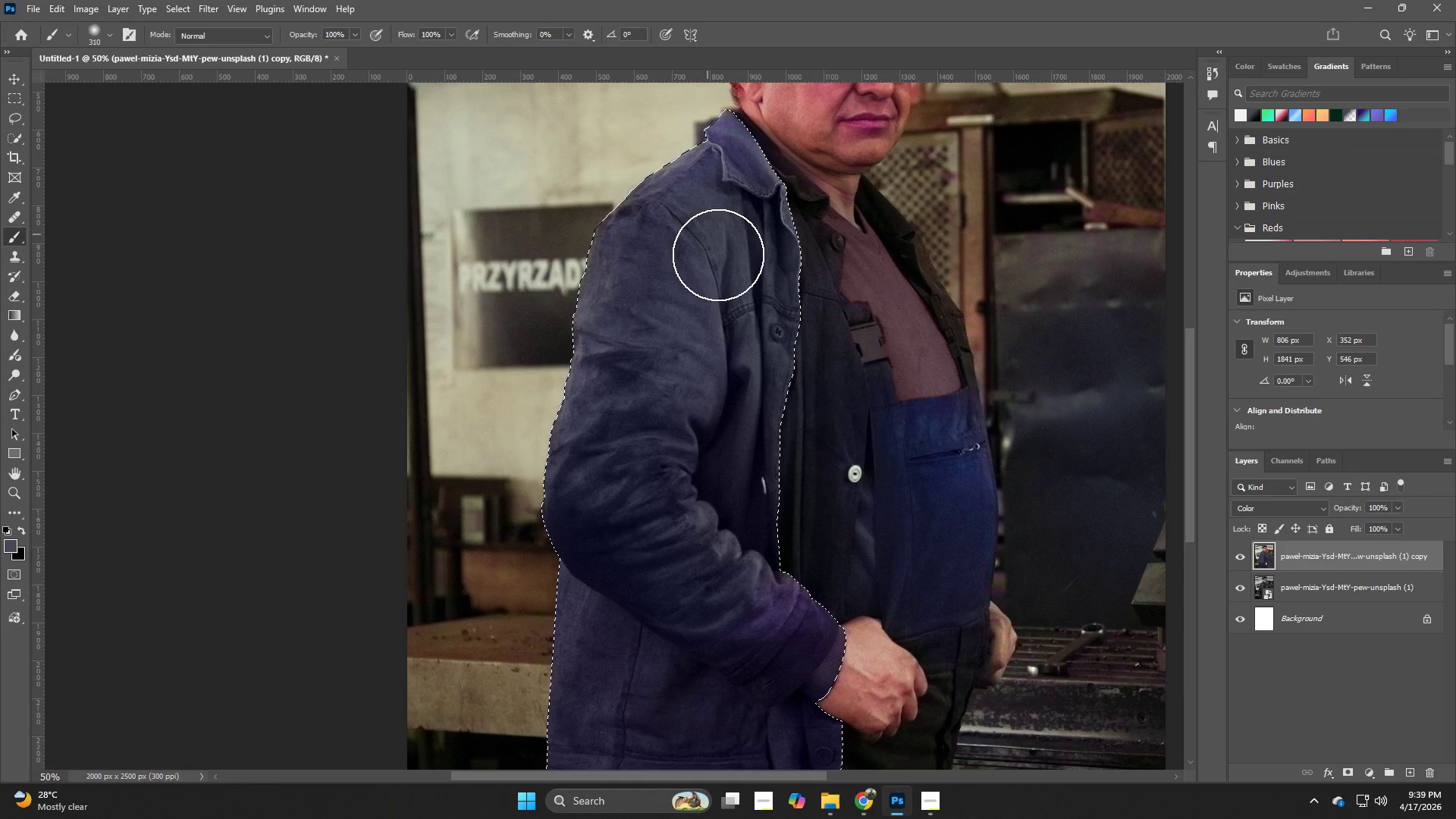 
hold_key(key=AltLeft, duration=1.39)
left_click_drag(start_coordinate=[757, 356], to_coordinate=[755, 362])
 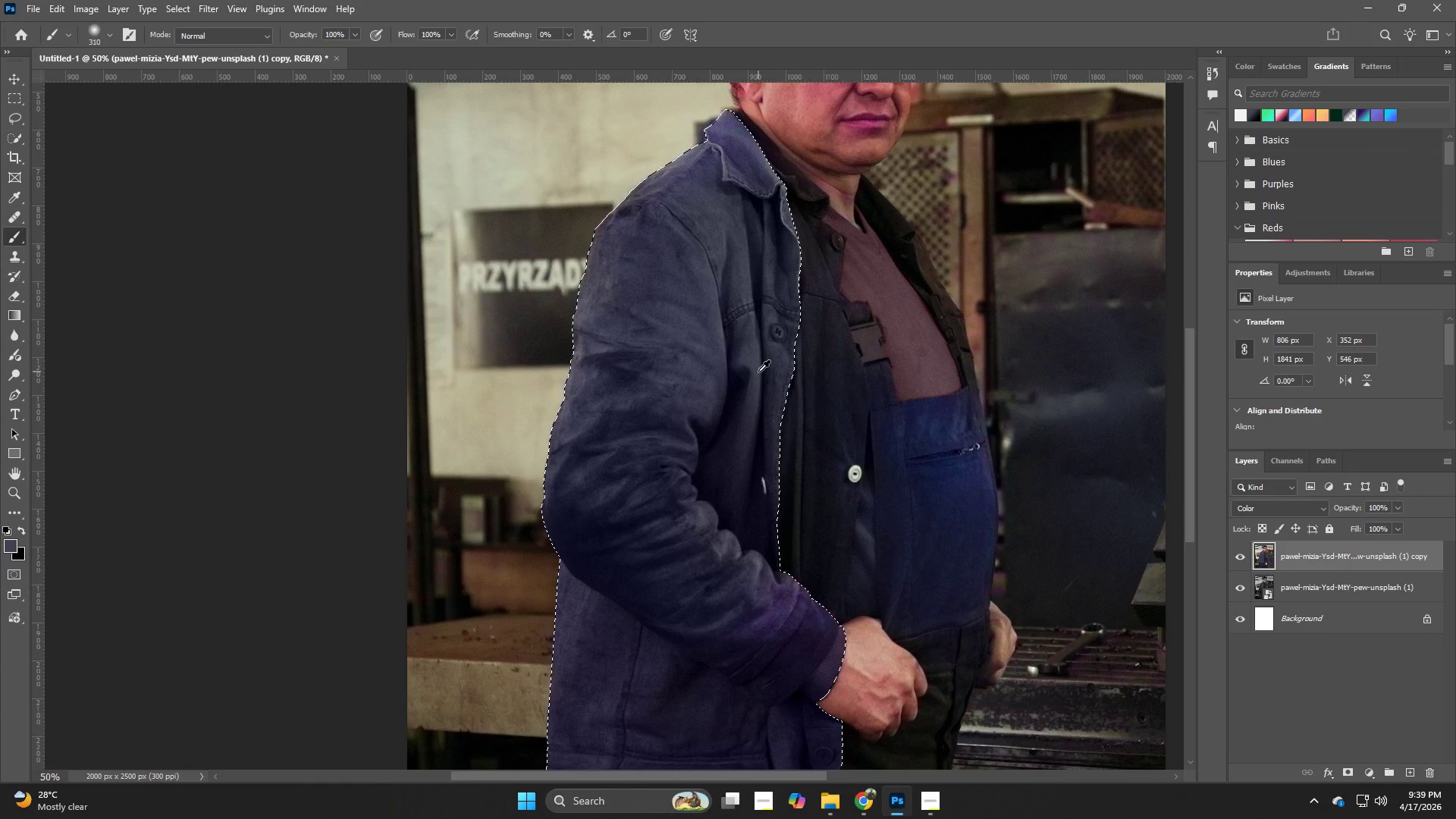 
double_click([758, 372])
 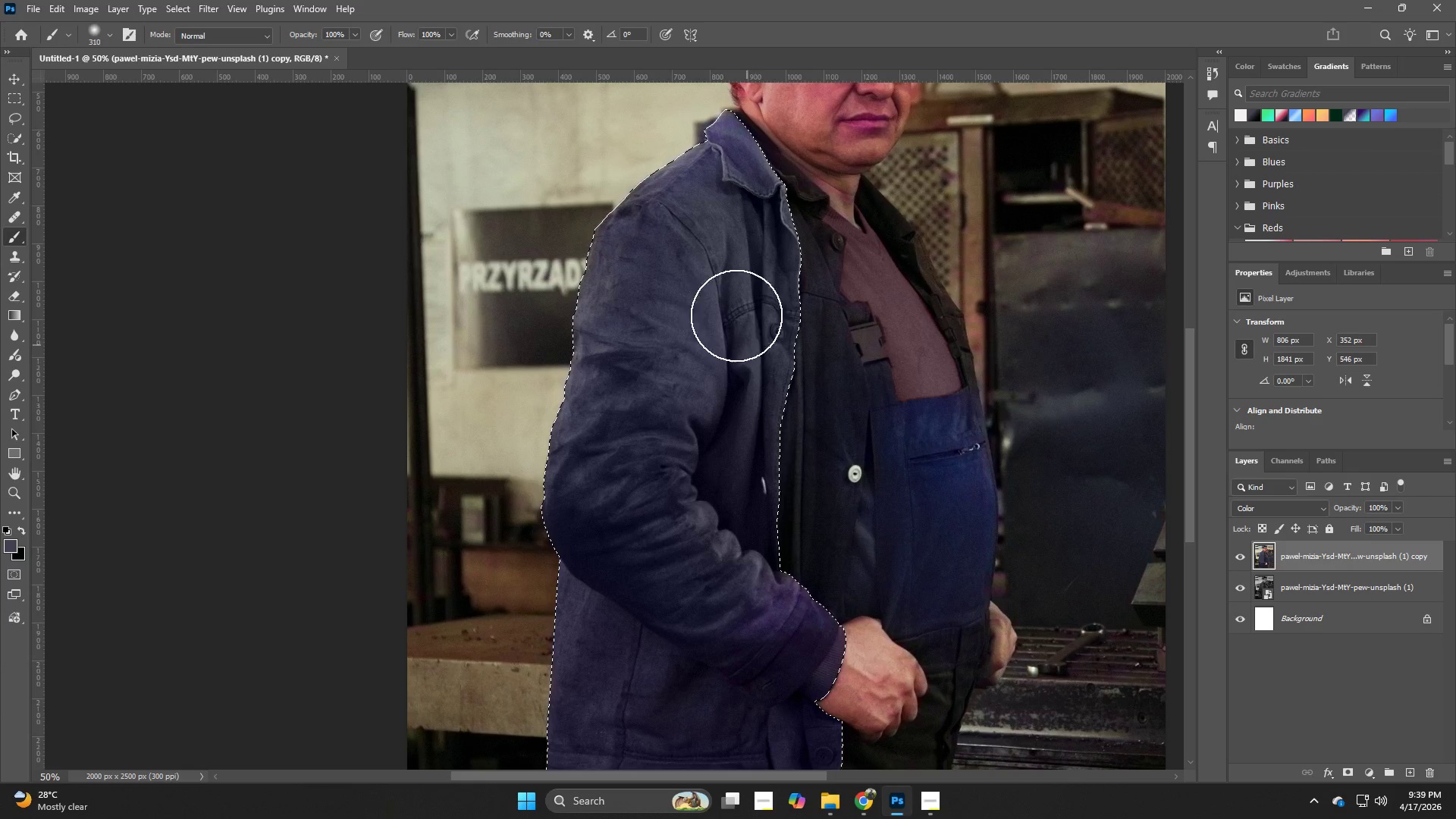 
left_click_drag(start_coordinate=[730, 284], to_coordinate=[711, 261])
 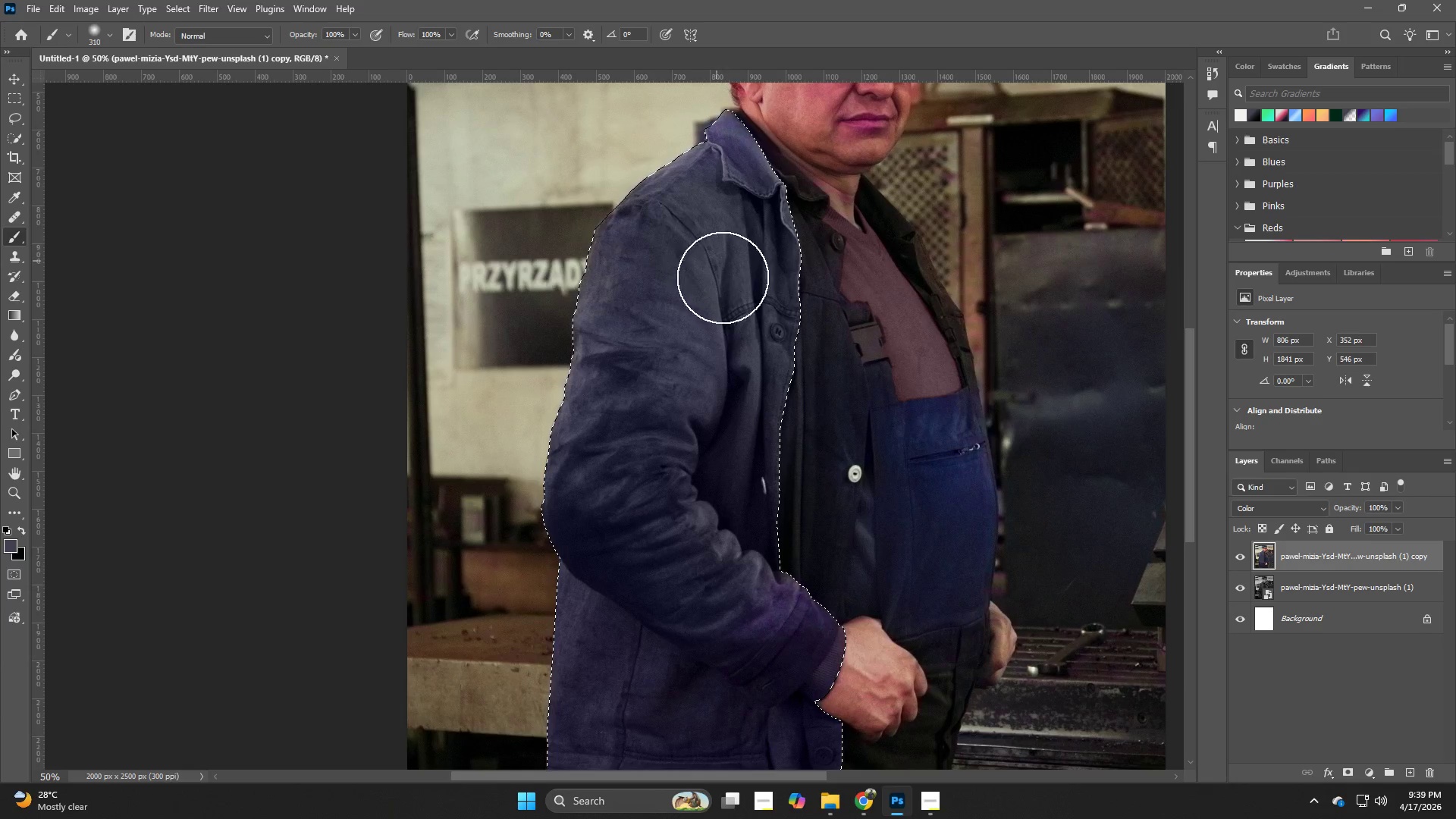 
hold_key(key=AltLeft, duration=0.59)
left_click([699, 358])
 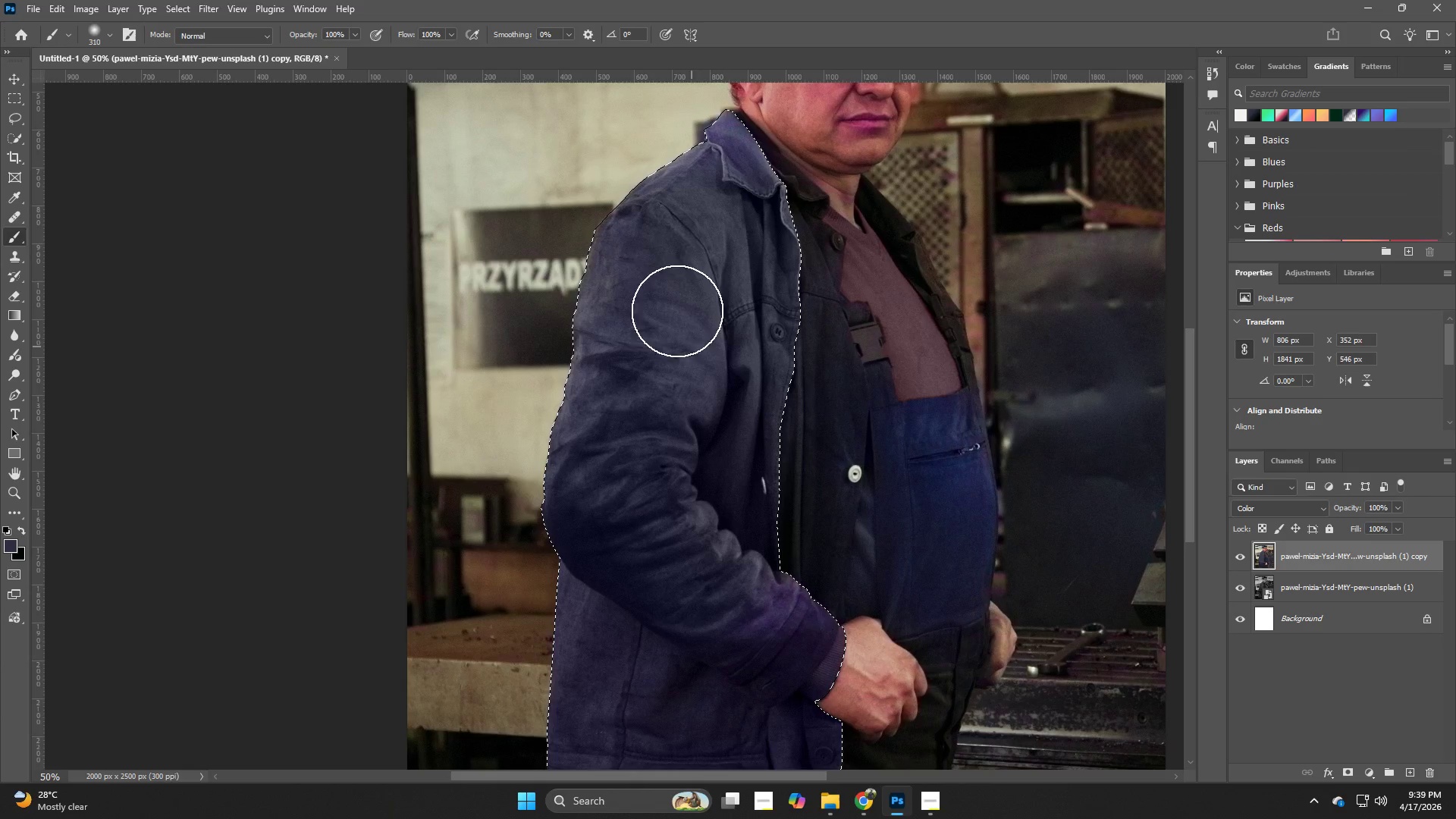 
left_click_drag(start_coordinate=[671, 281], to_coordinate=[683, 283])
 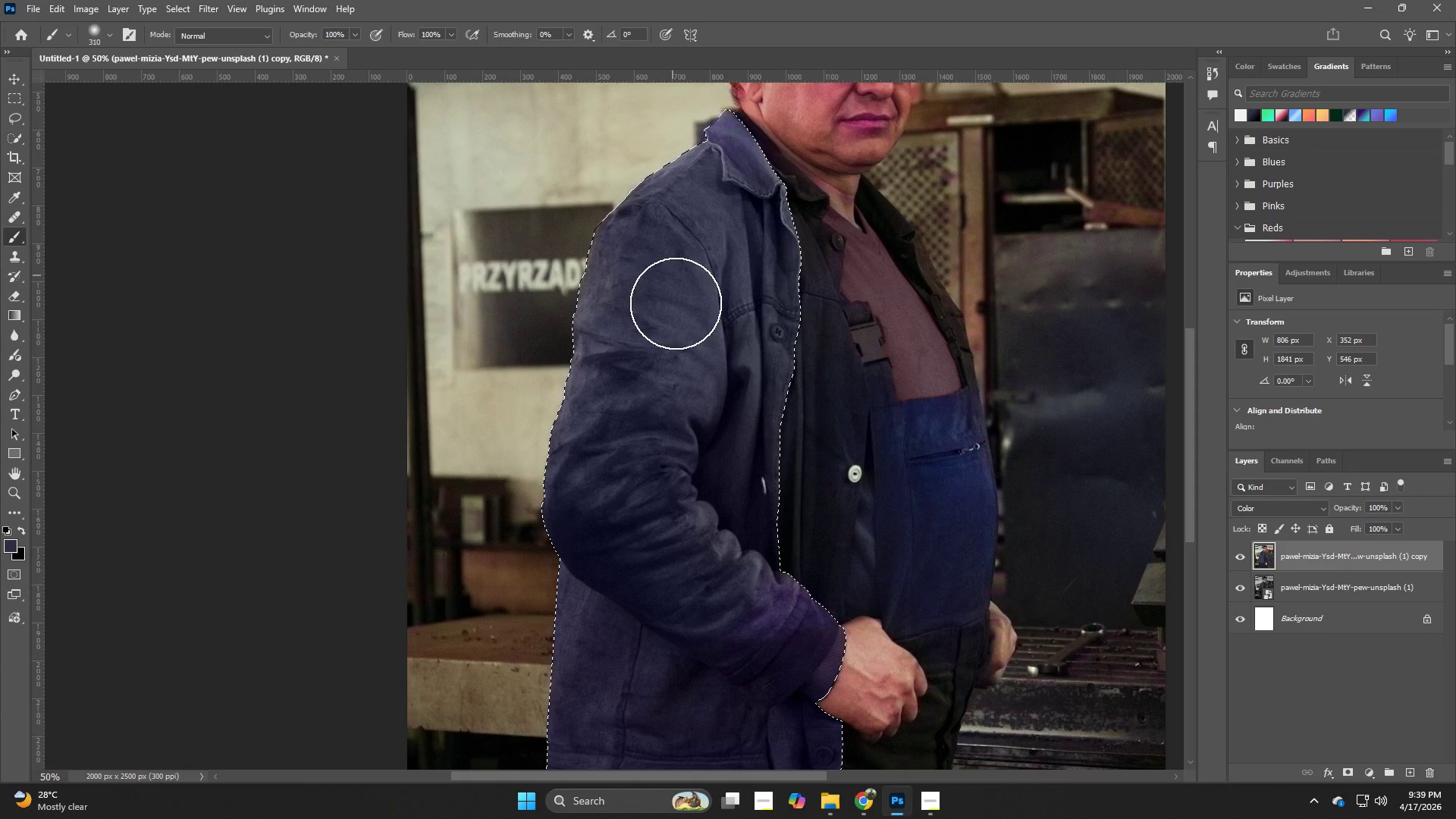 
hold_key(key=AltLeft, duration=0.44)
left_click([703, 353])
 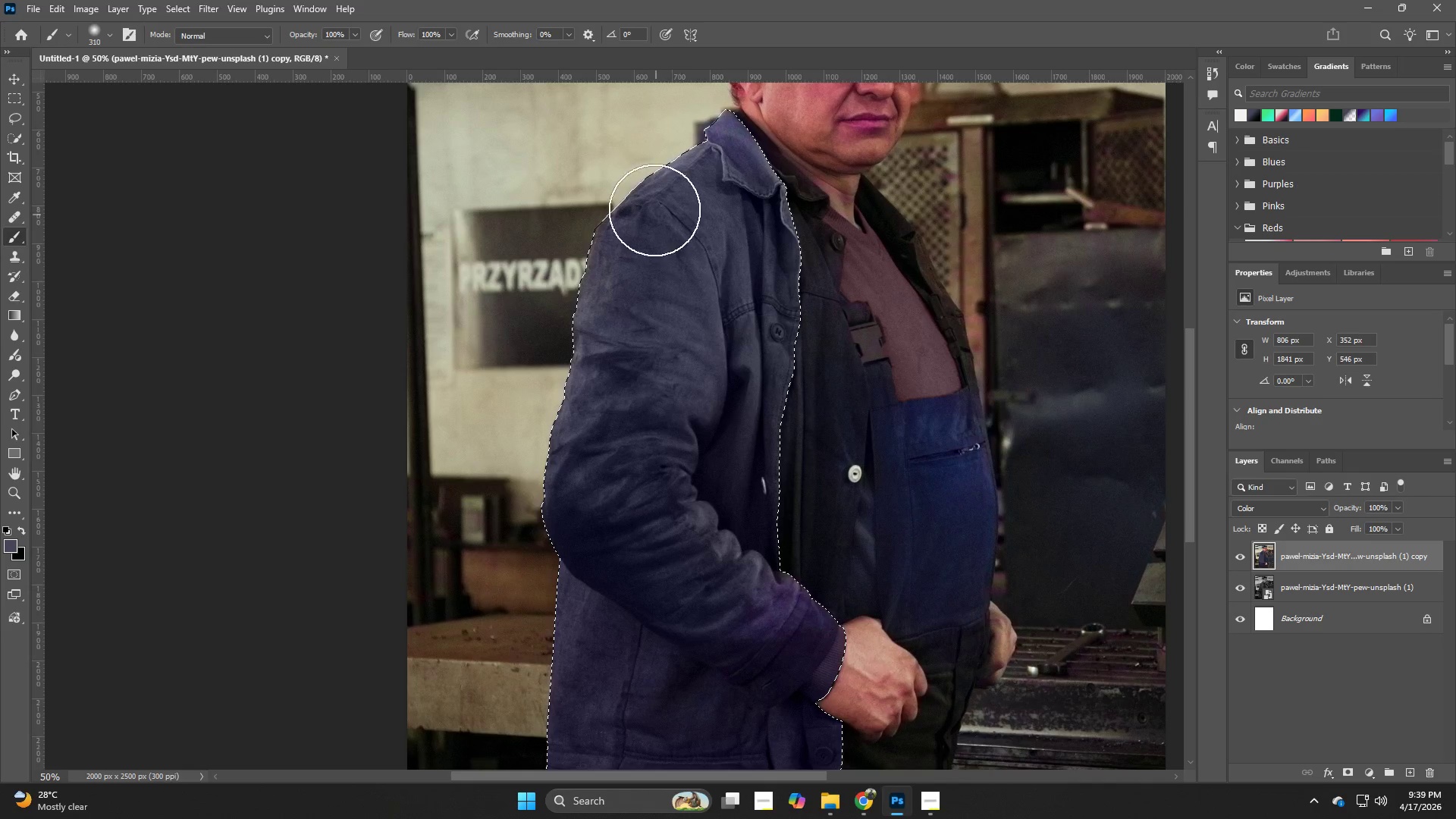 
left_click_drag(start_coordinate=[654, 210], to_coordinate=[662, 226])
 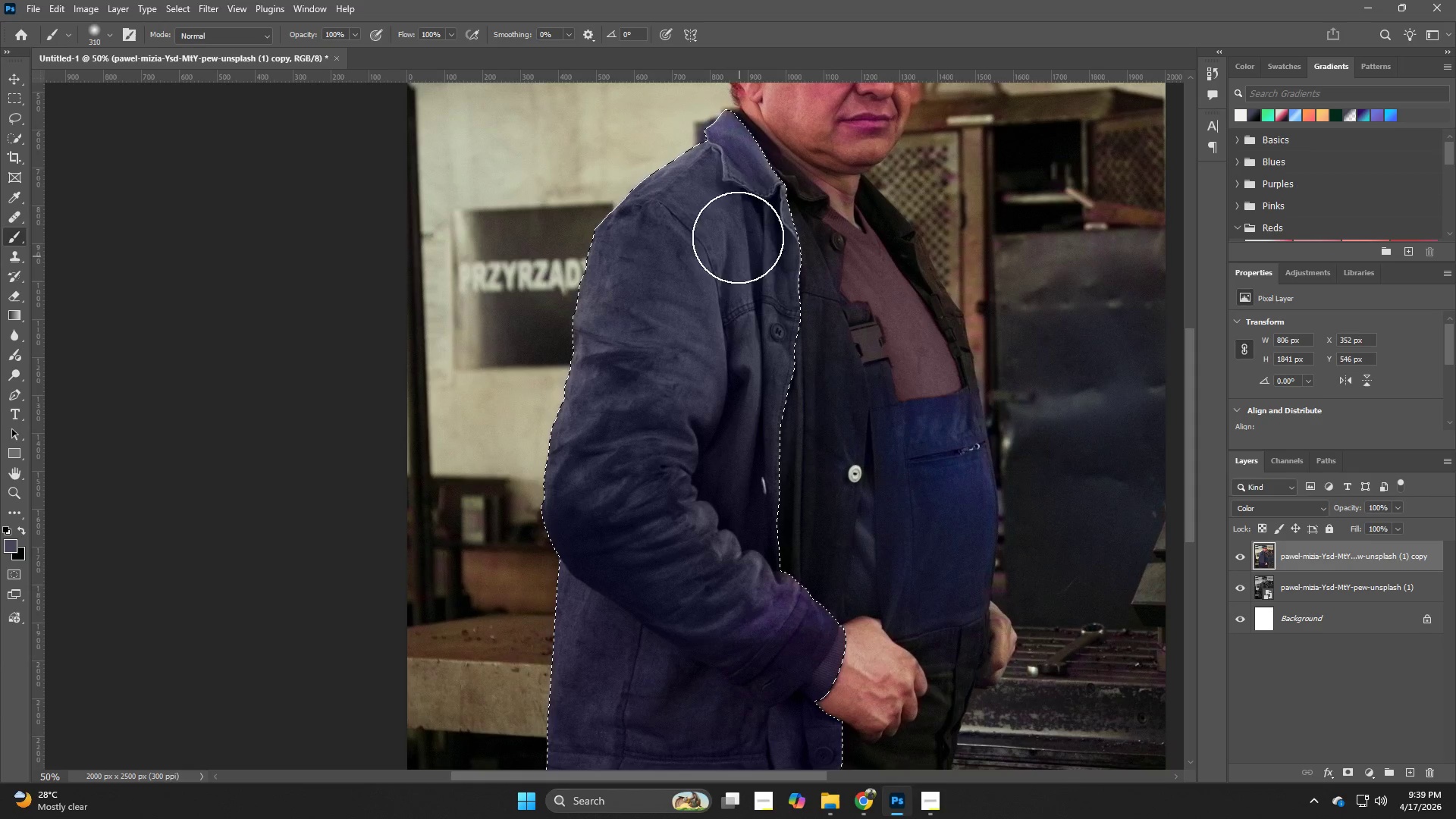 
hold_key(key=AltLeft, duration=1.72)
left_click([745, 143])
 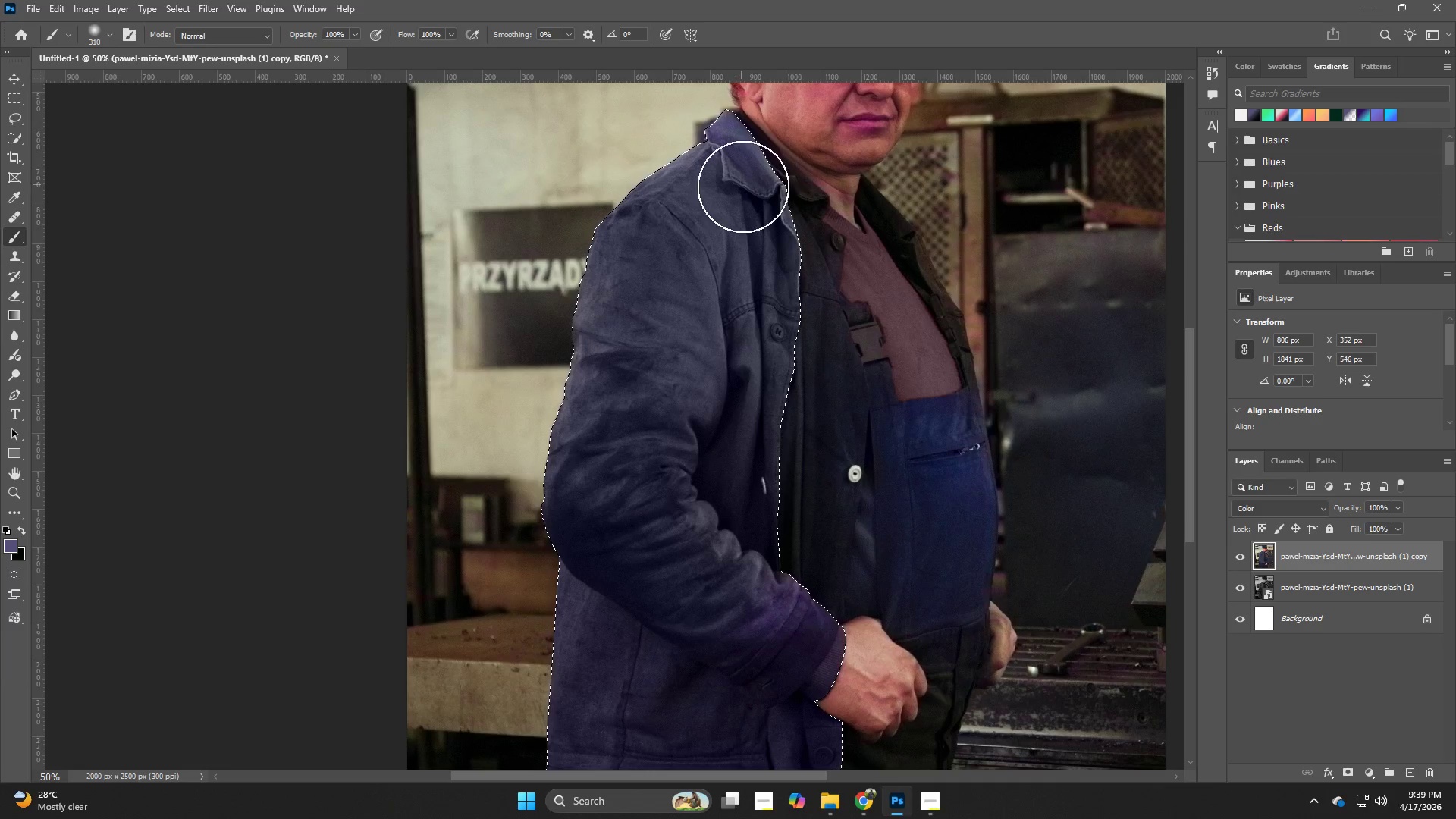 
left_click_drag(start_coordinate=[744, 184], to_coordinate=[730, 202])
 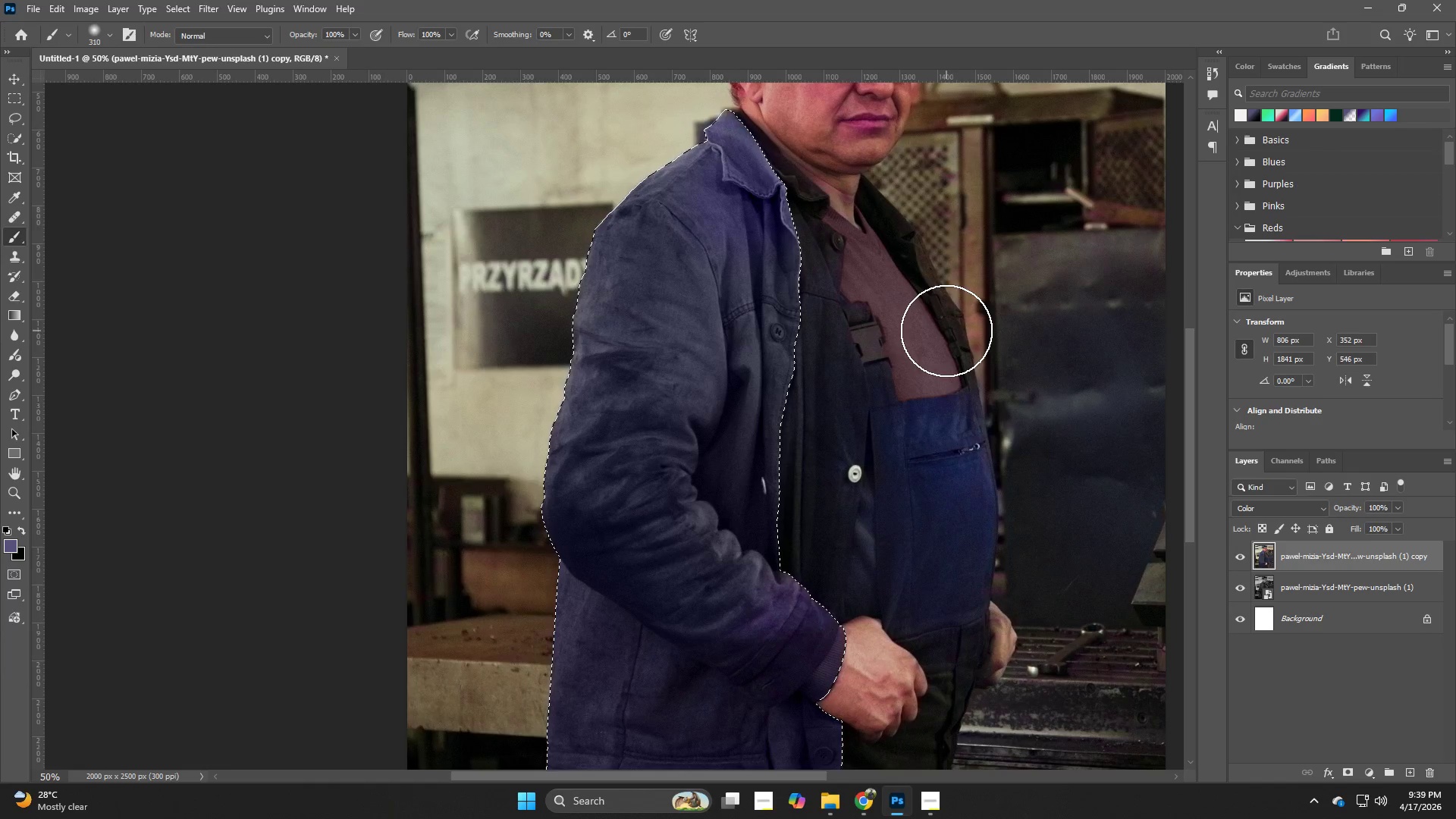 
key(Control+Z)
 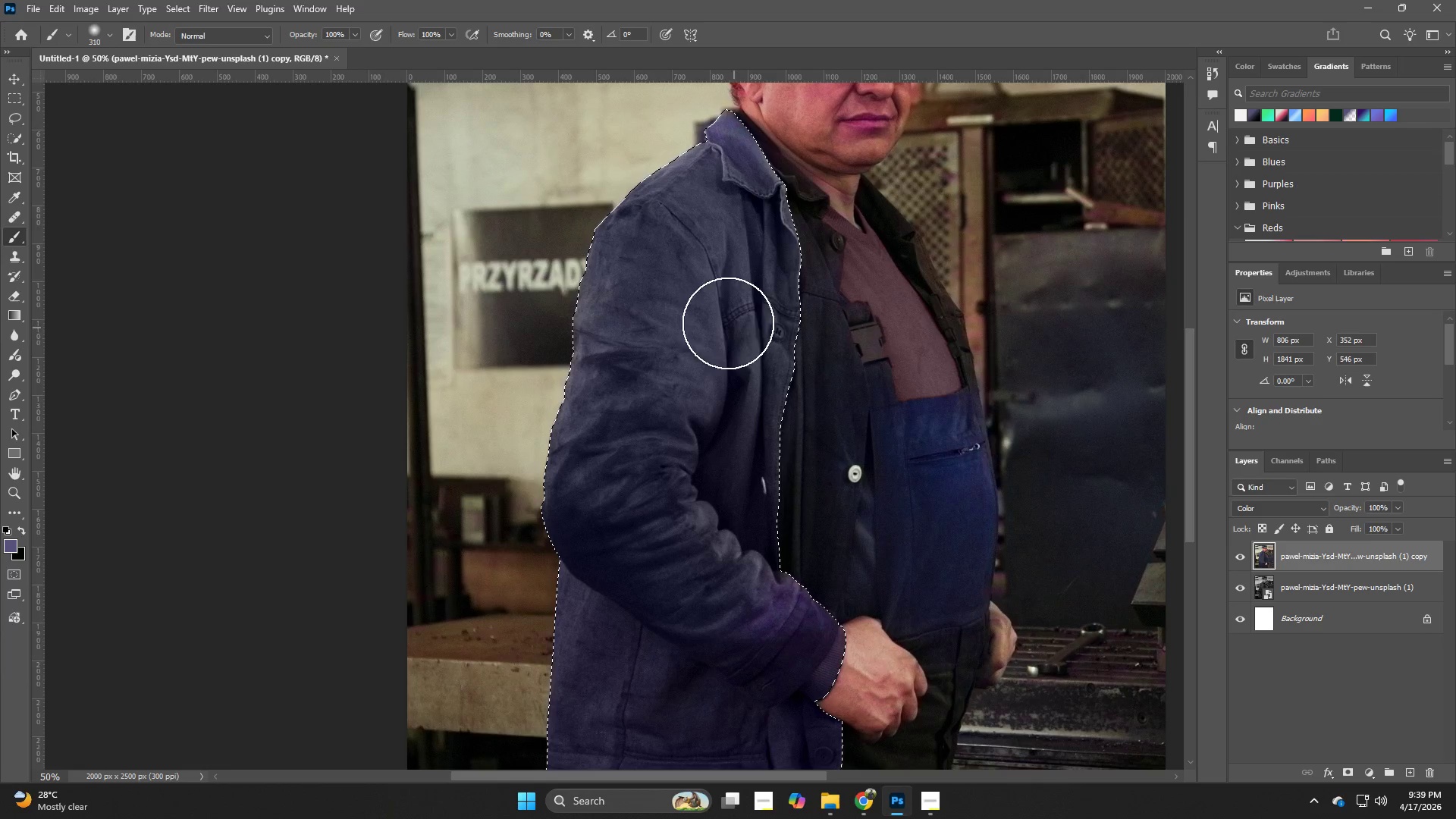 
hold_key(key=AltLeft, duration=0.98)
double_click([645, 281])
 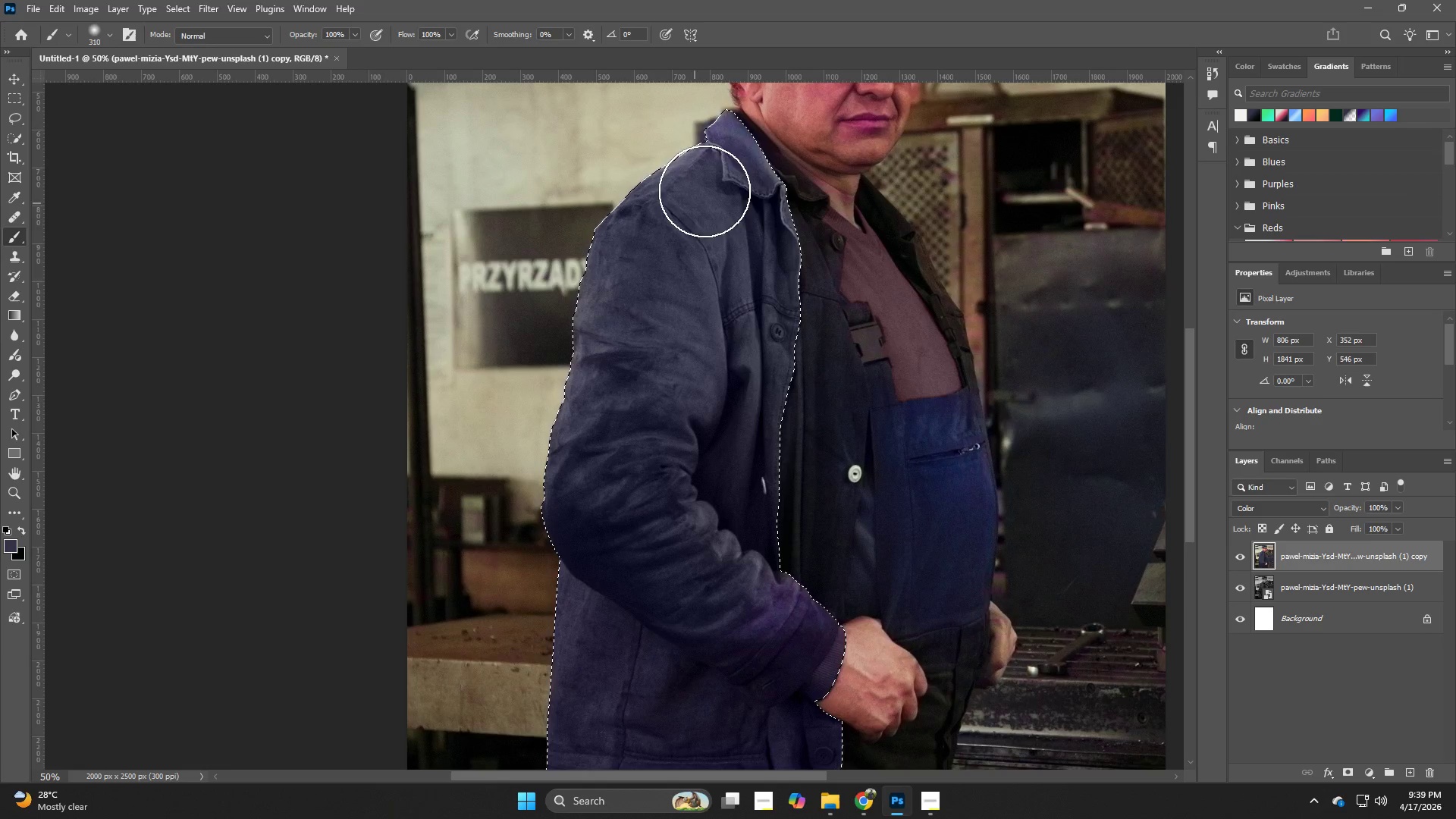 
left_click_drag(start_coordinate=[725, 171], to_coordinate=[768, 234])
 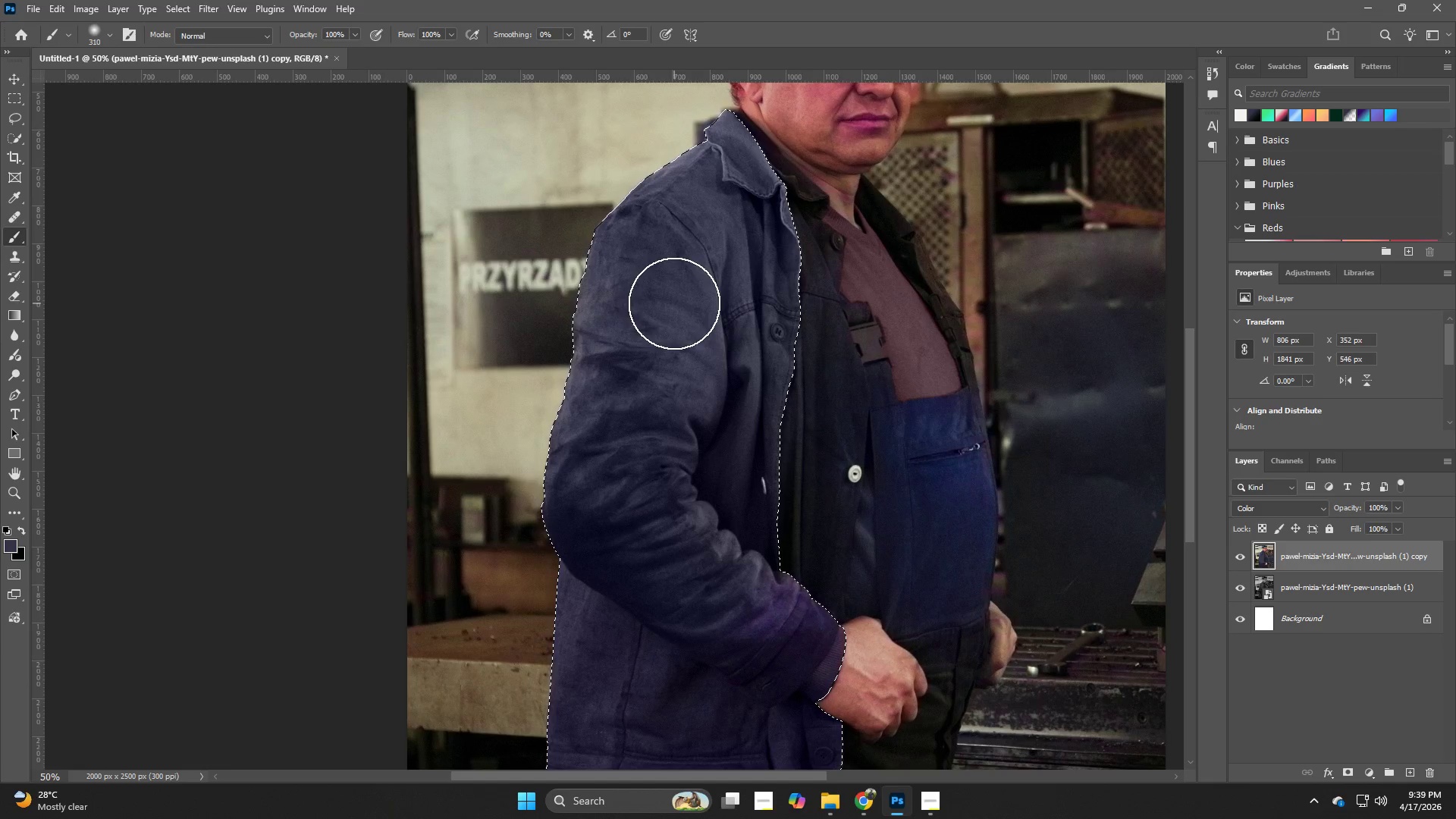 
hold_key(key=Z, duration=0.55)
 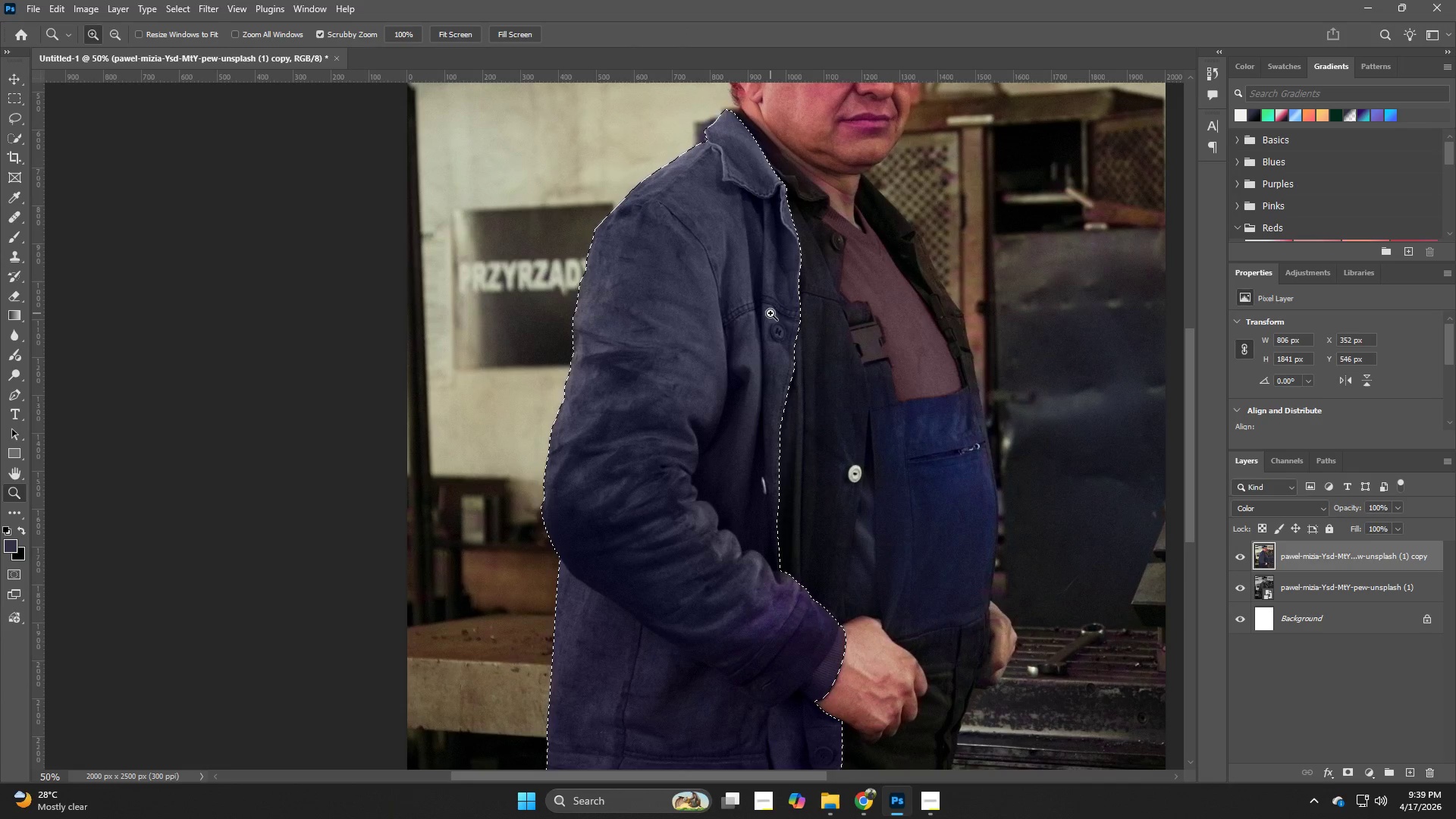 
hold_key(key=Z, duration=0.89)
 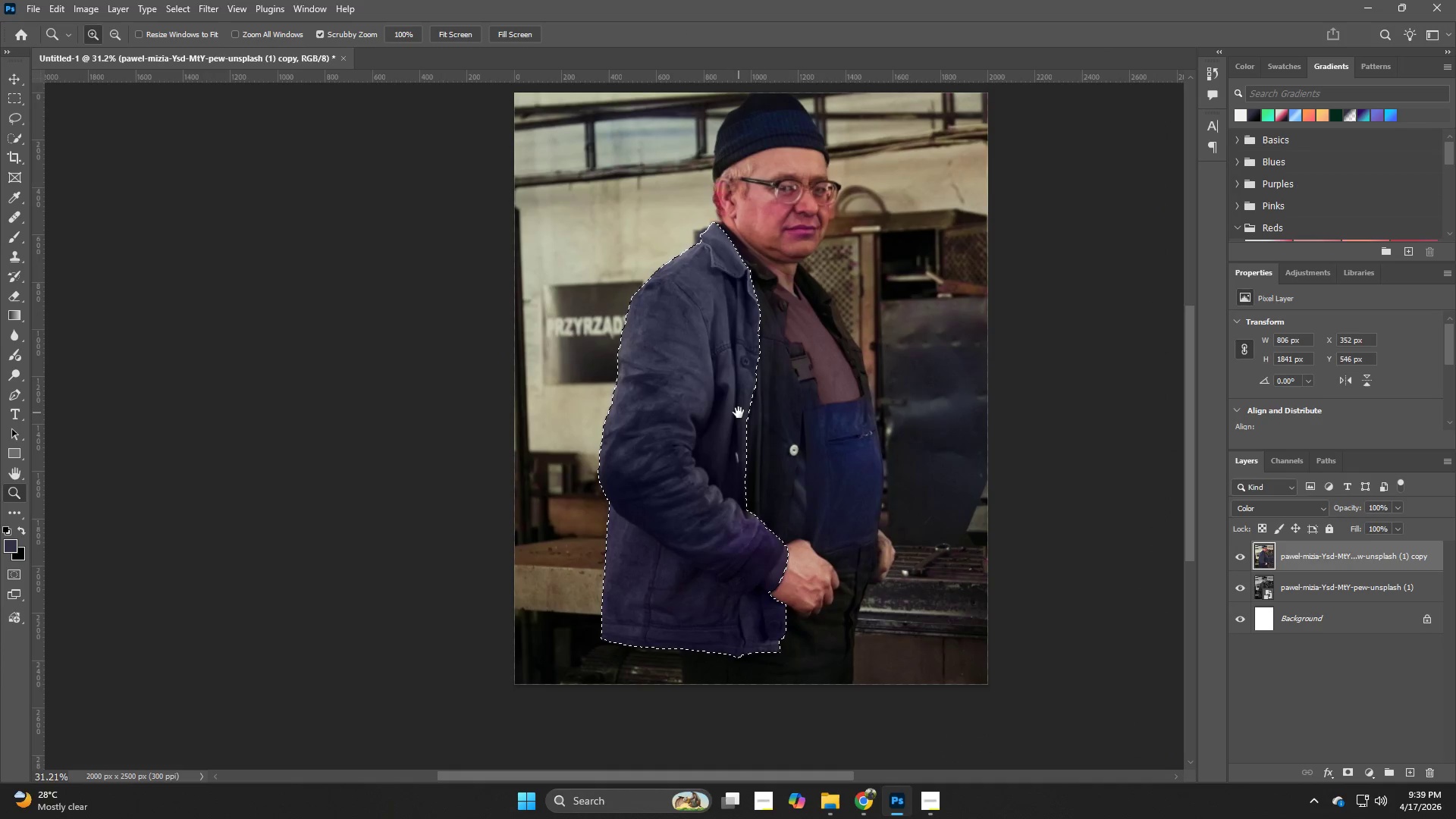 
left_click_drag(start_coordinate=[770, 313], to_coordinate=[734, 329])
 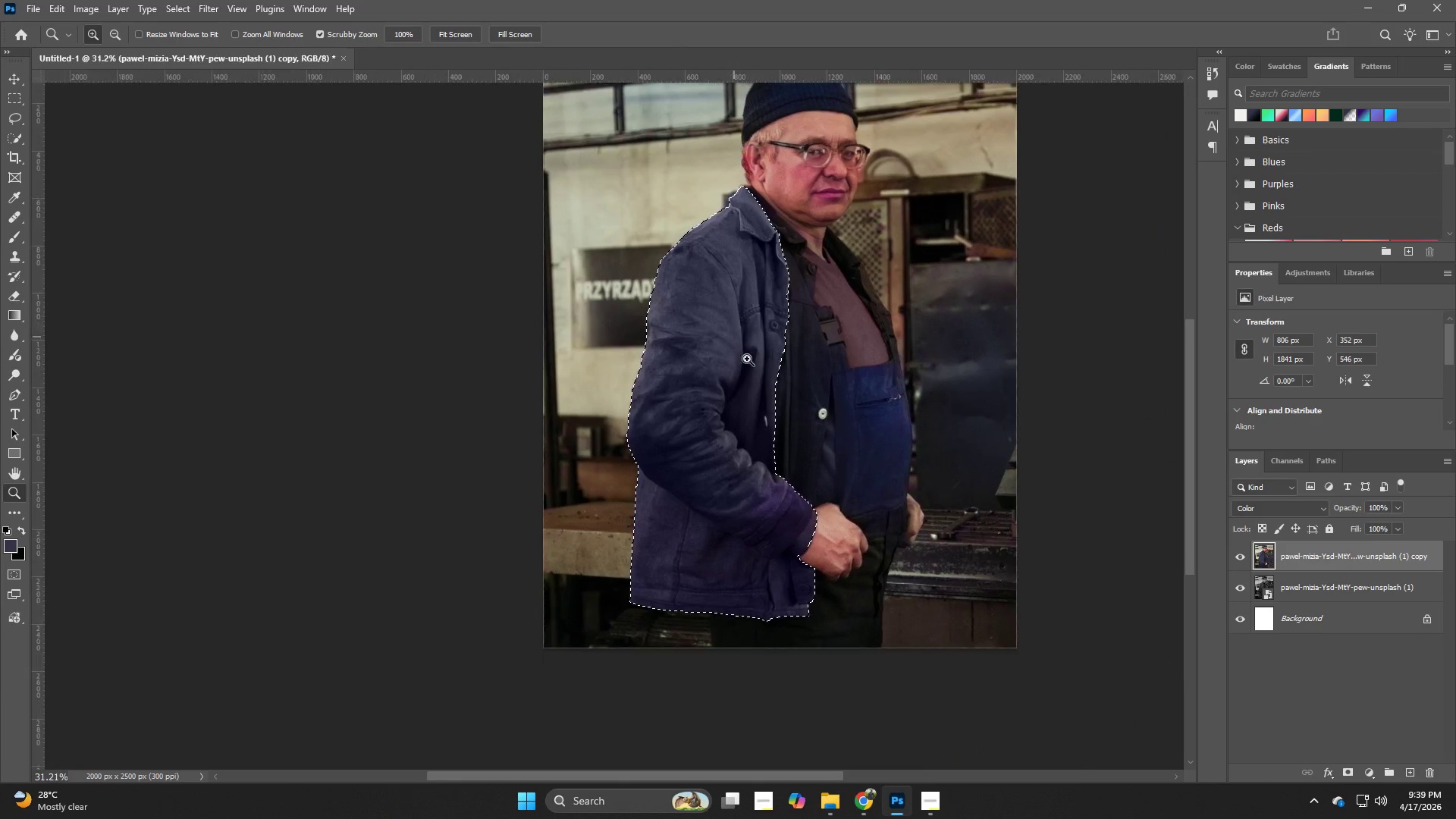 
hold_key(key=Space, duration=0.73)
 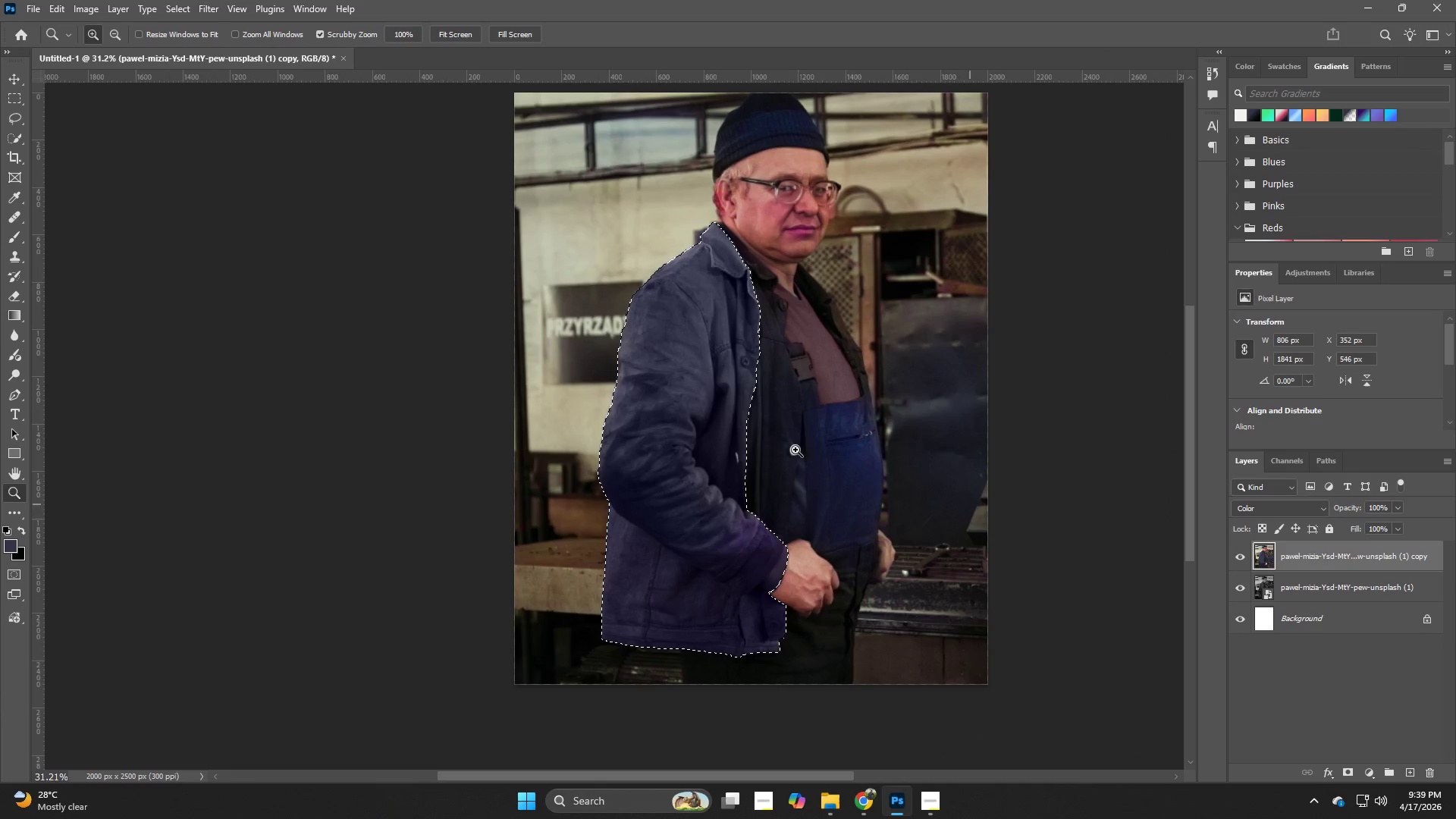 
left_click_drag(start_coordinate=[767, 376], to_coordinate=[739, 413])
 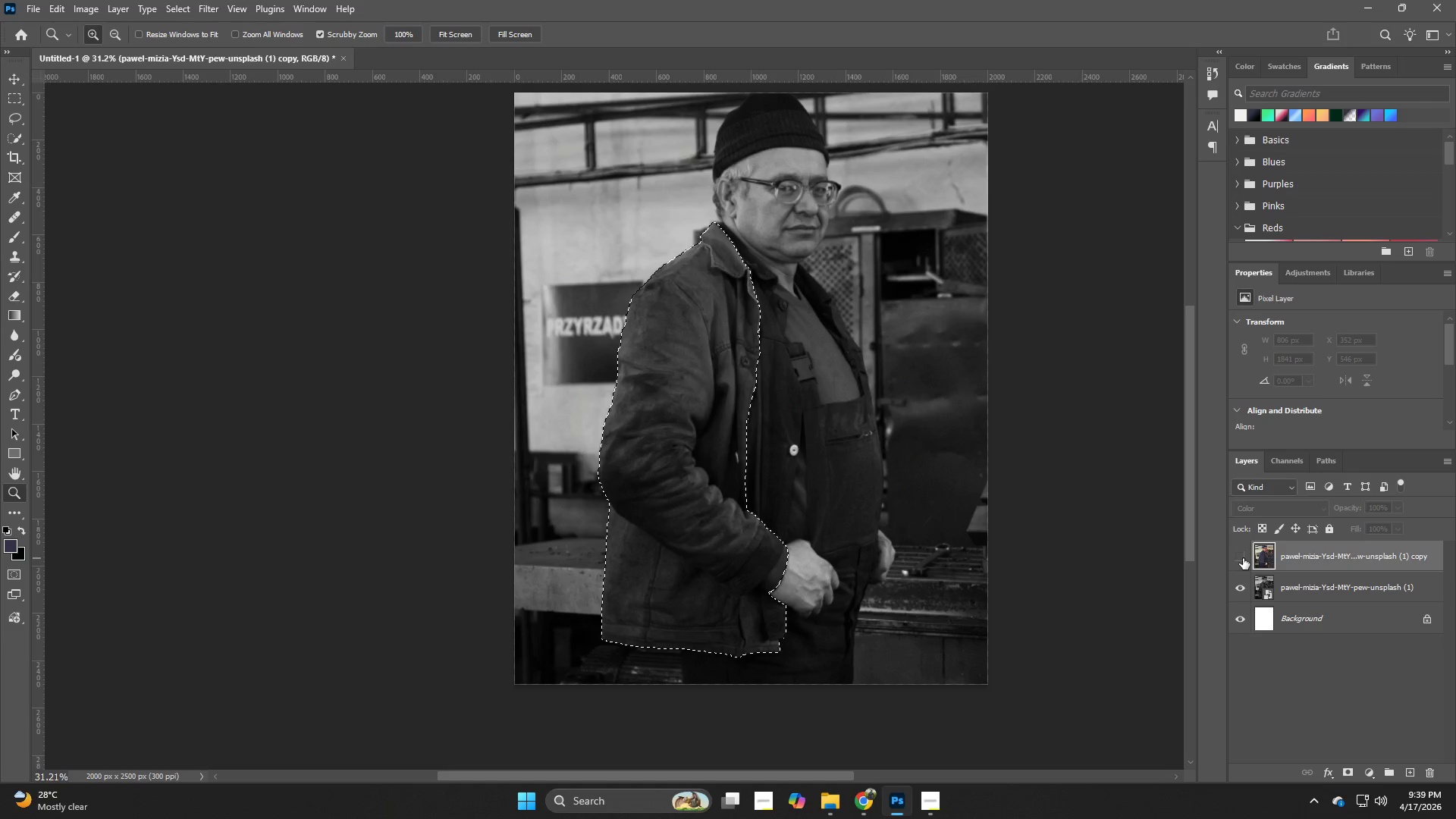 
left_click([1243, 558])
 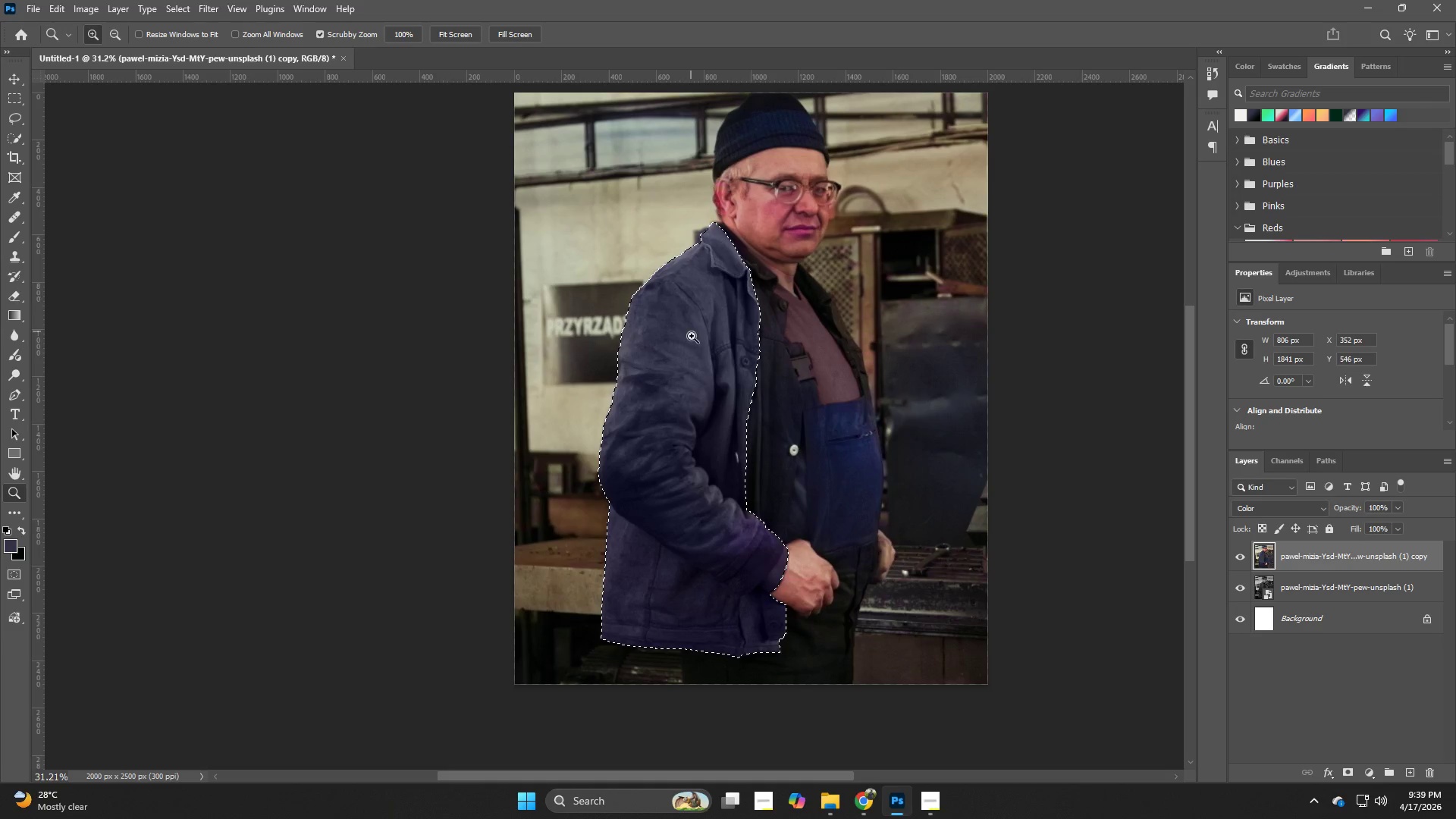 
hold_key(key=B, duration=0.39)
 